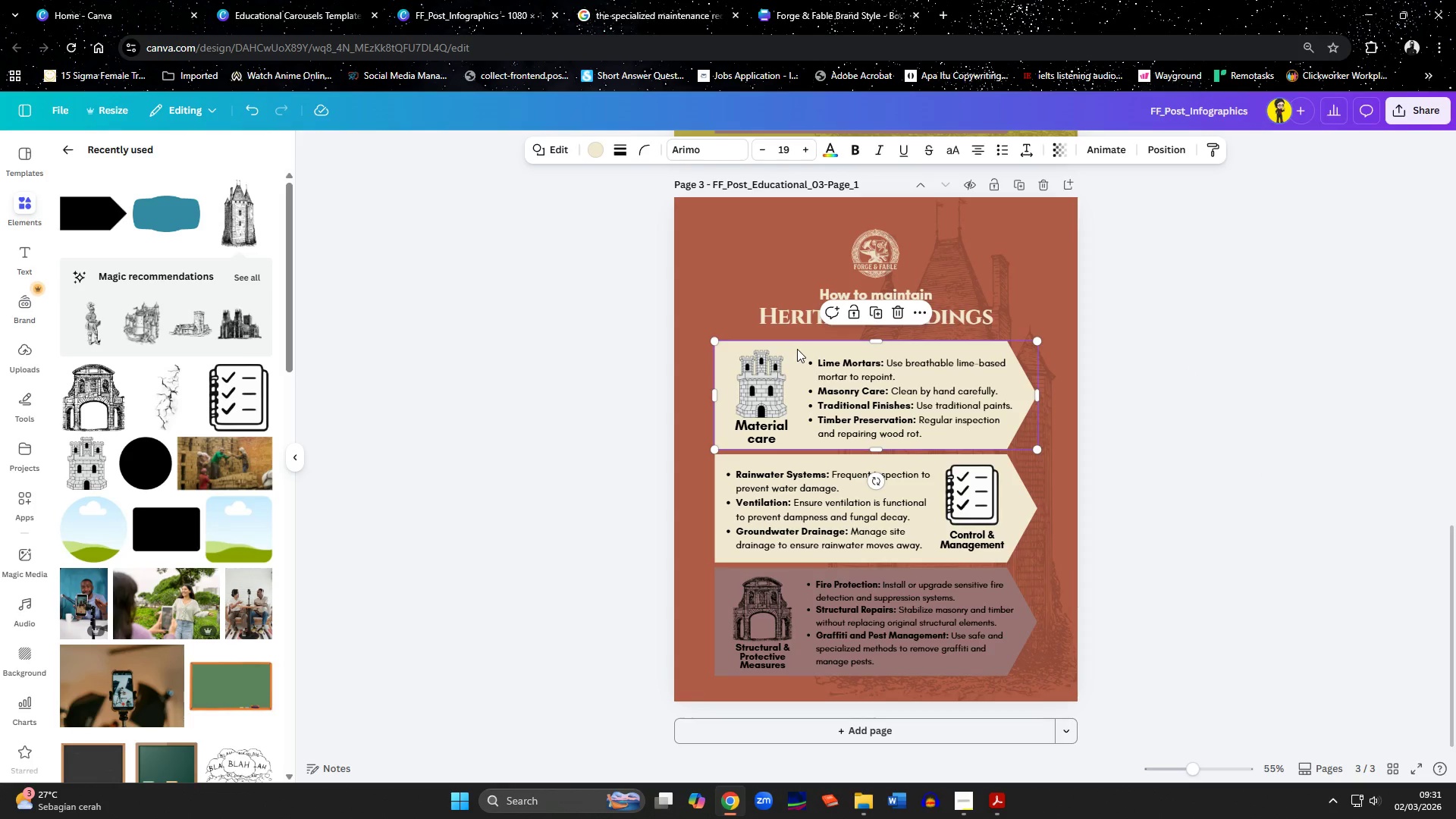 
key(Delete)
 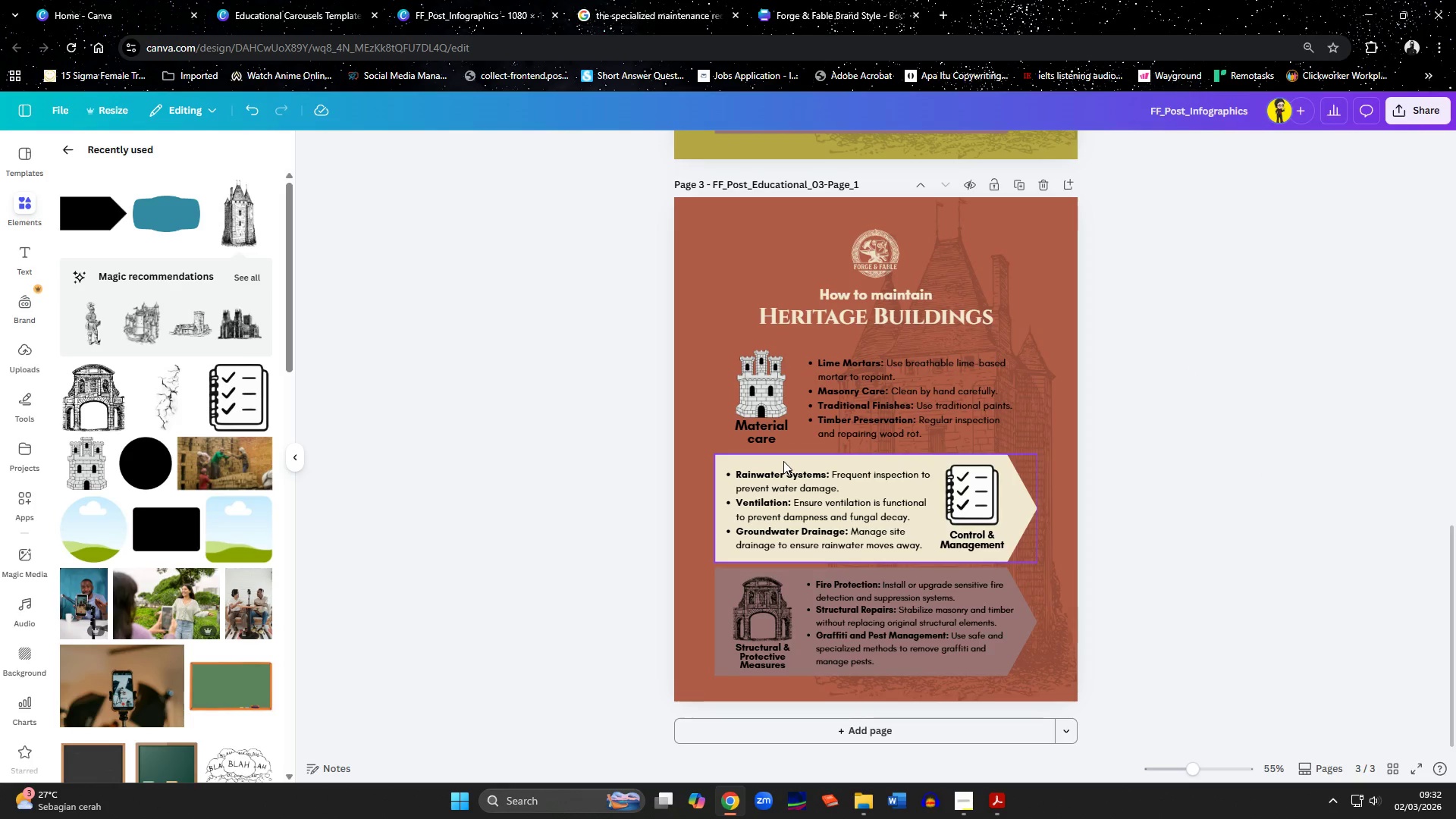 
left_click([783, 461])
 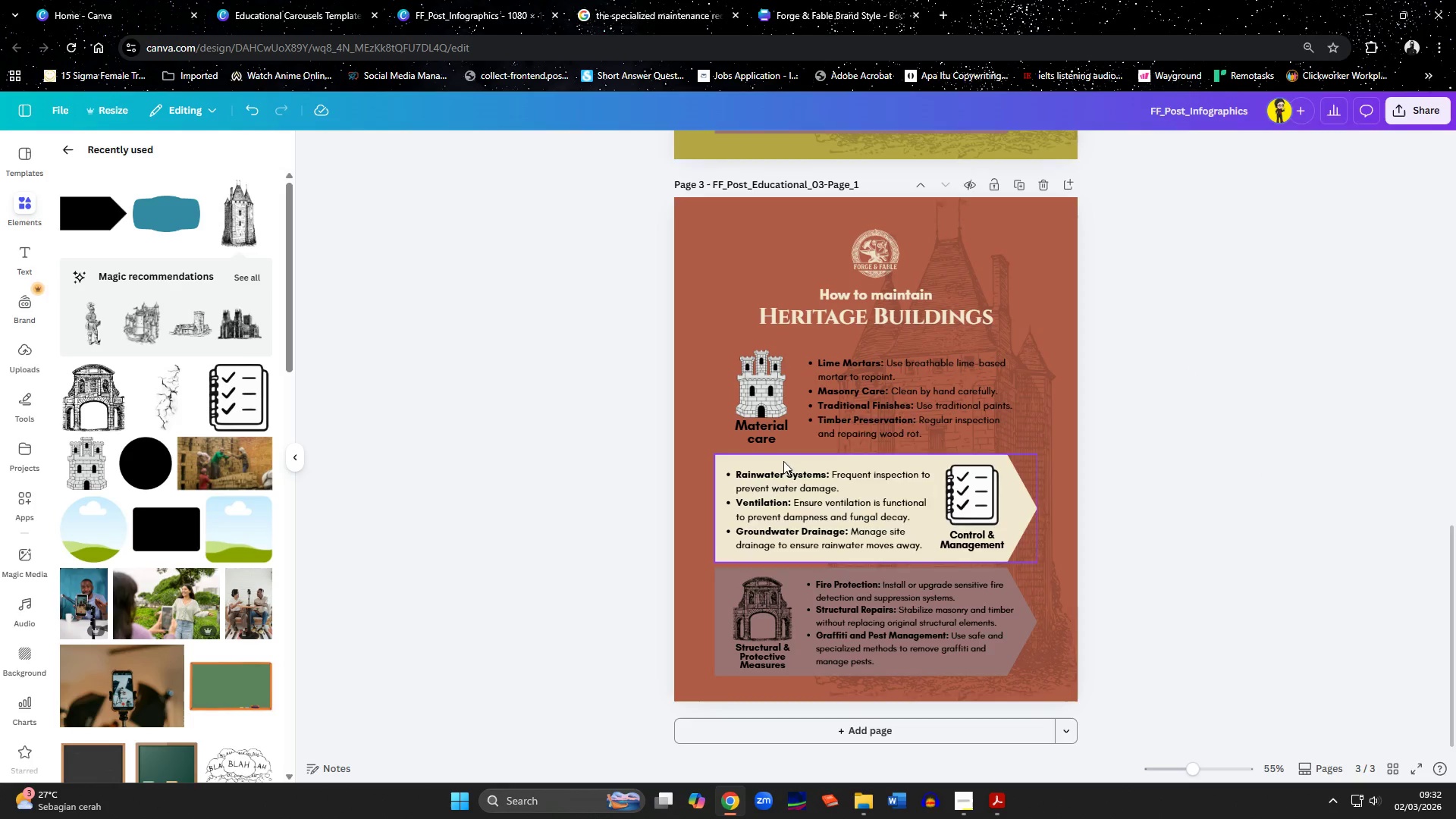 
key(Delete)
 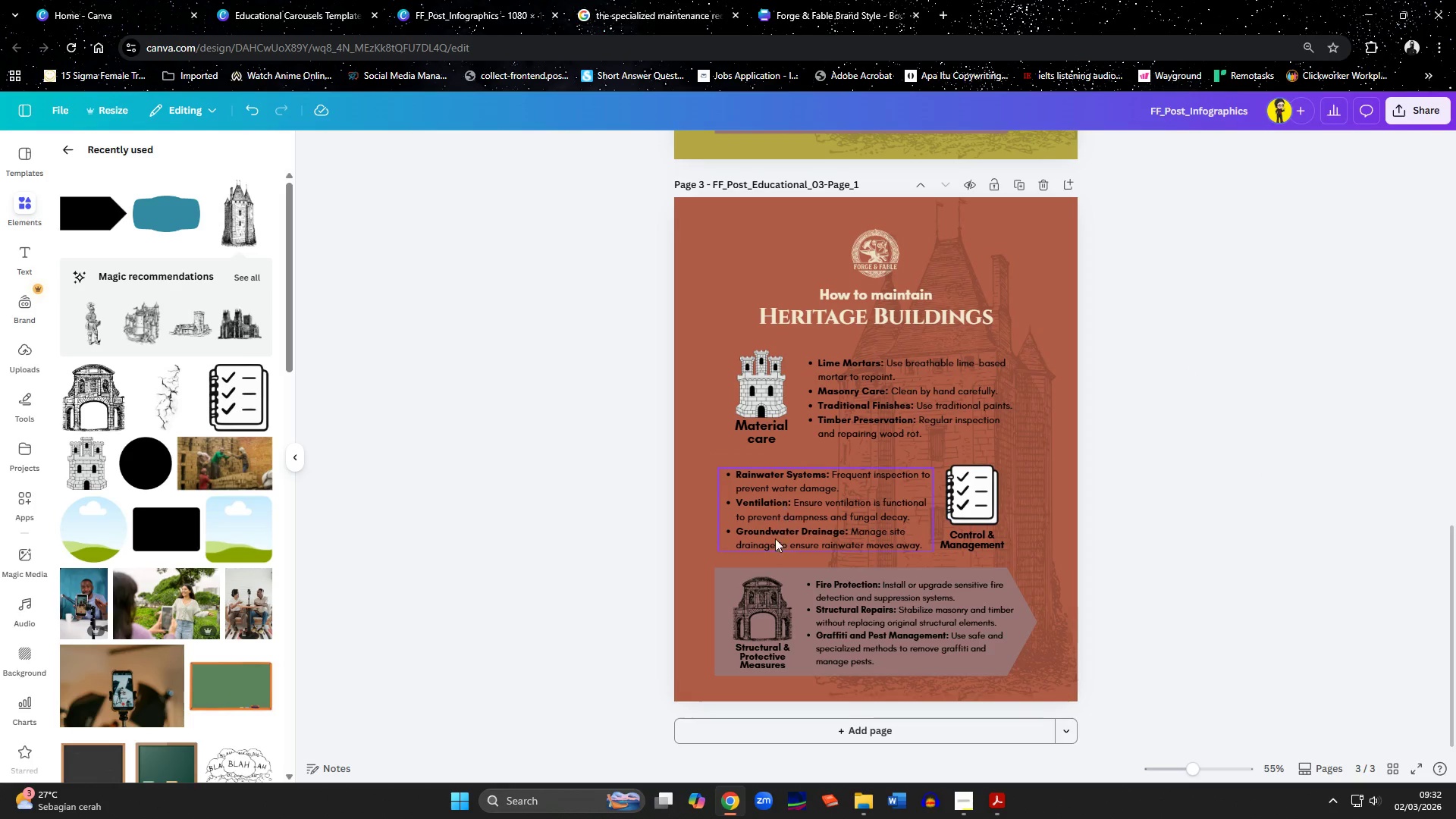 
left_click([767, 569])
 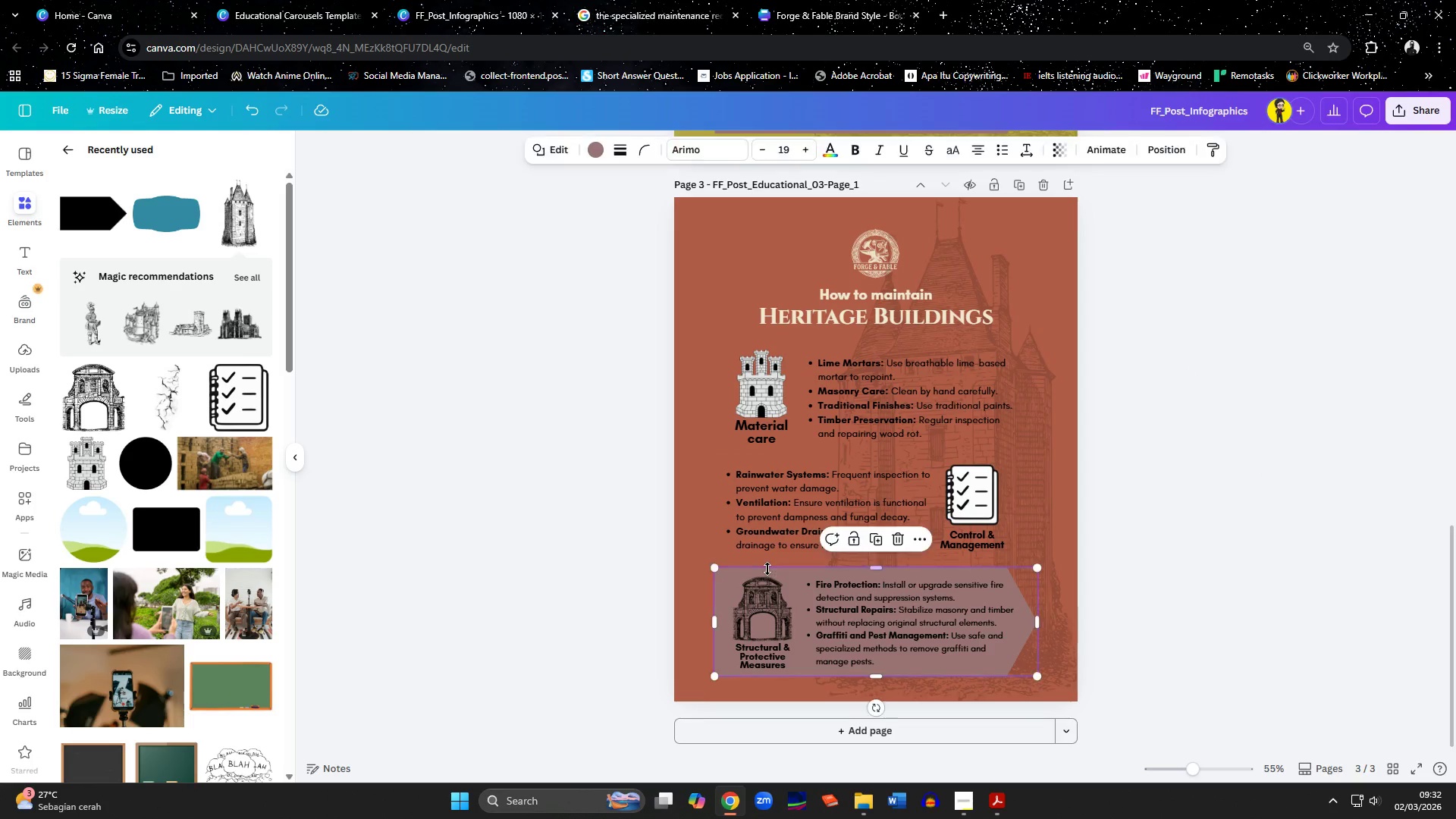 
key(Delete)
 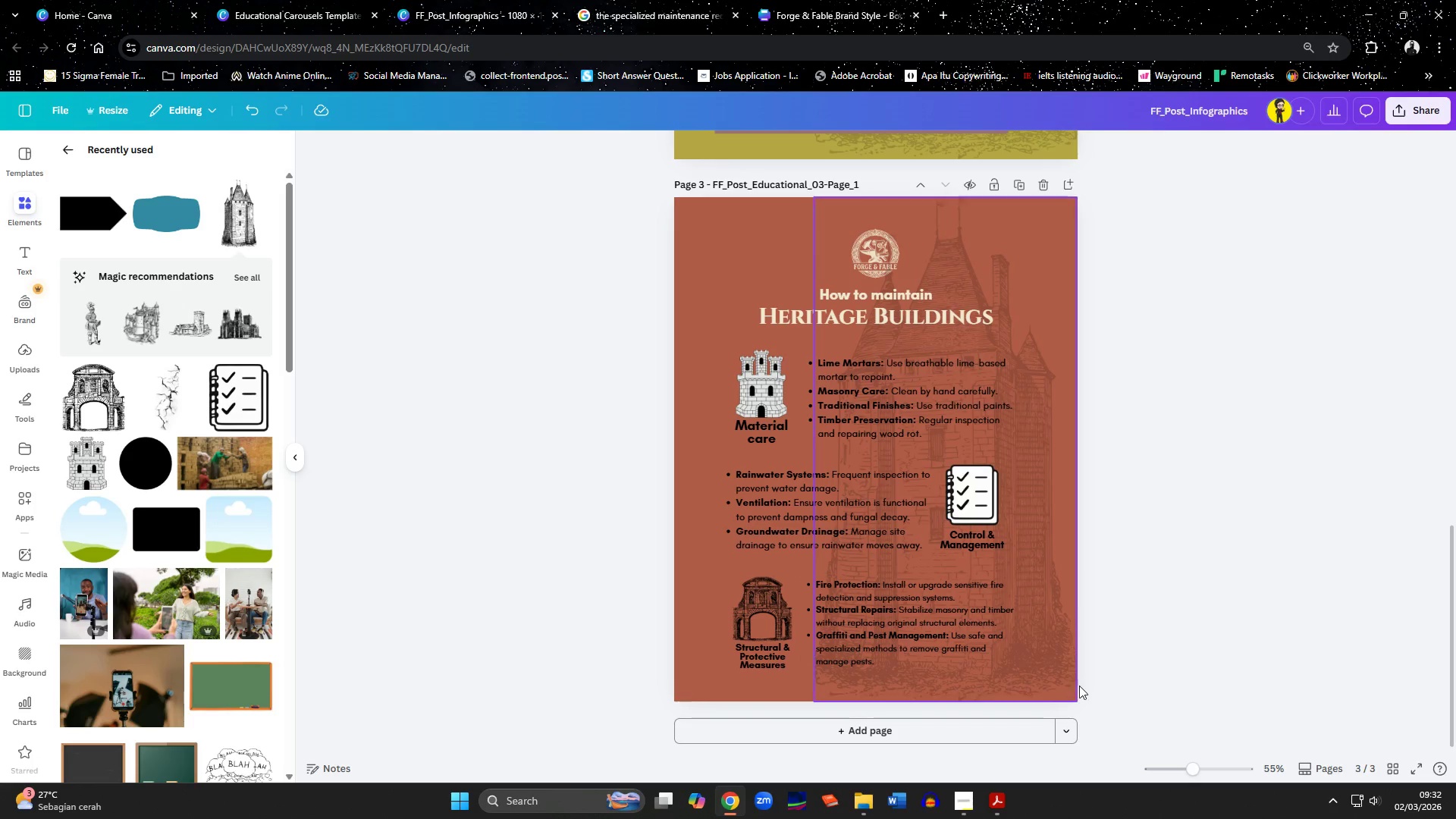 
left_click([1079, 686])
 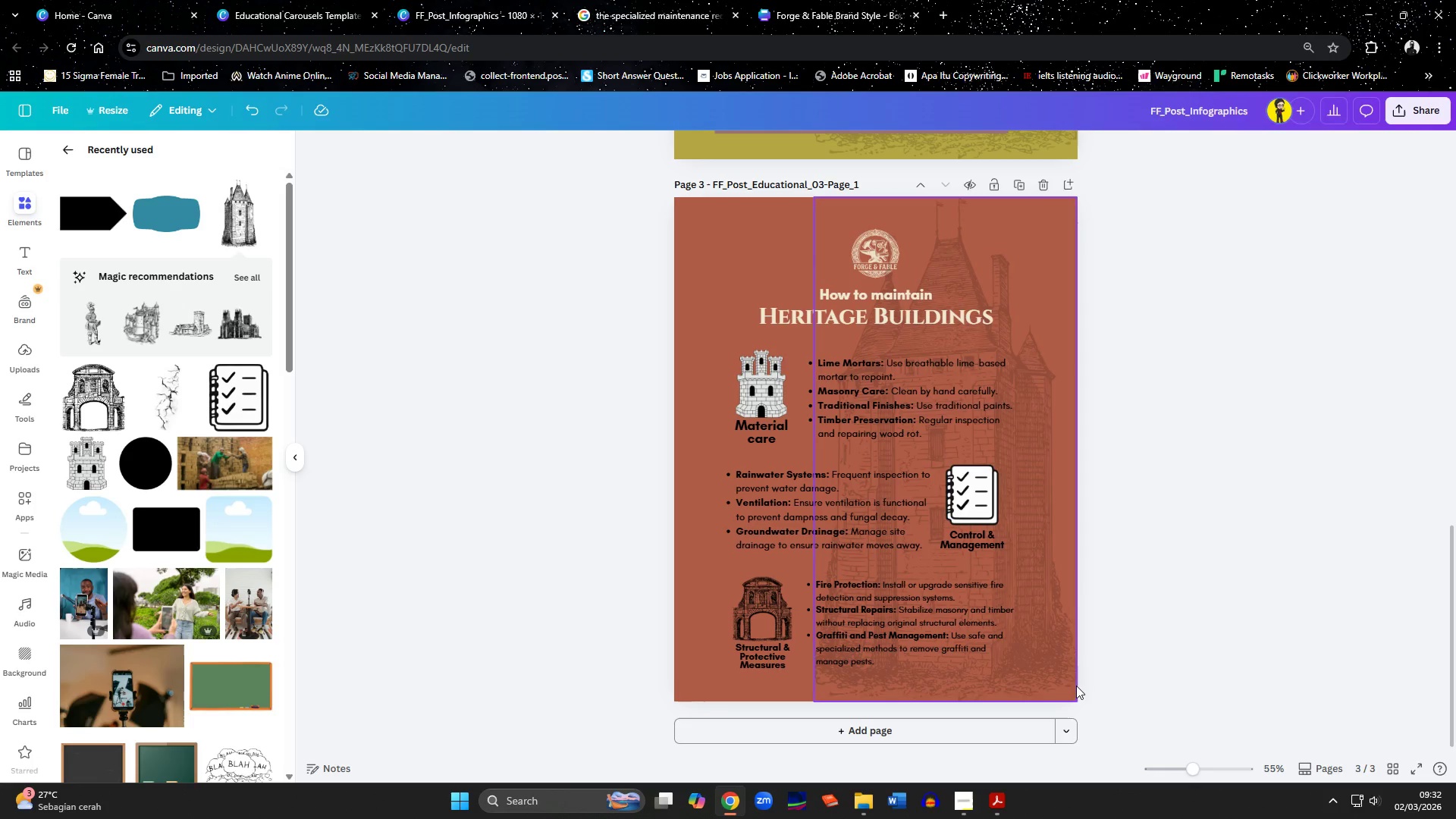 
left_click([1071, 686])
 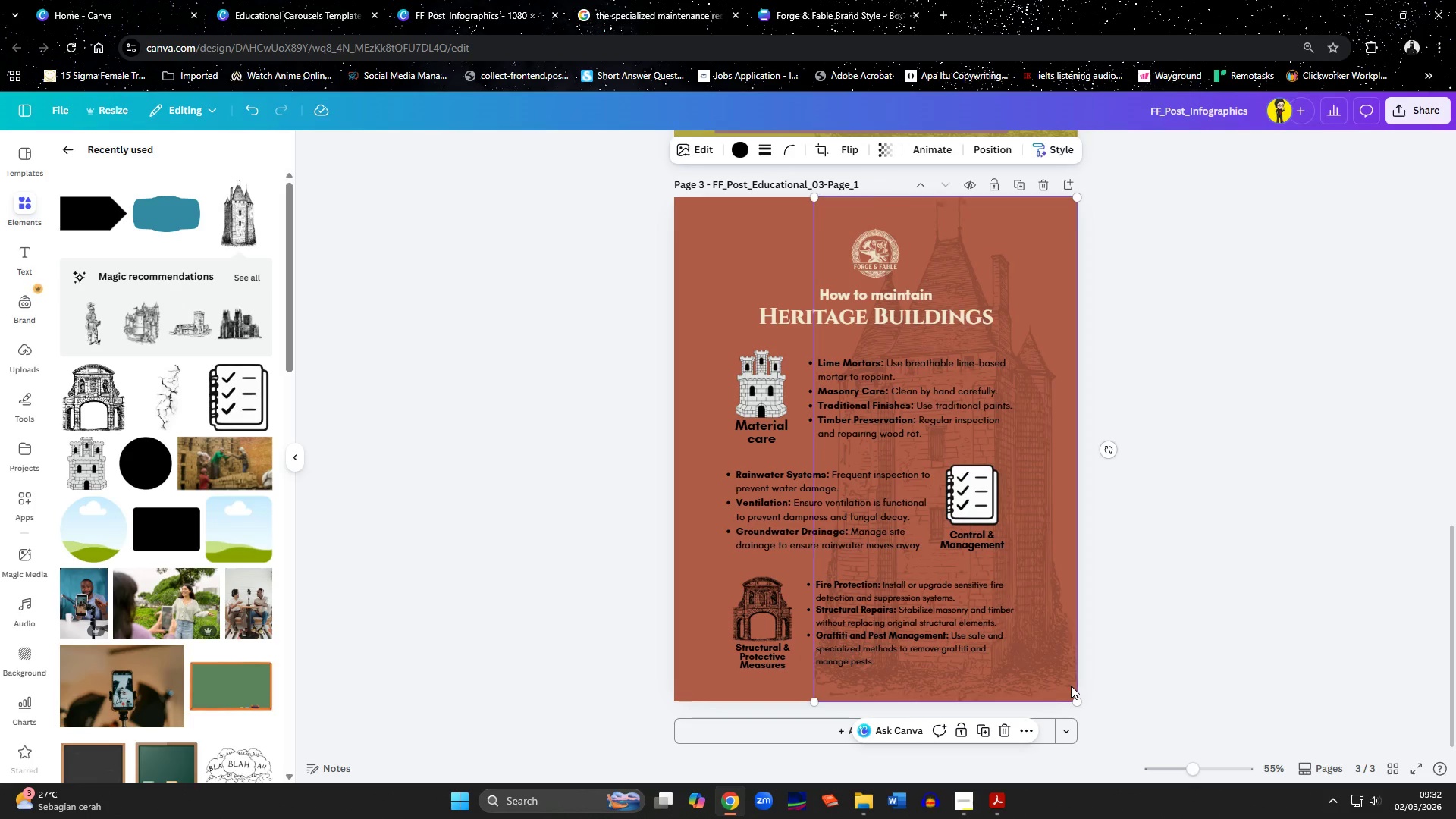 
key(Delete)
 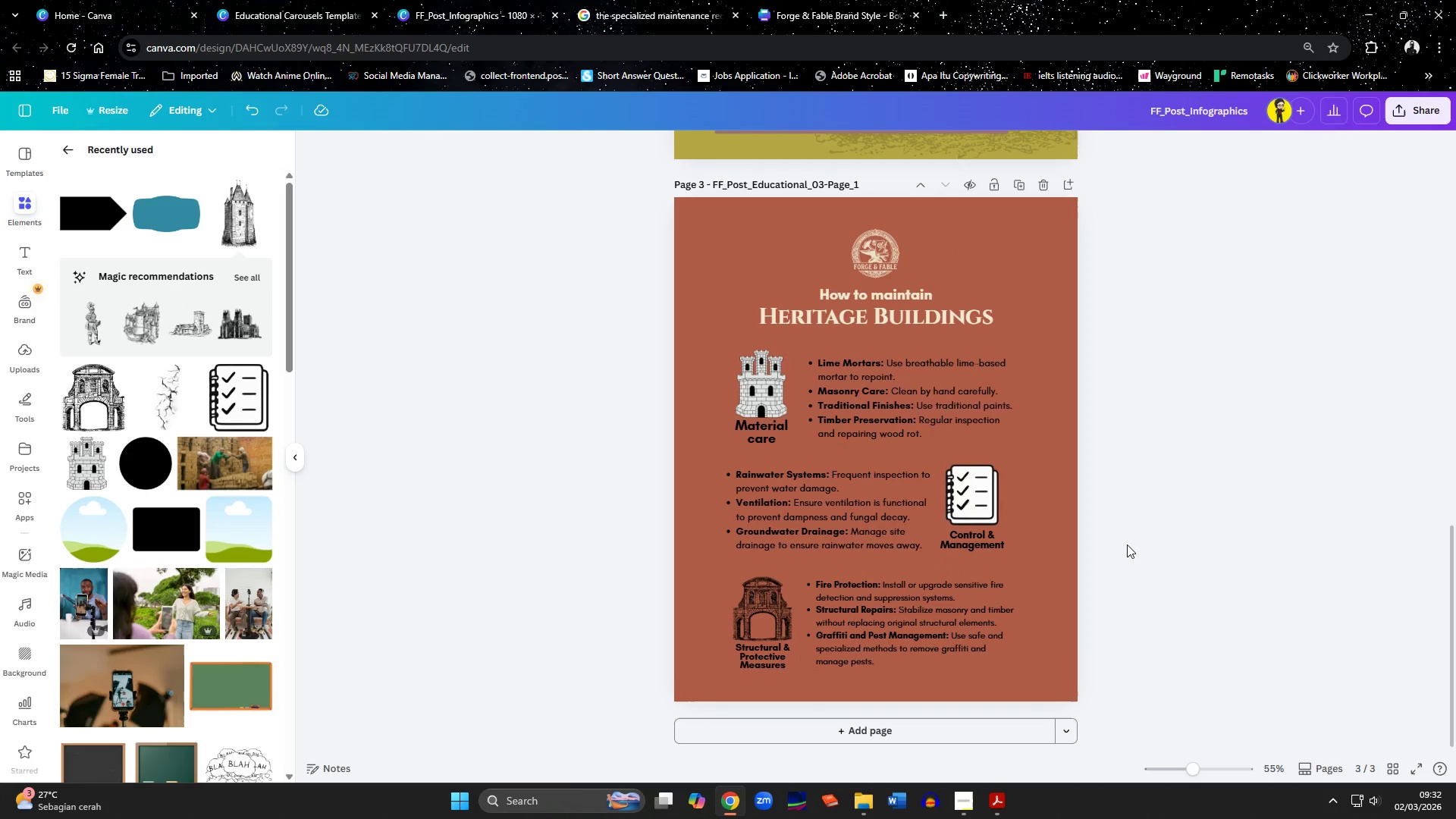 
scroll: coordinate [830, 286], scroll_direction: up, amount: 12.0
 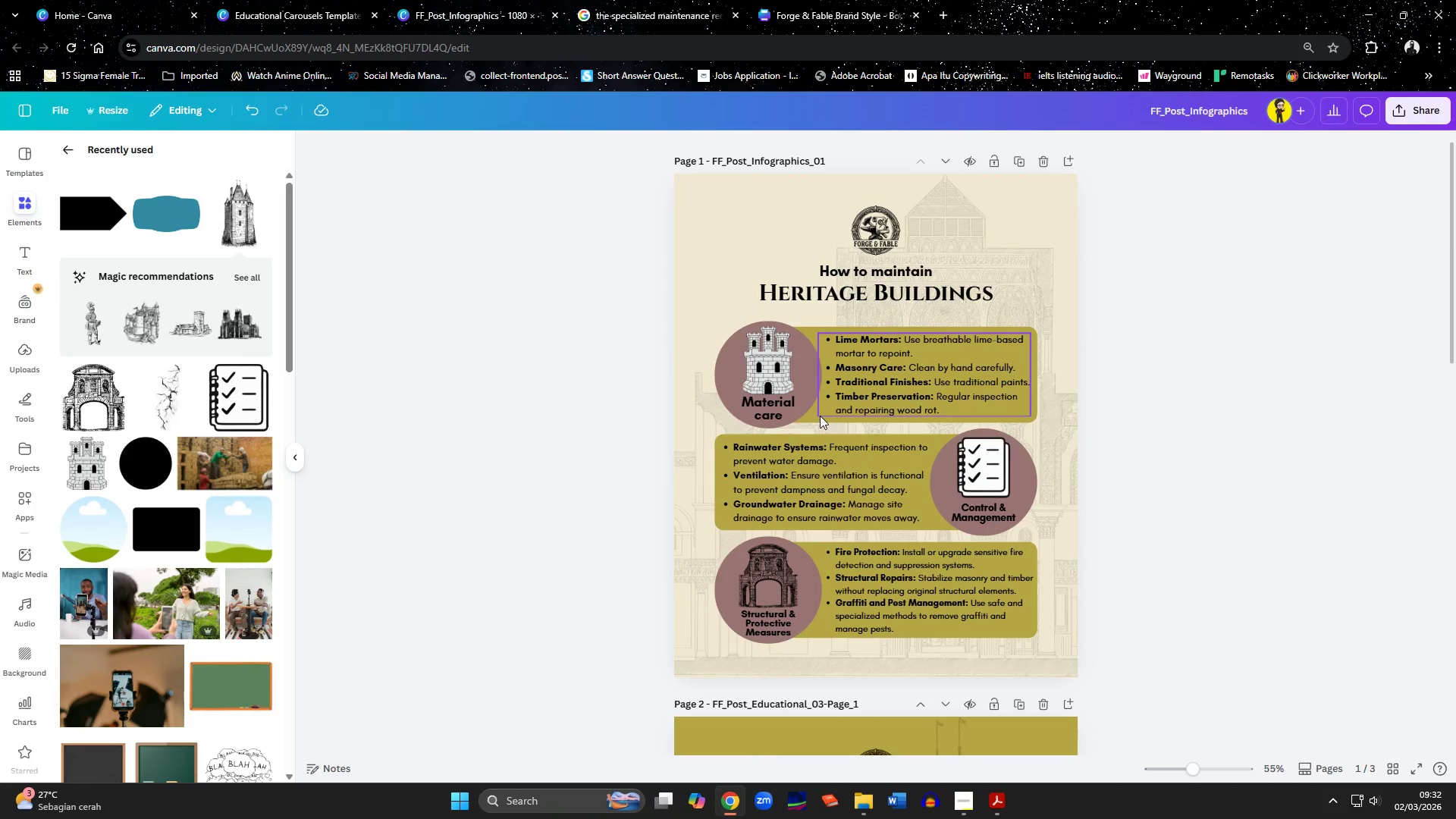 
left_click([815, 419])
 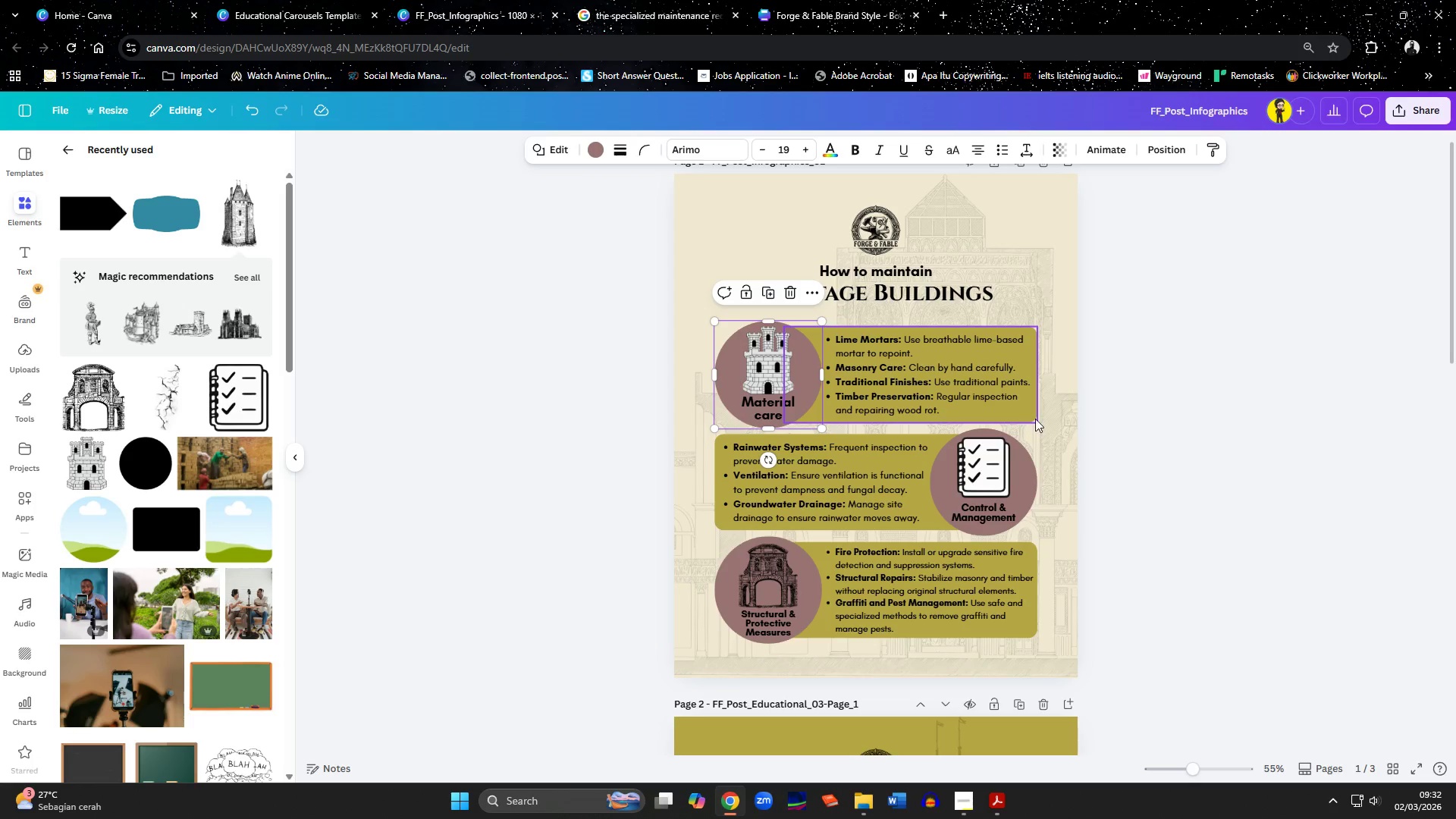 
left_click([1035, 419])
 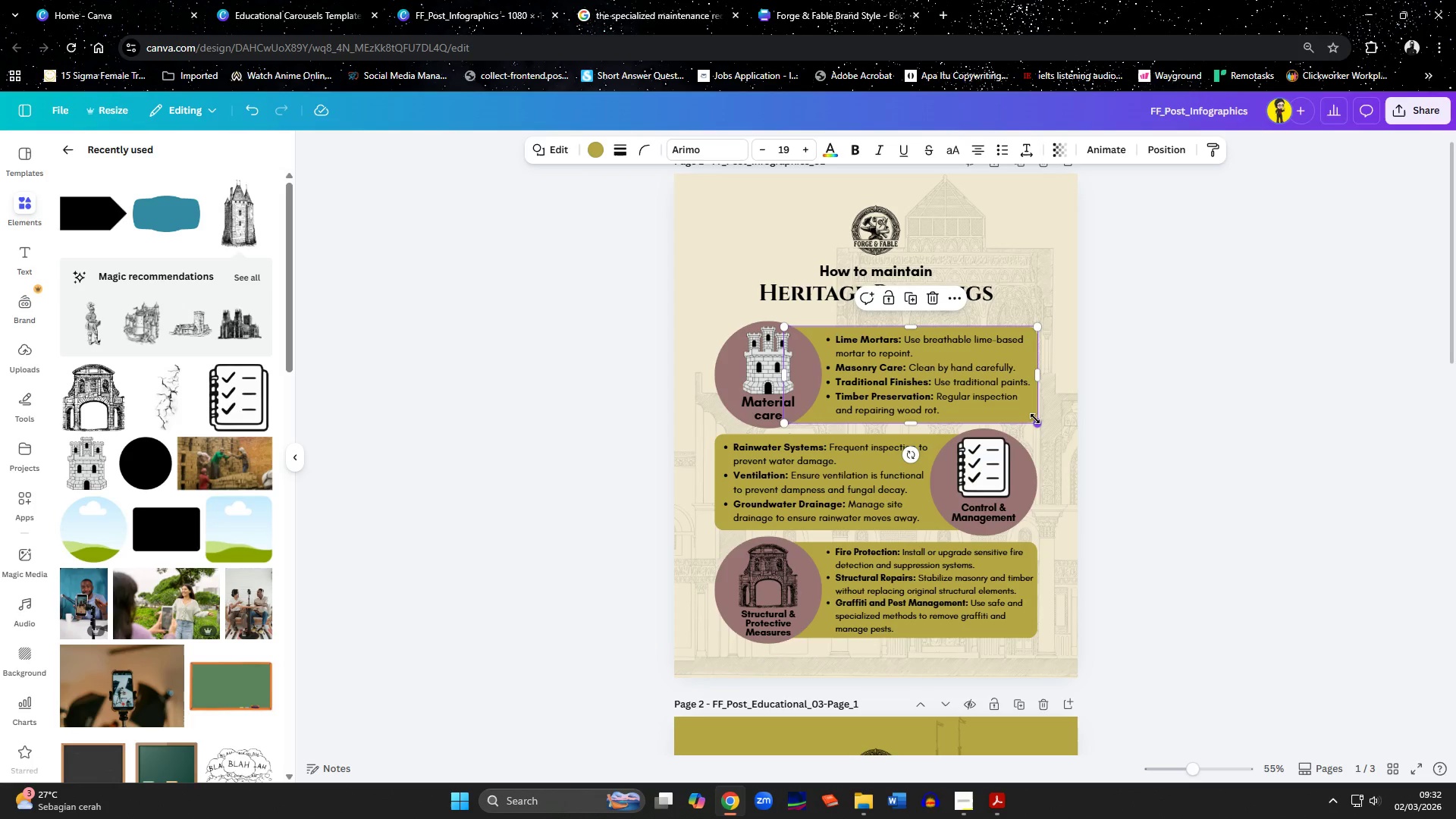 
key(Control+C)
 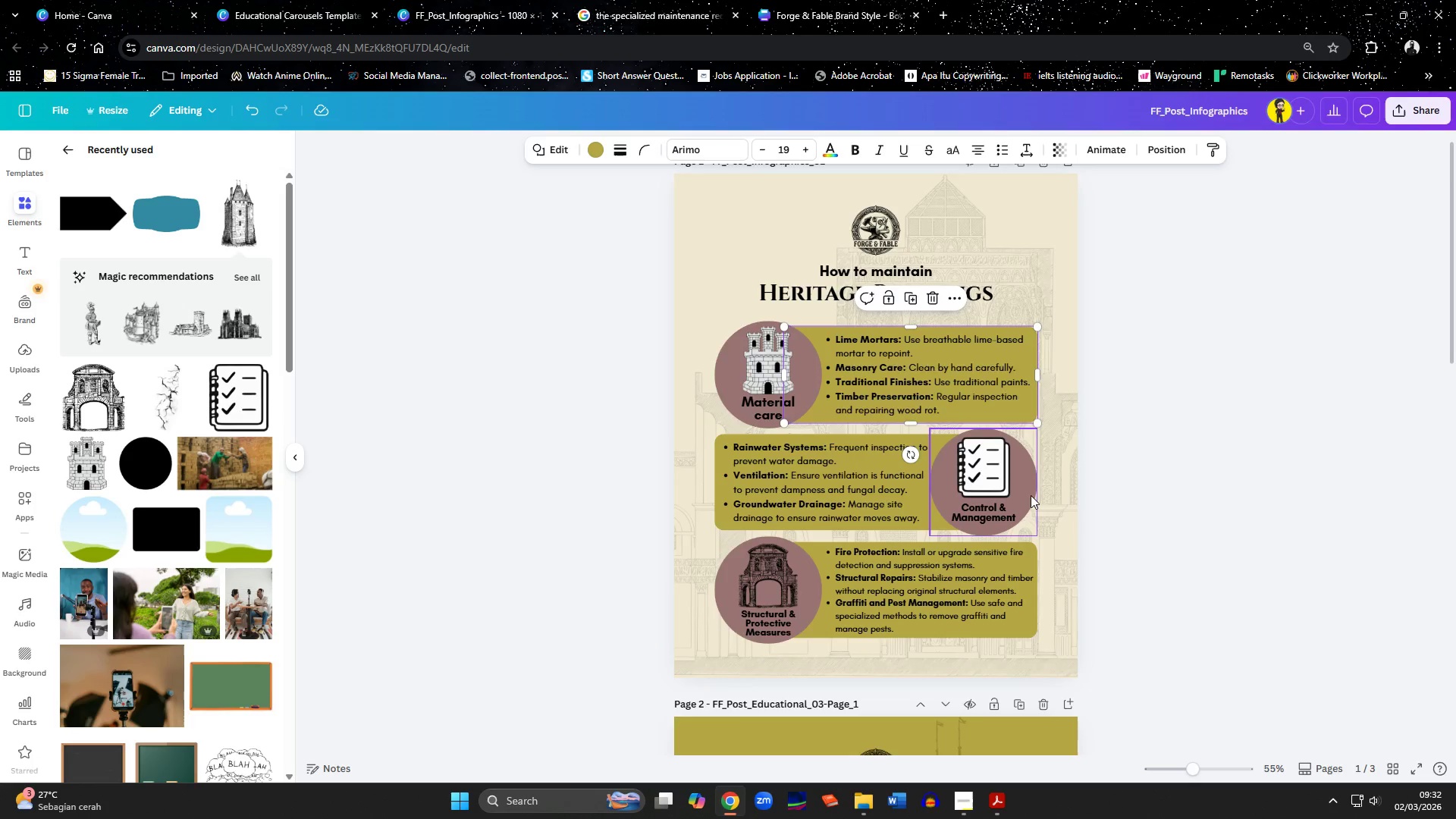 
scroll: coordinate [974, 479], scroll_direction: down, amount: 13.0
 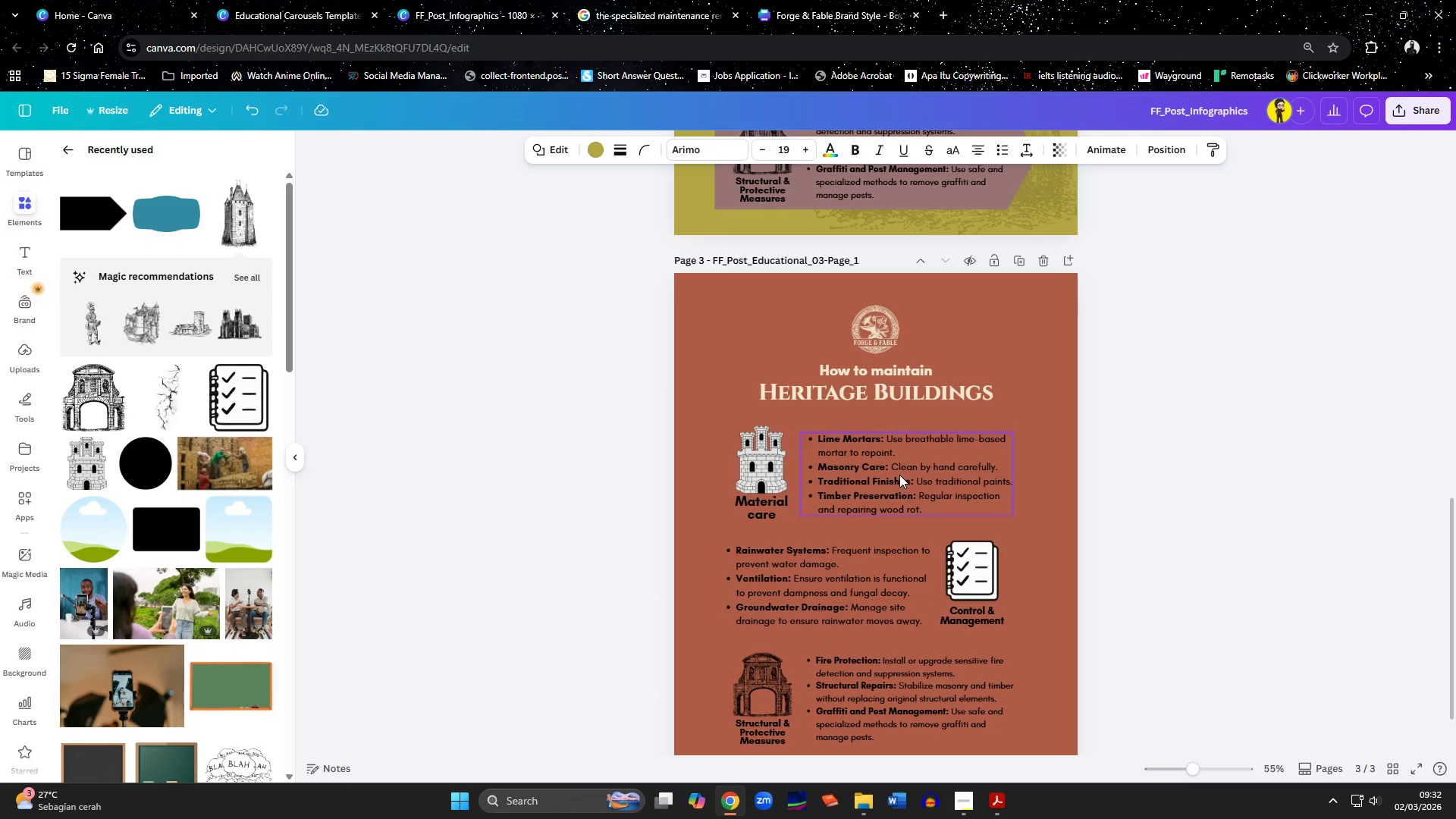 
left_click([899, 475])
 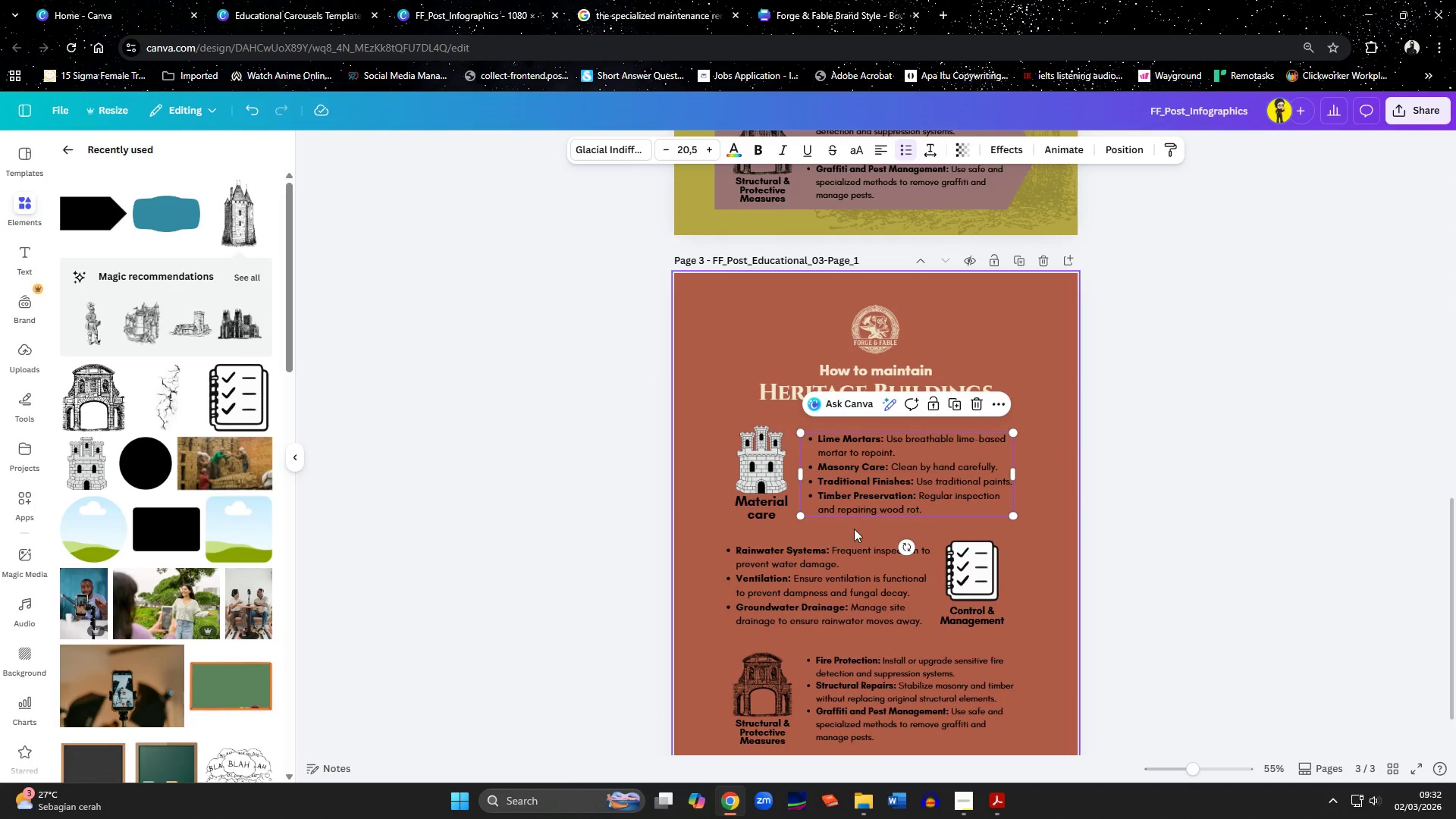 
left_click([853, 529])
 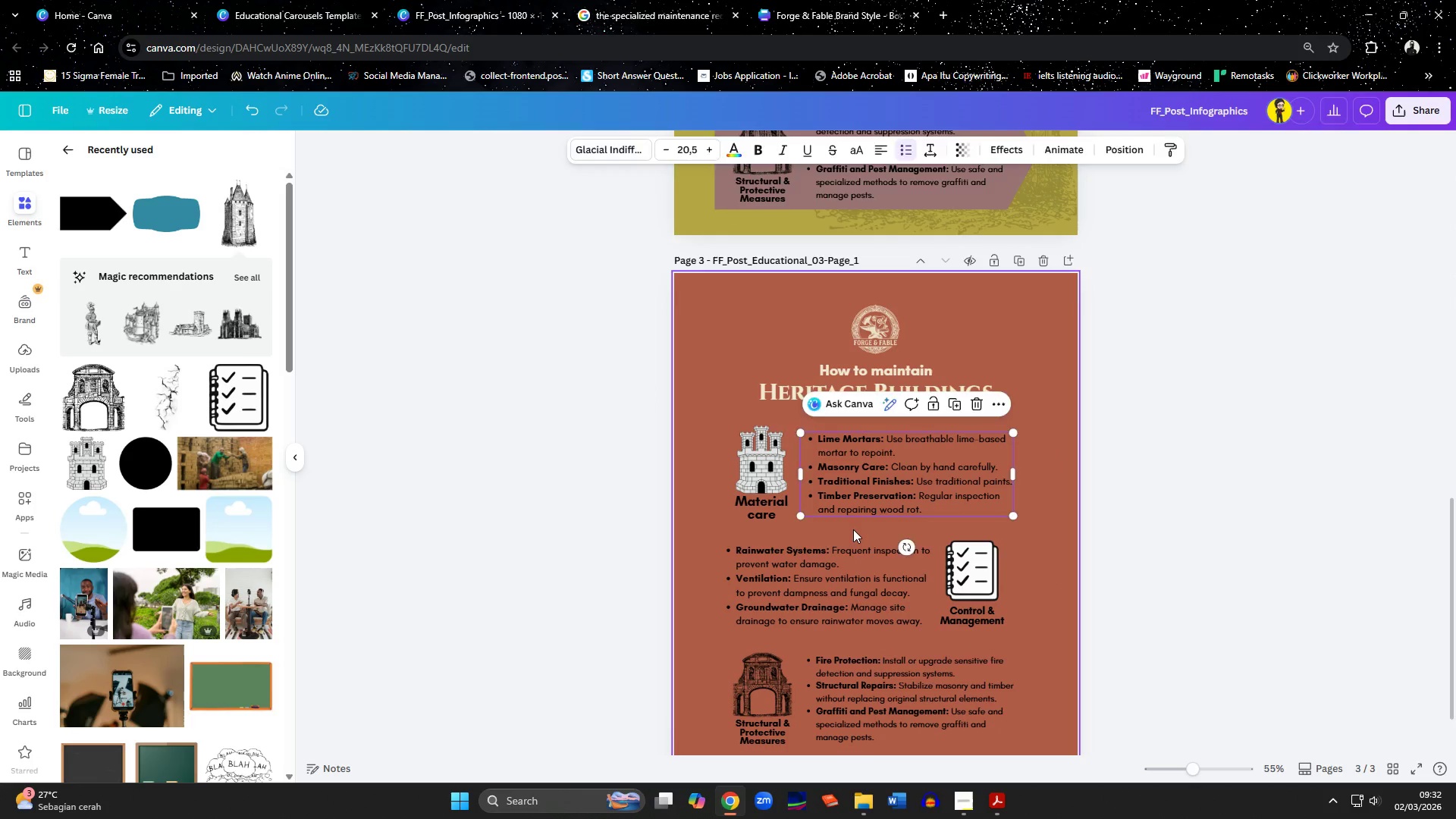 
key(Control+ControlLeft)
 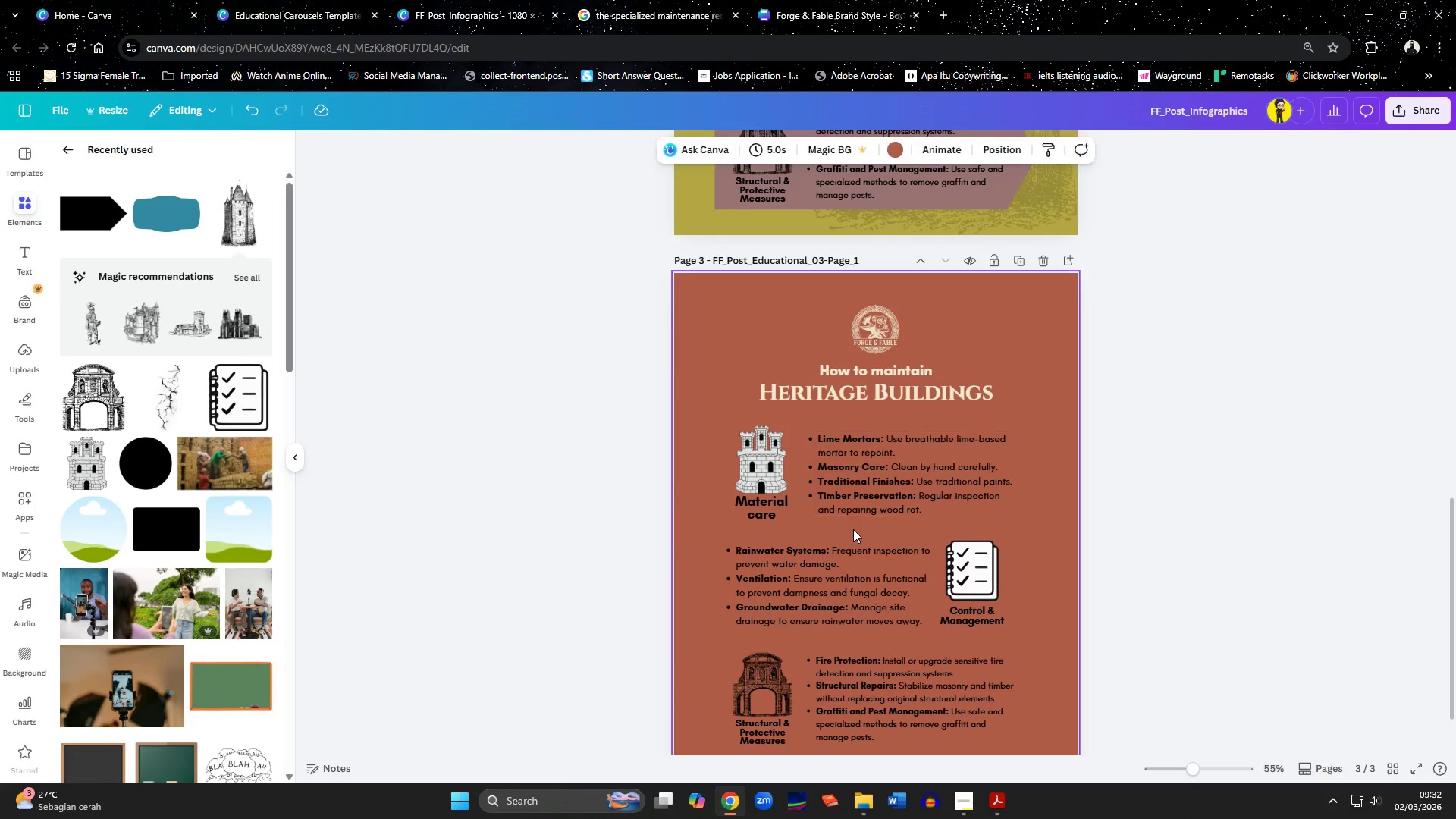 
key(Control+V)
 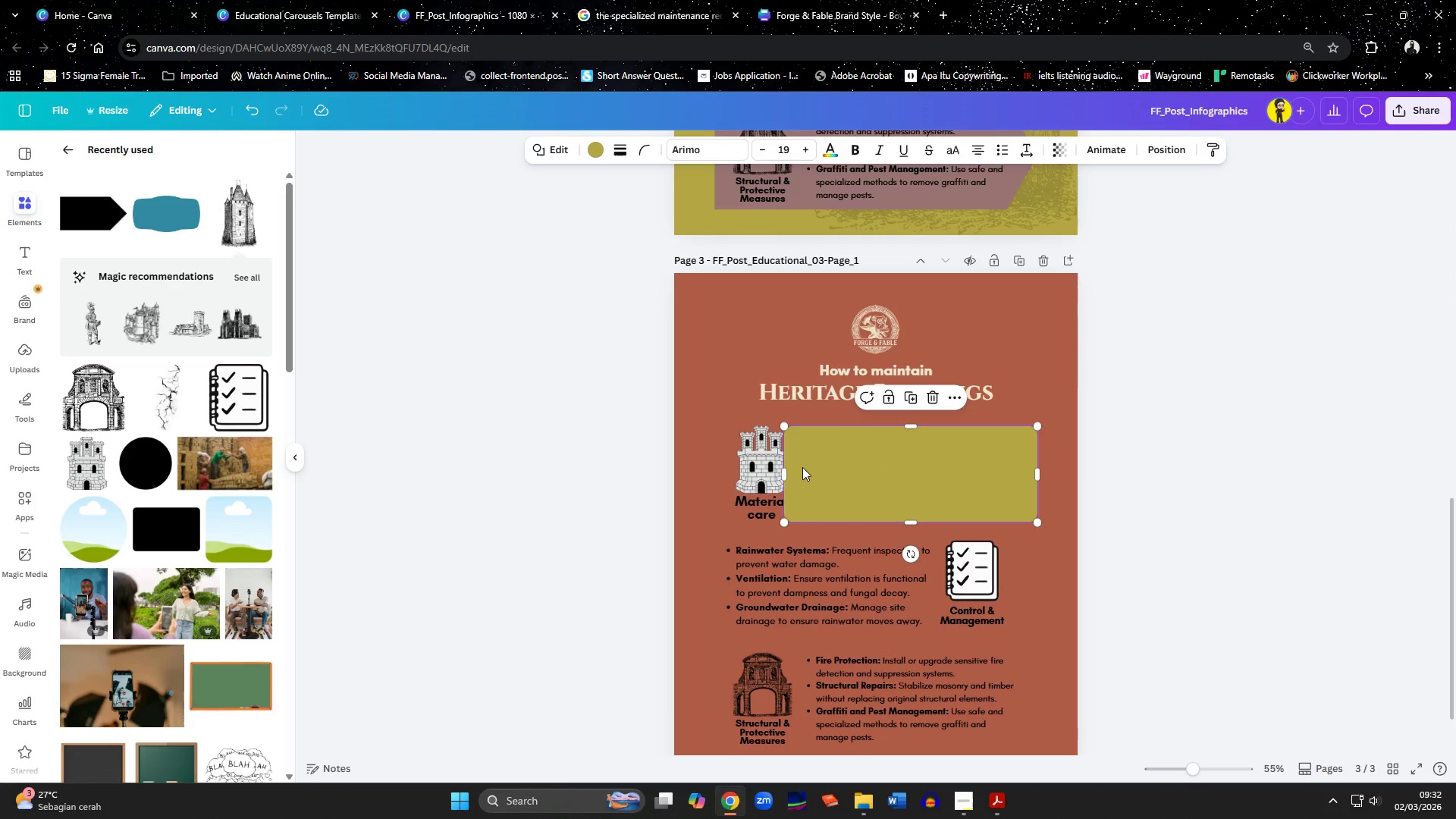 
left_click_drag(start_coordinate=[782, 470], to_coordinate=[709, 466])
 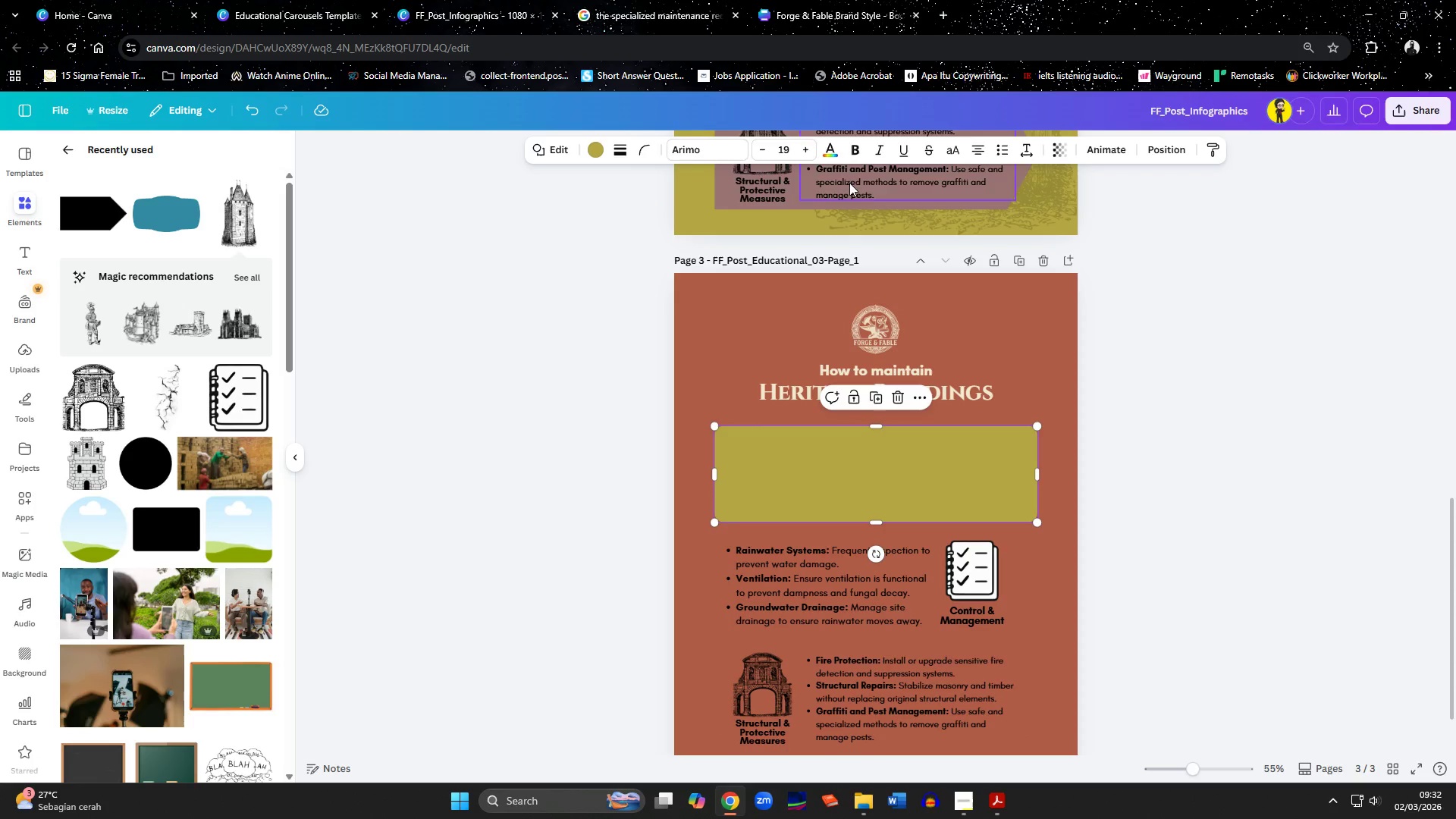 
left_click([592, 152])
 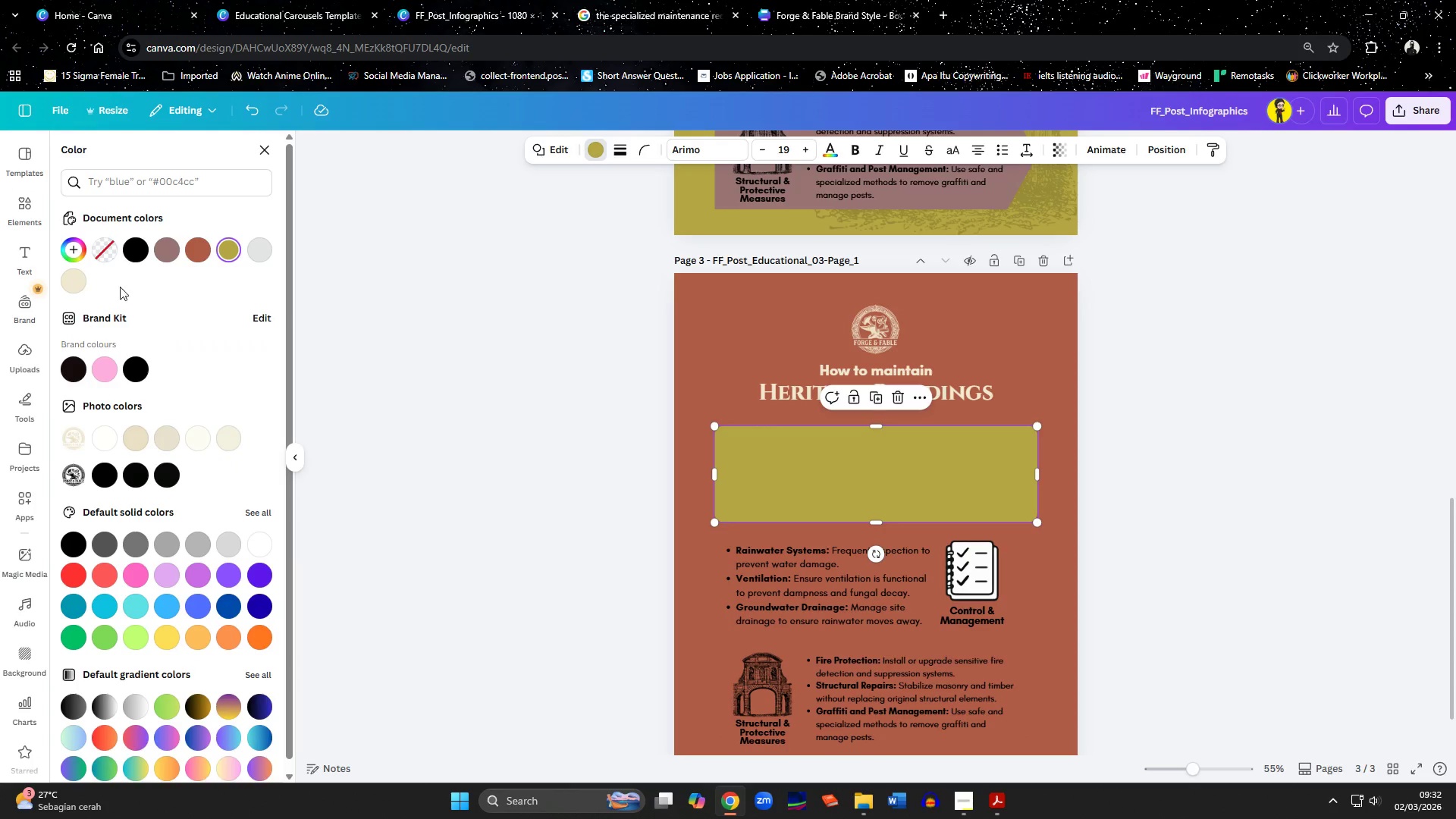 
left_click([67, 284])
 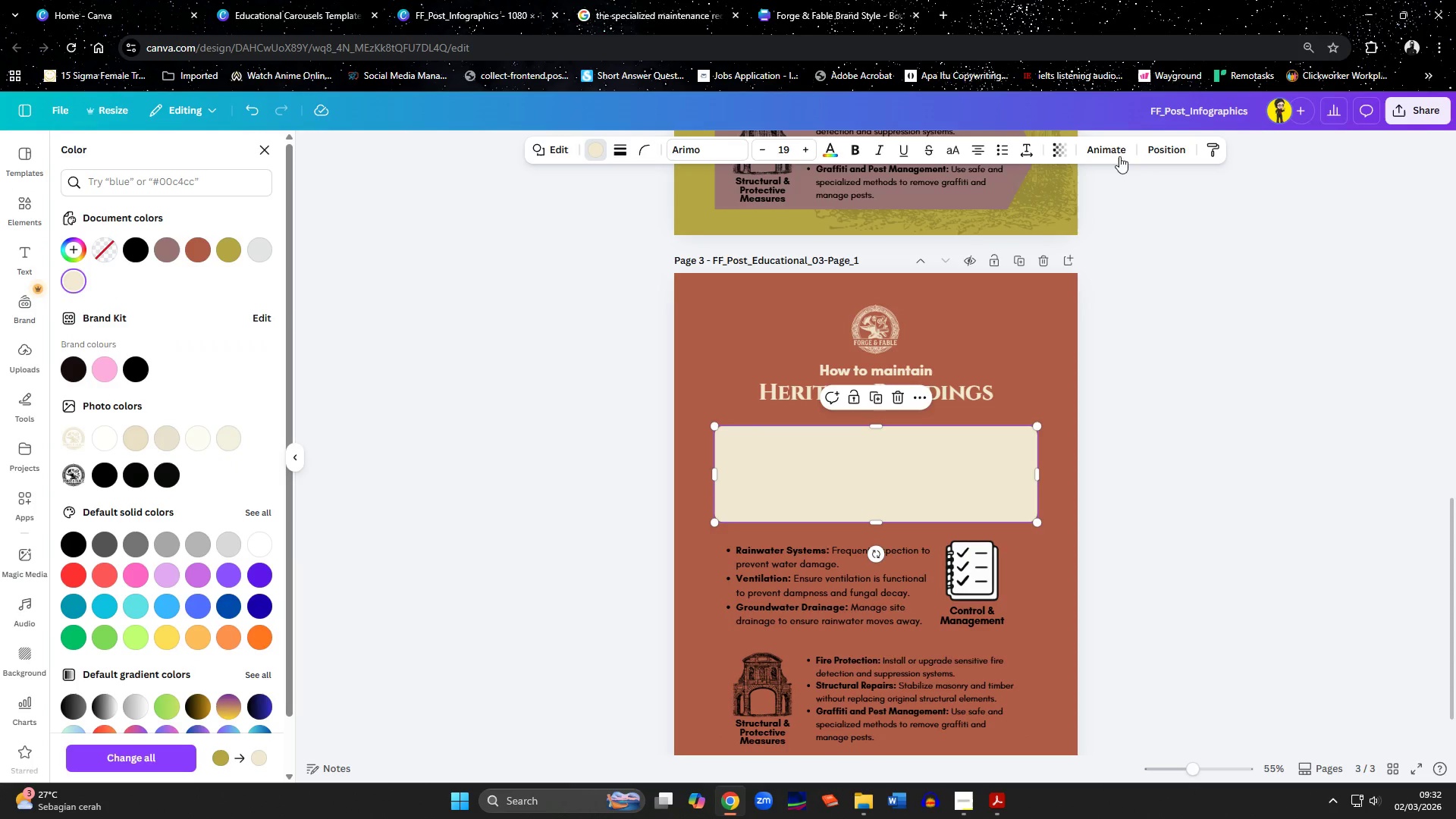 
left_click([1149, 151])
 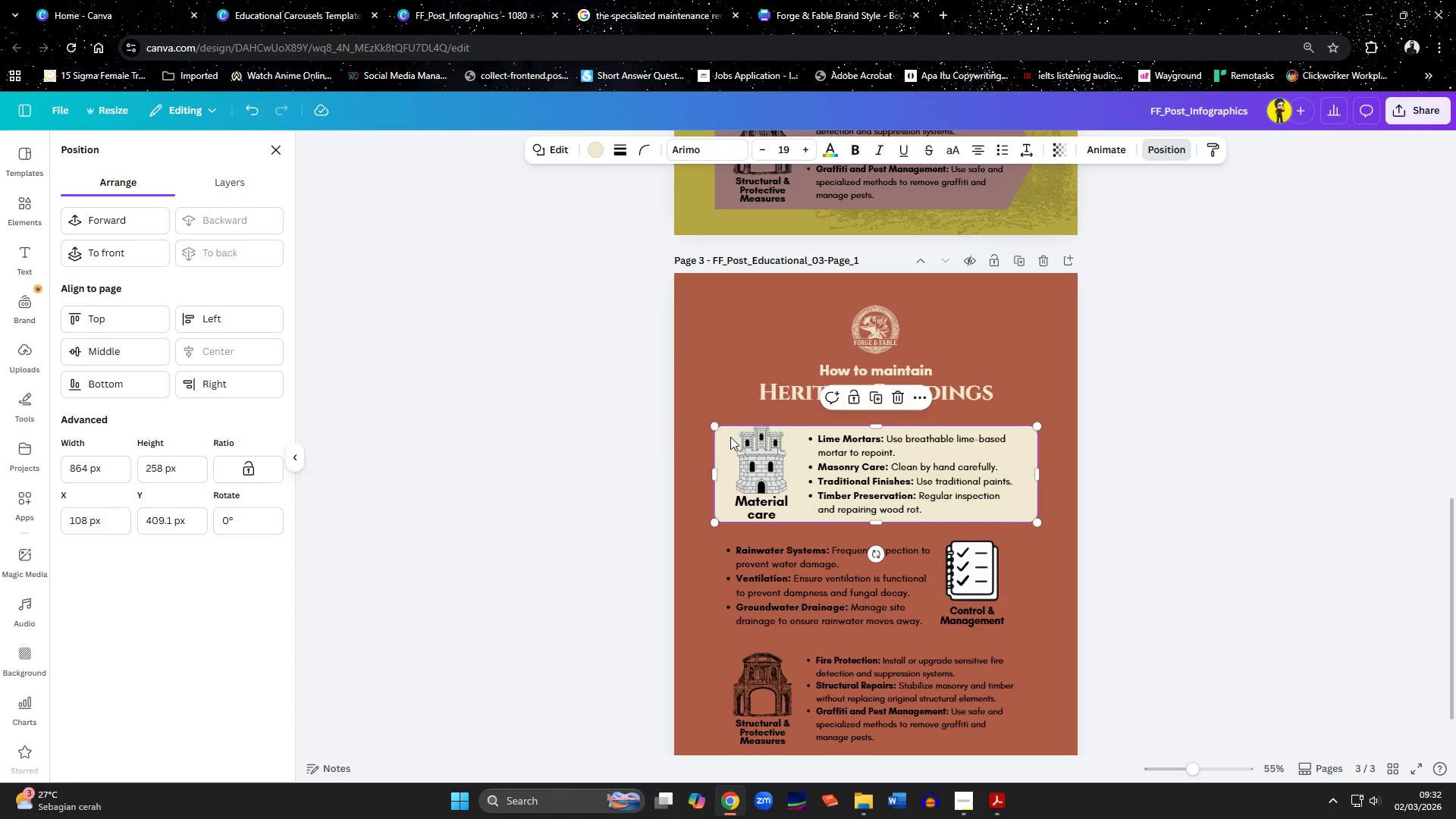 
left_click_drag(start_coordinate=[872, 425], to_coordinate=[877, 415])
 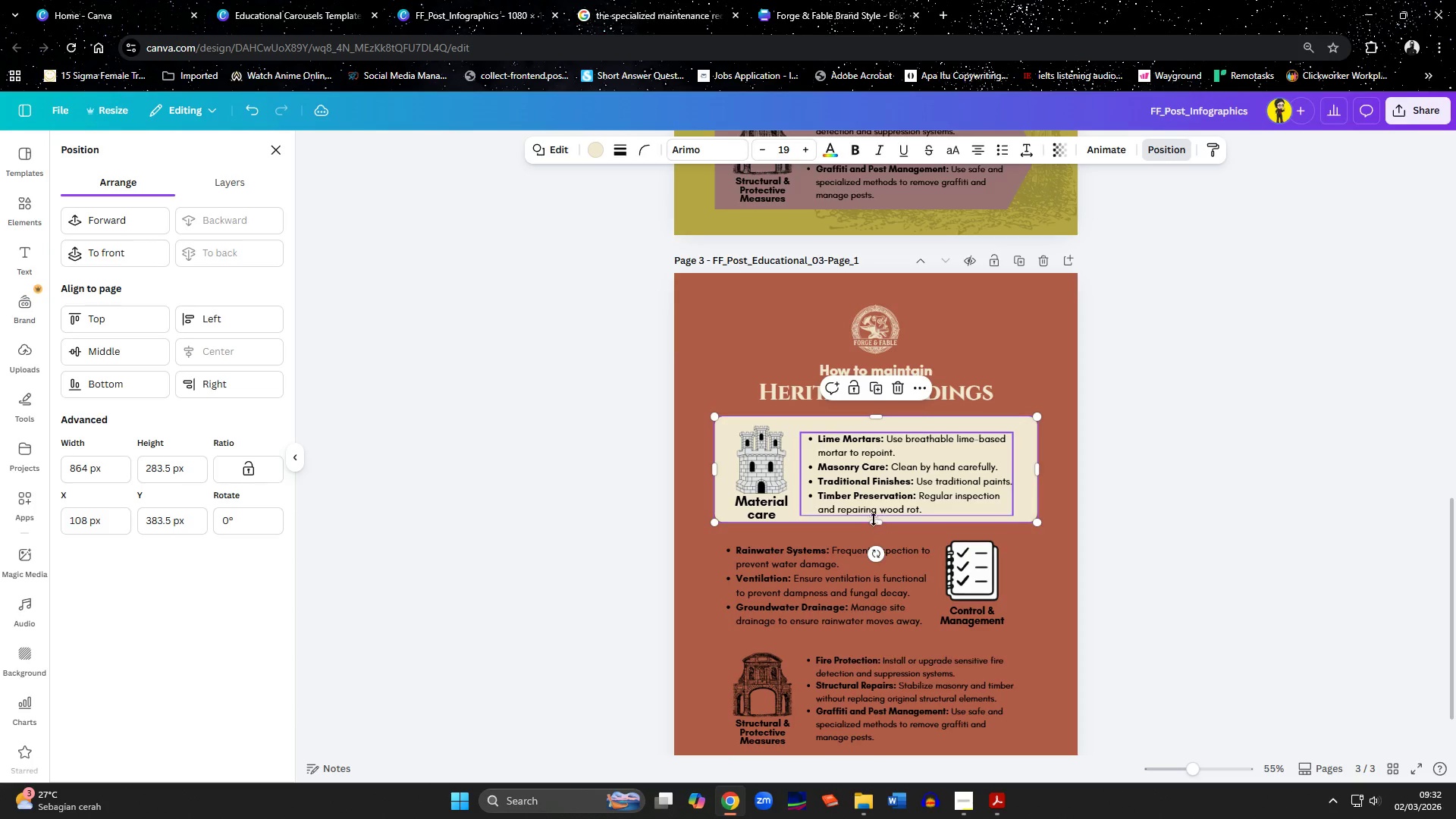 
left_click_drag(start_coordinate=[874, 522], to_coordinate=[879, 526])
 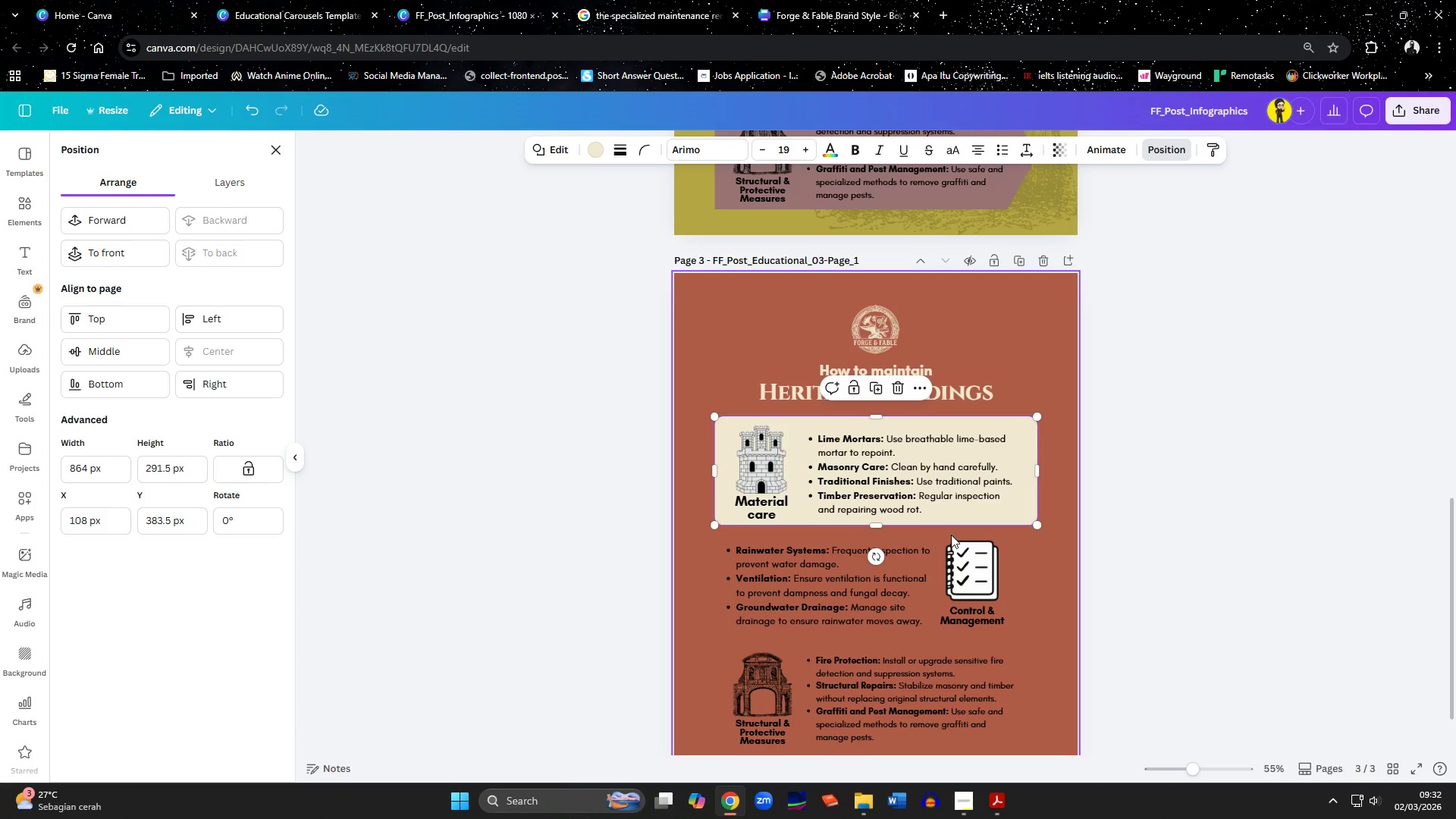 
wait(5.59)
 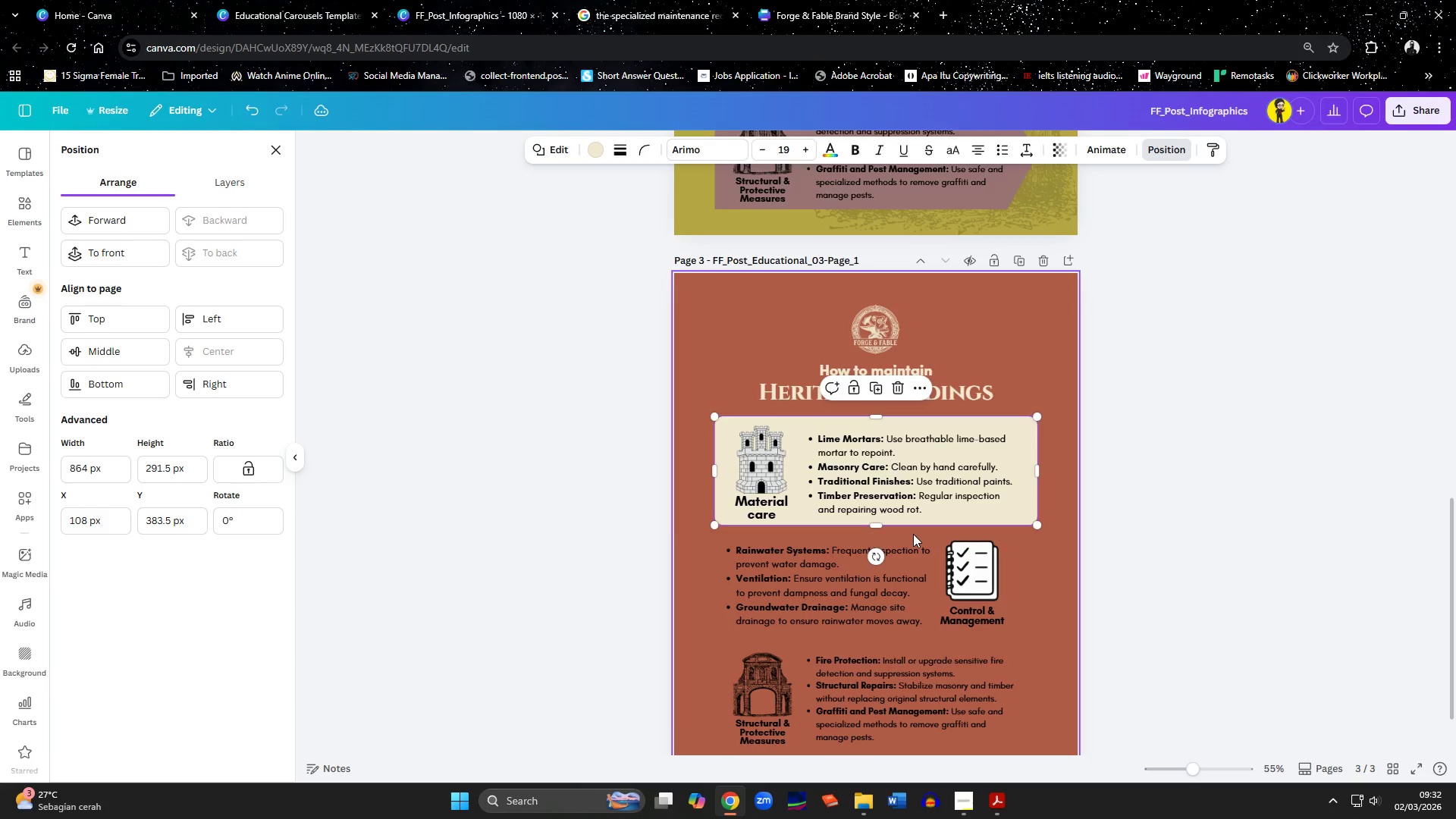 
left_click([878, 388])
 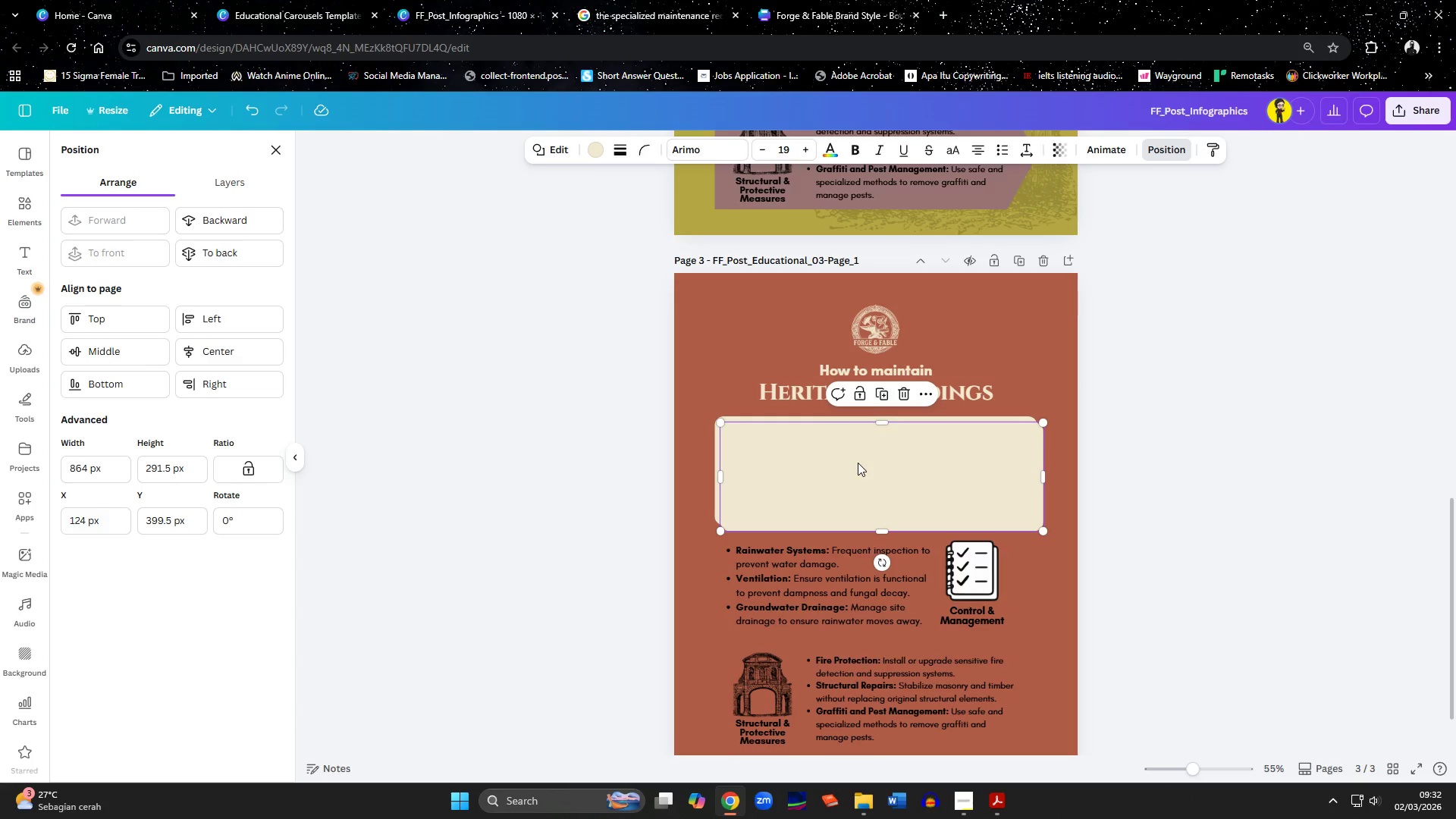 
left_click_drag(start_coordinate=[858, 463], to_coordinate=[845, 447])
 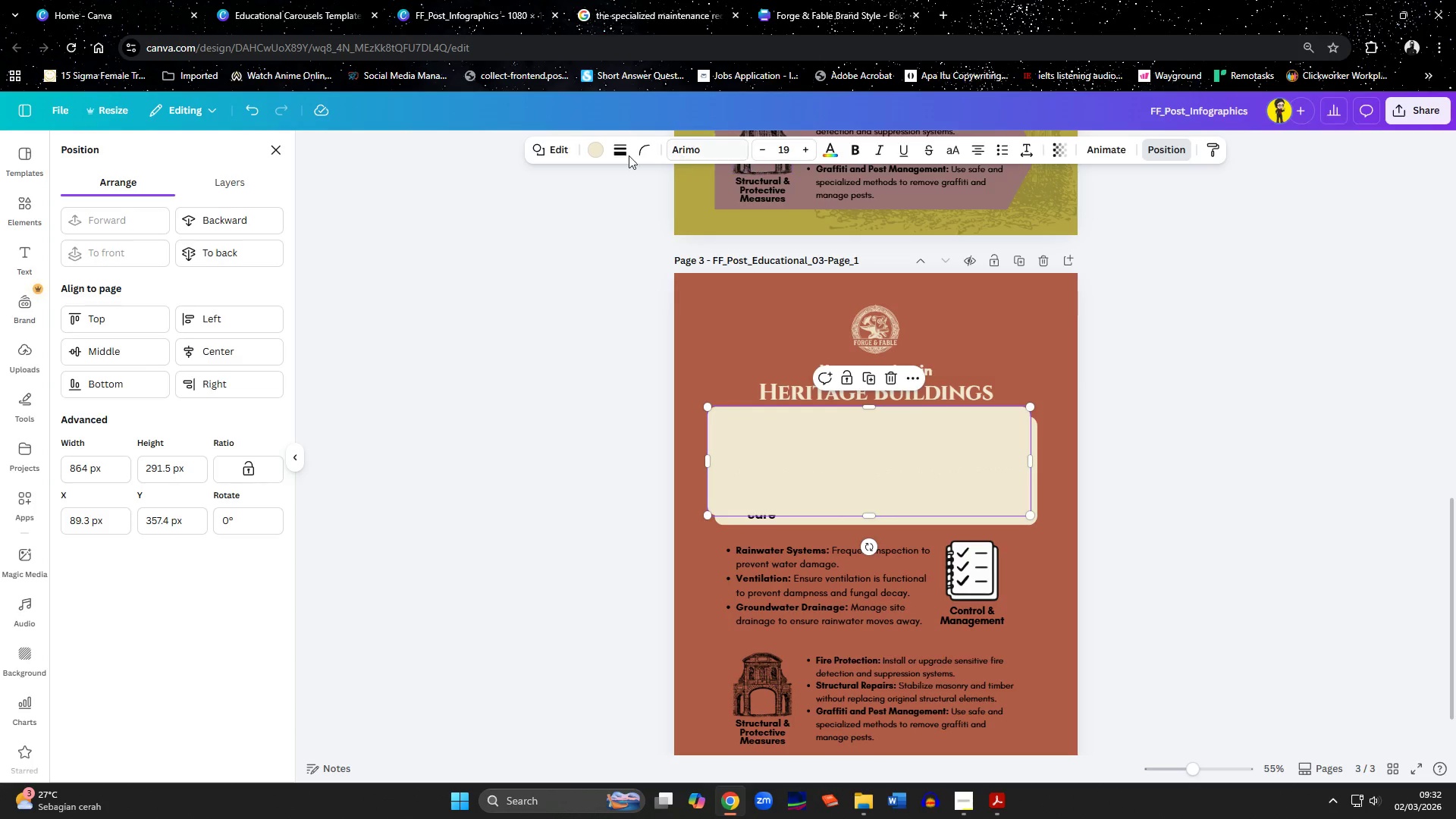 
left_click([594, 152])
 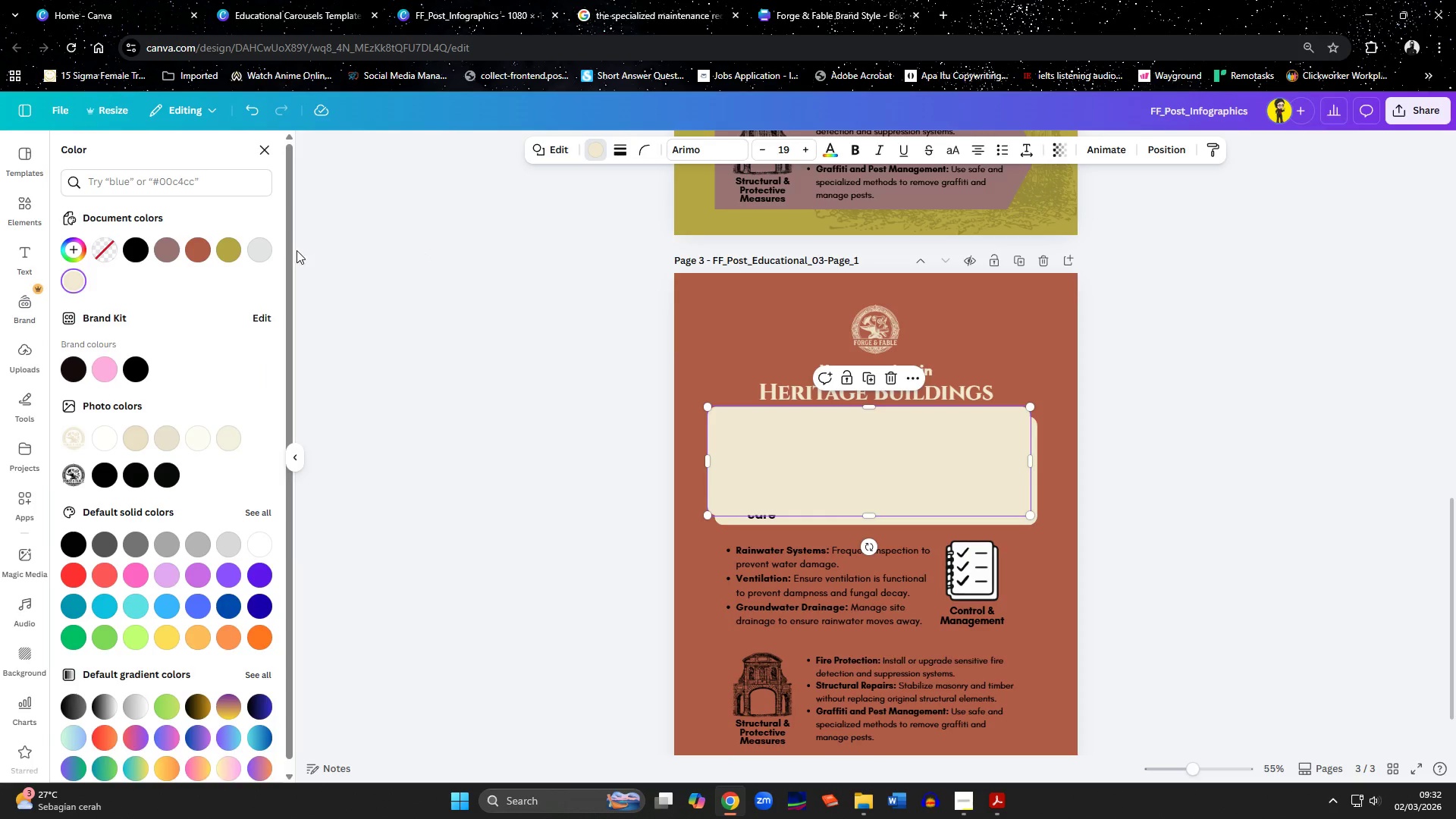 
left_click([169, 250])
 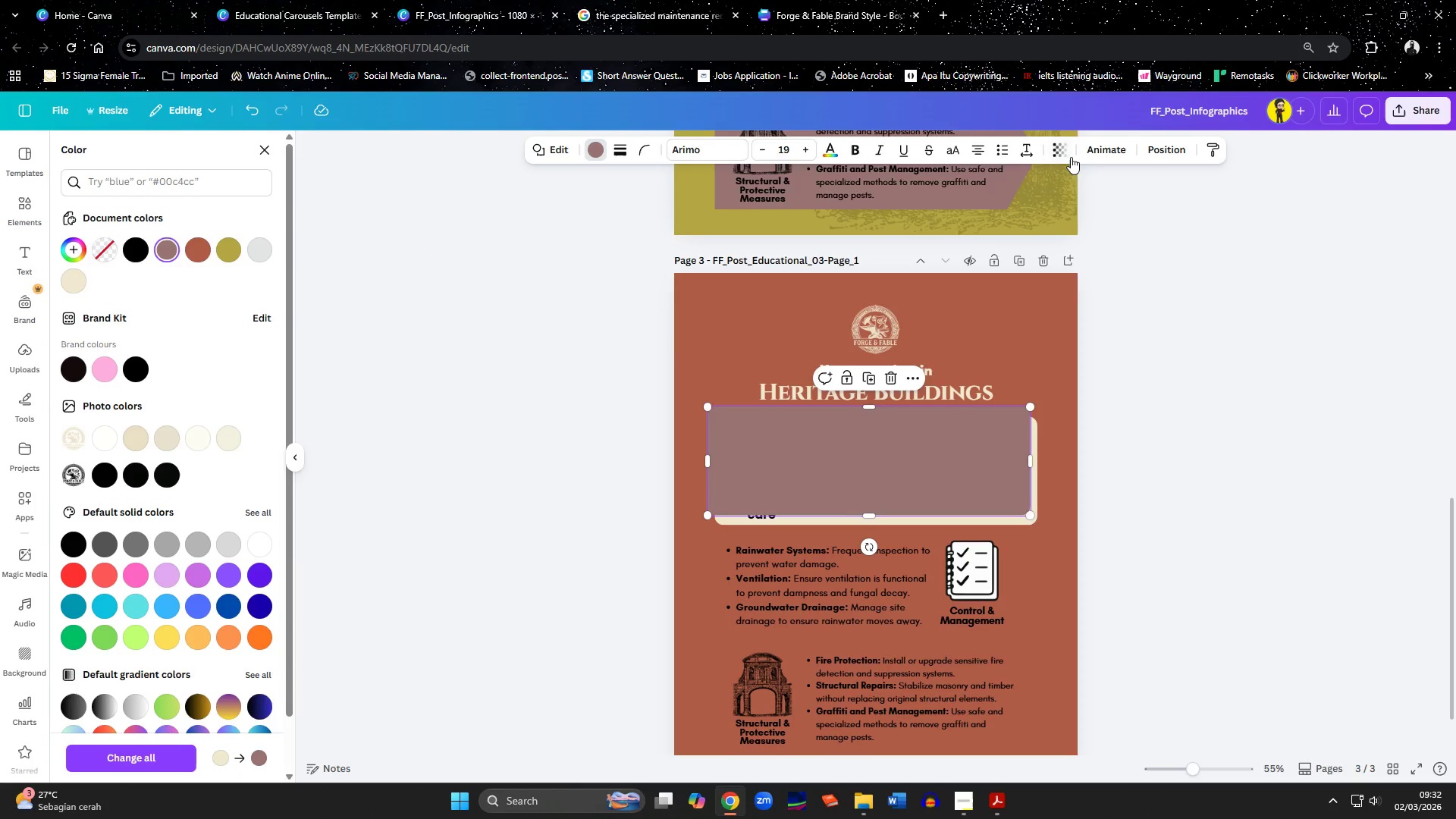 
left_click([1159, 152])
 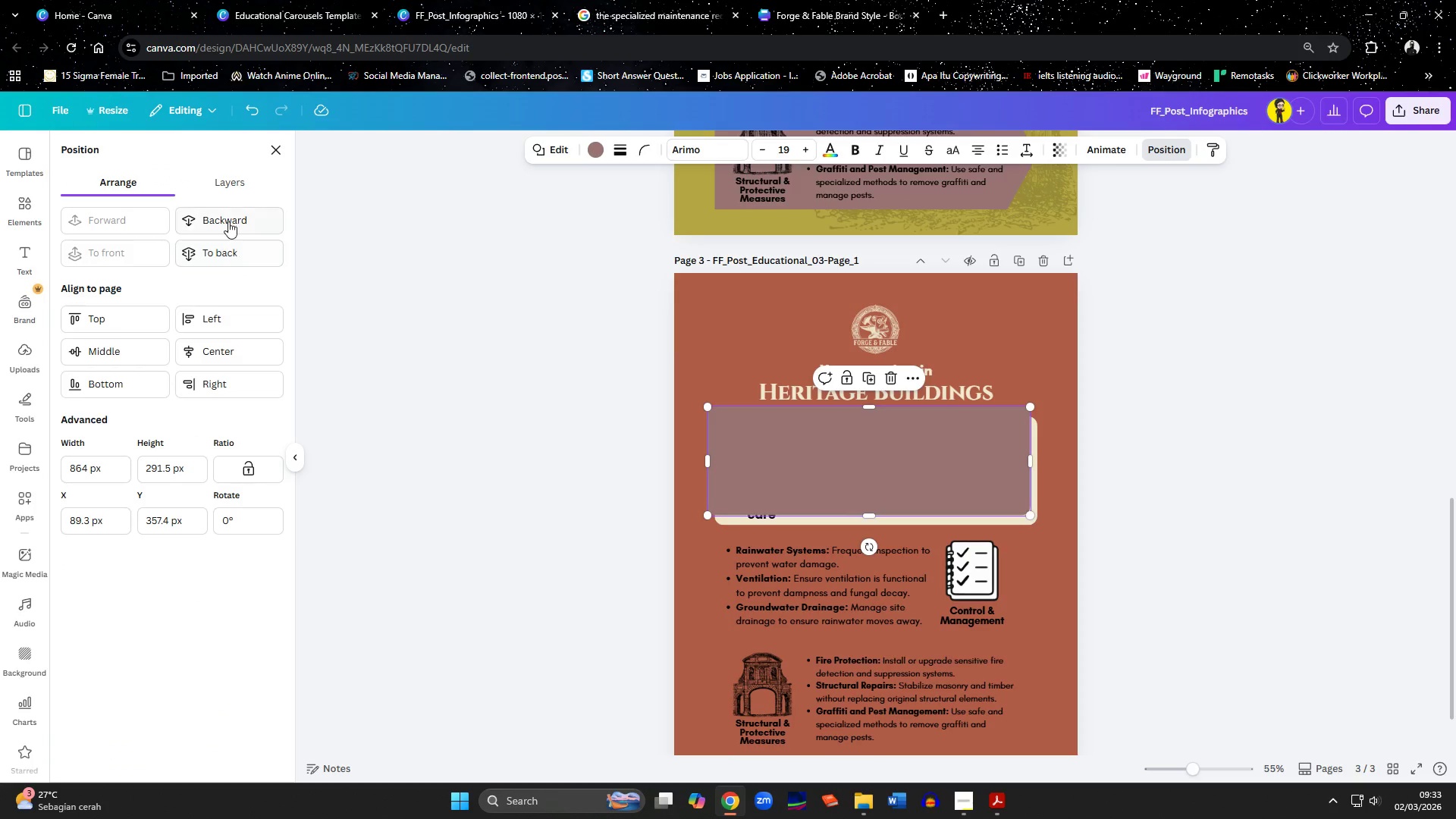 
left_click([220, 256])
 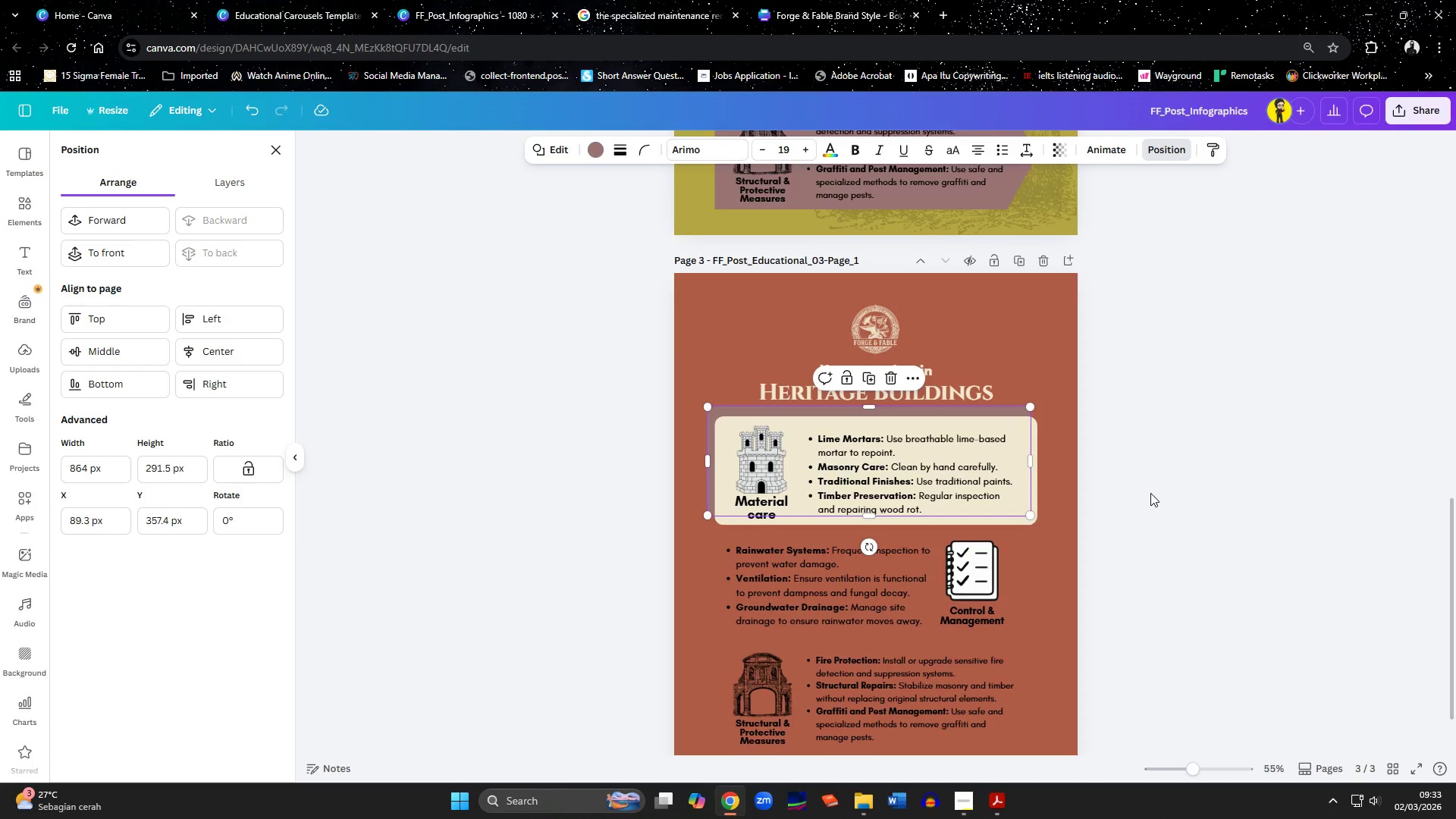 
wait(5.41)
 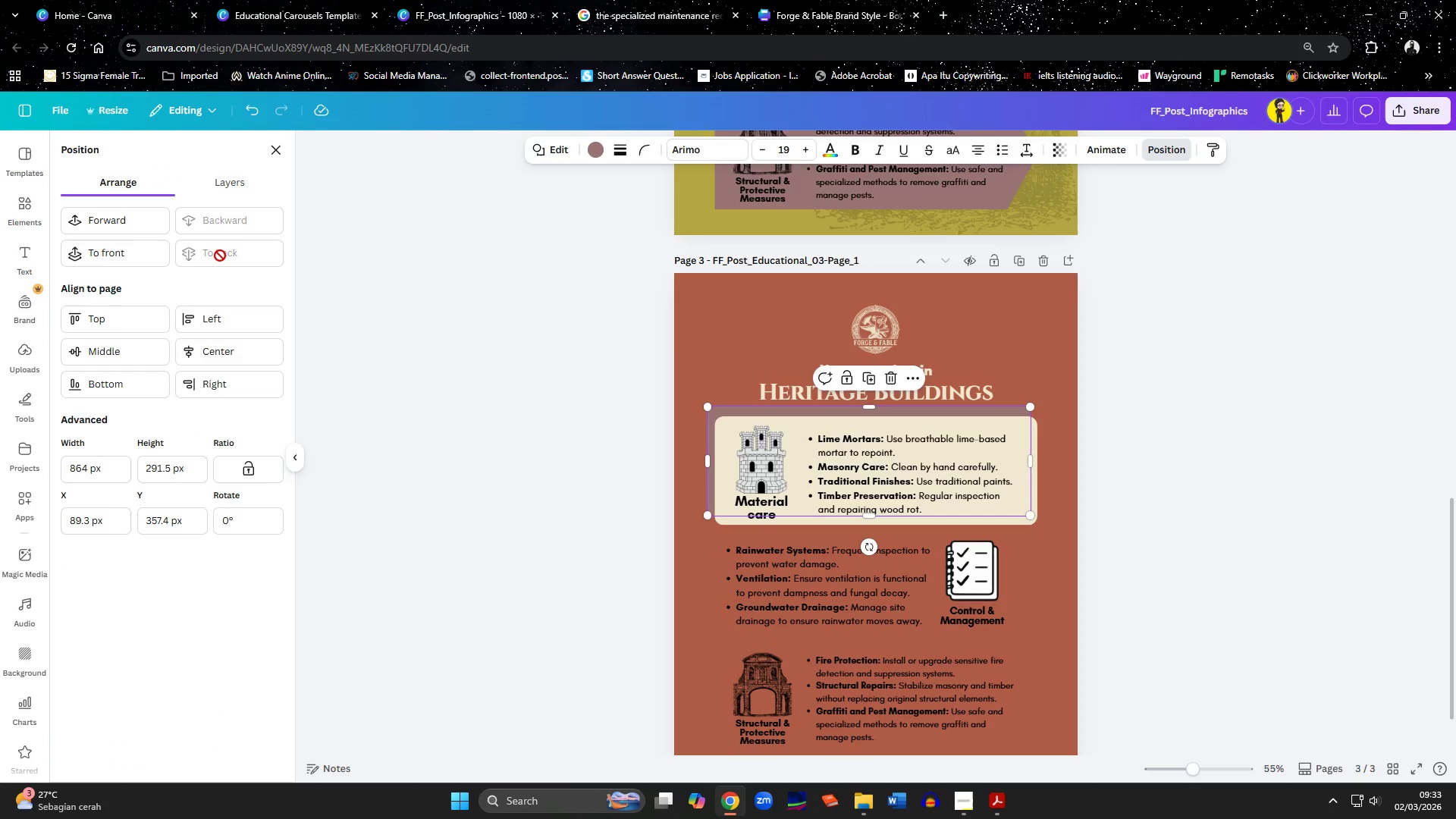 
left_click([1070, 157])
 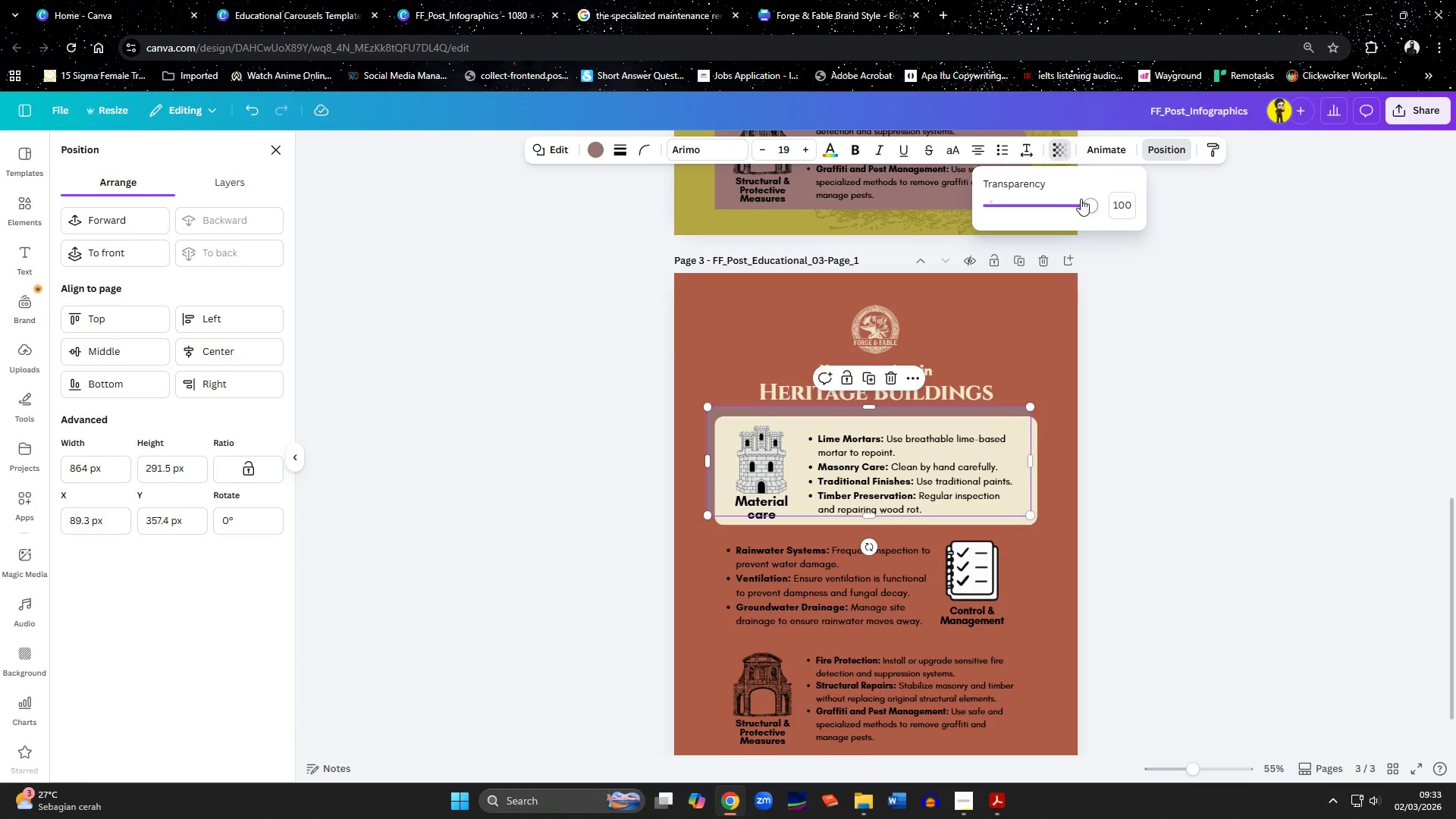 
left_click_drag(start_coordinate=[1086, 203], to_coordinate=[1112, 208])
 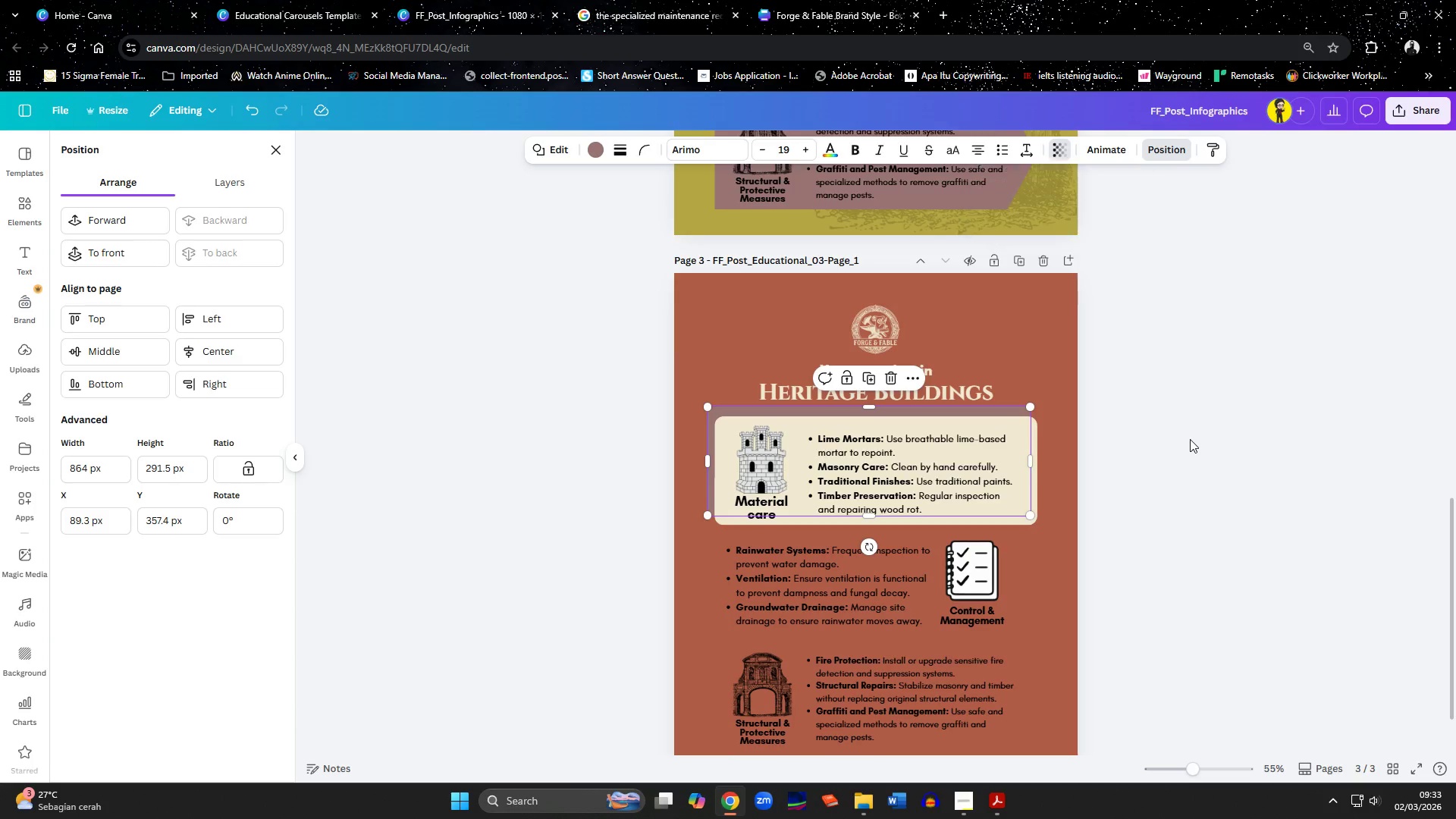 
double_click([1190, 439])
 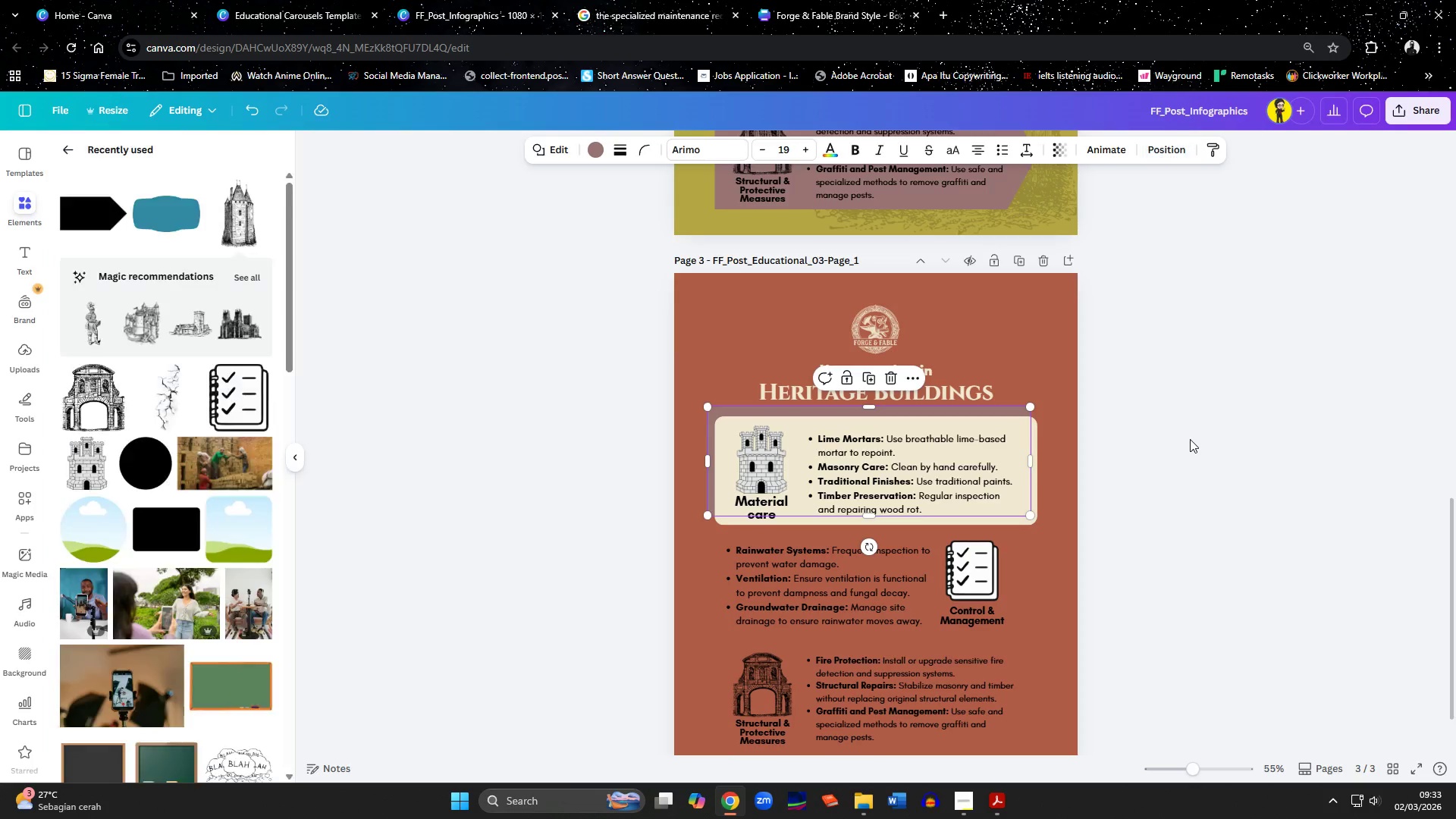 
triple_click([1190, 439])
 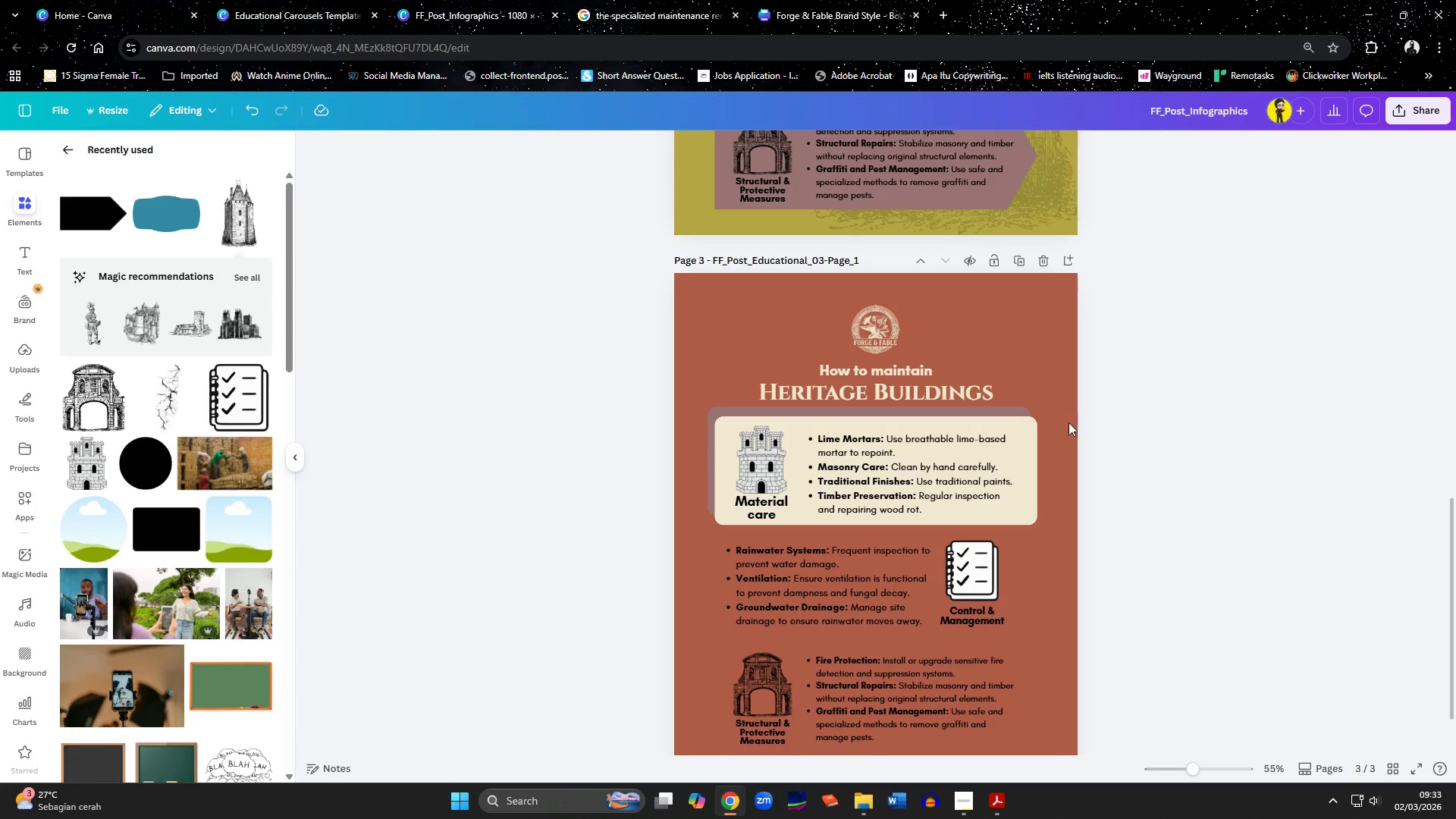 
left_click([1015, 410])
 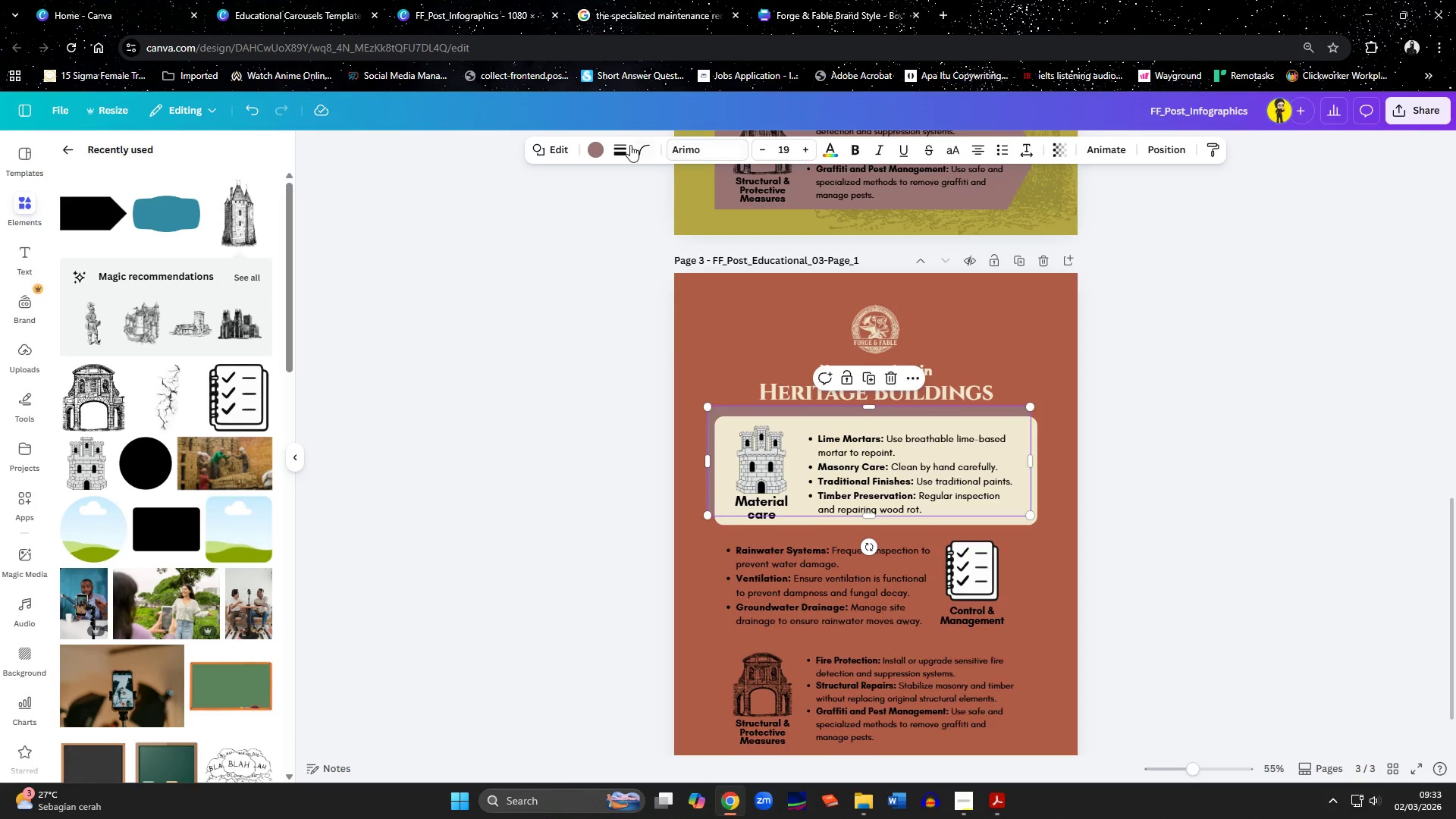 
left_click([594, 148])
 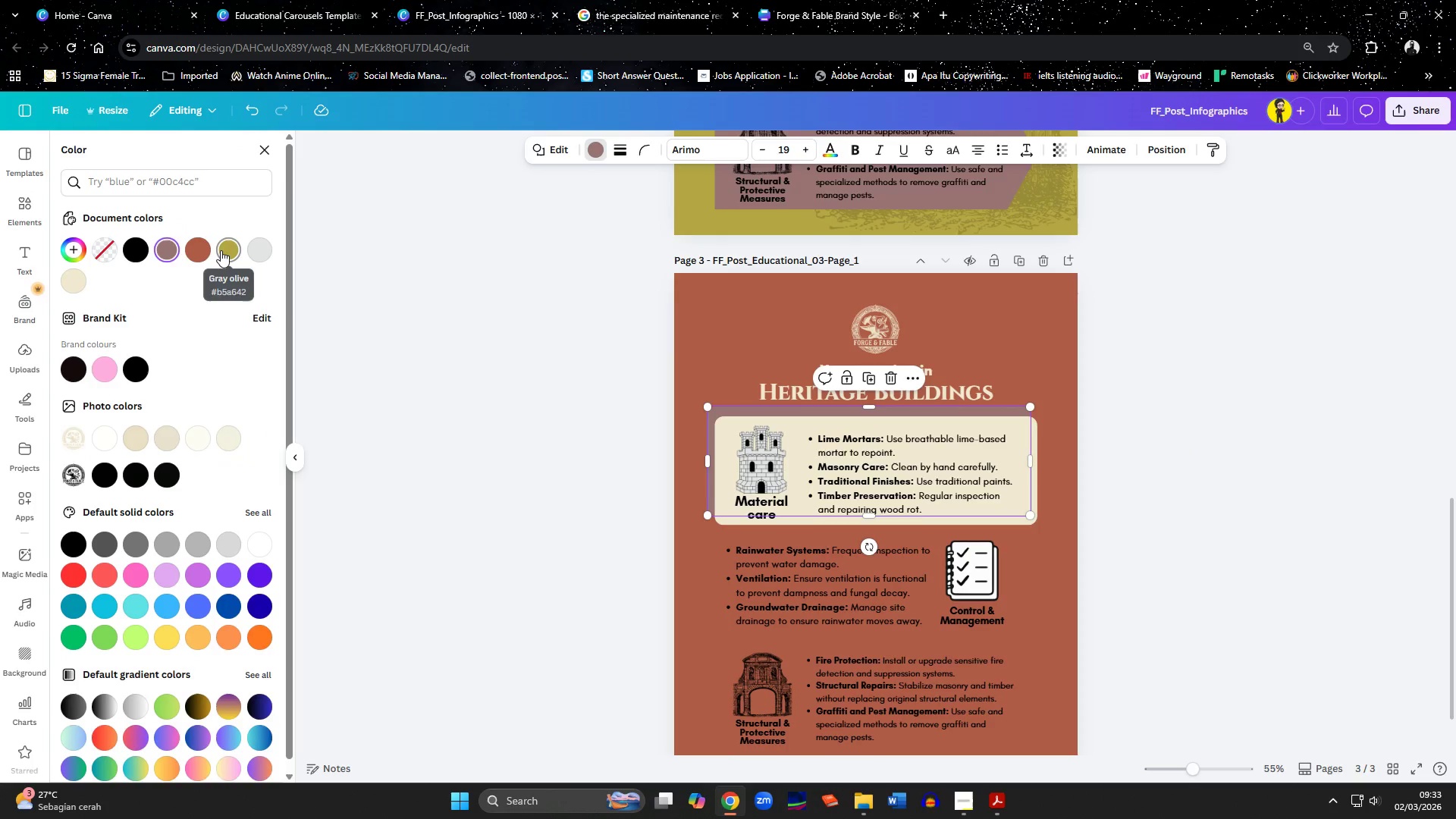 
left_click([218, 252])
 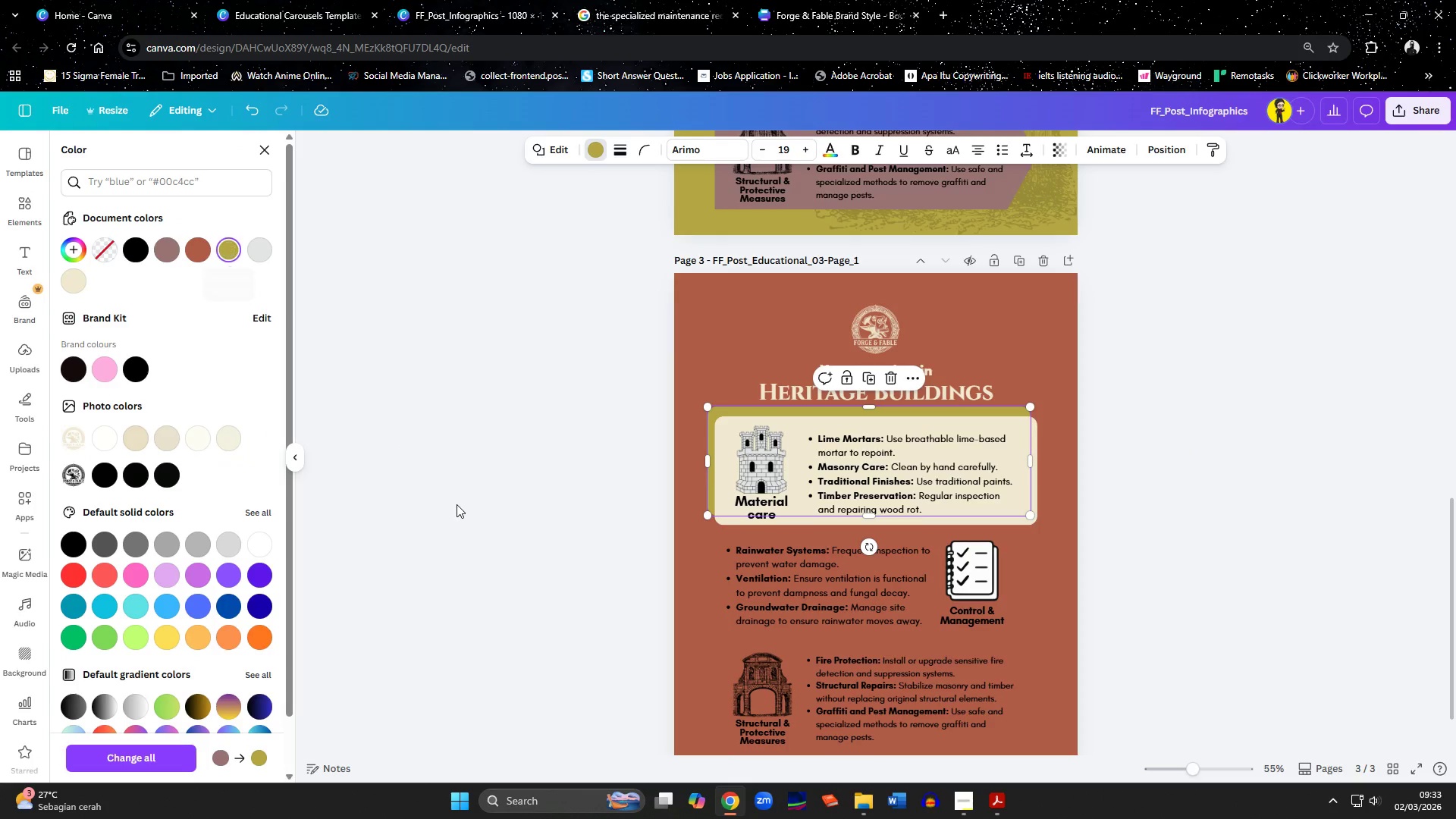 
left_click([457, 504])
 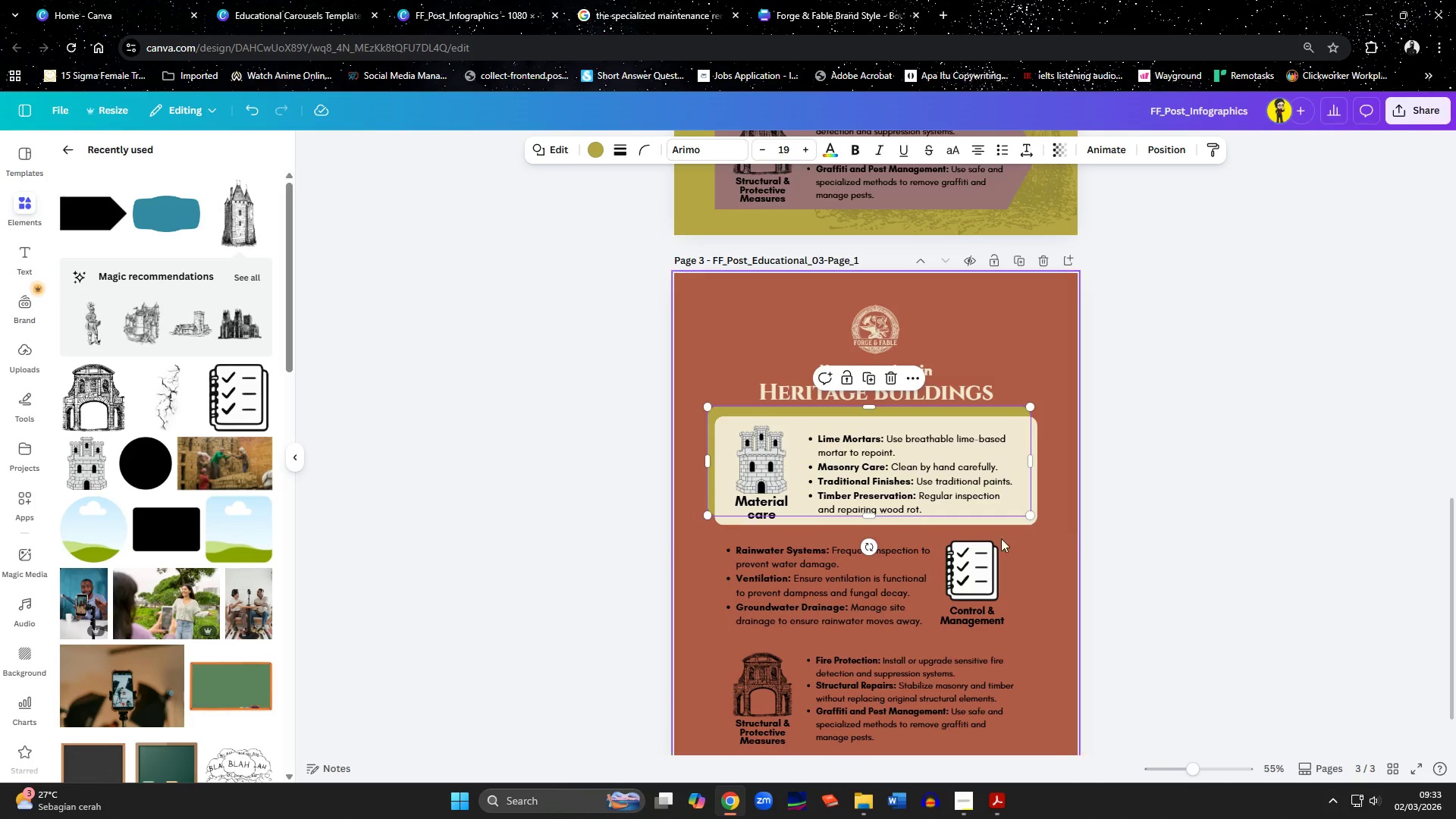 
left_click([1135, 519])
 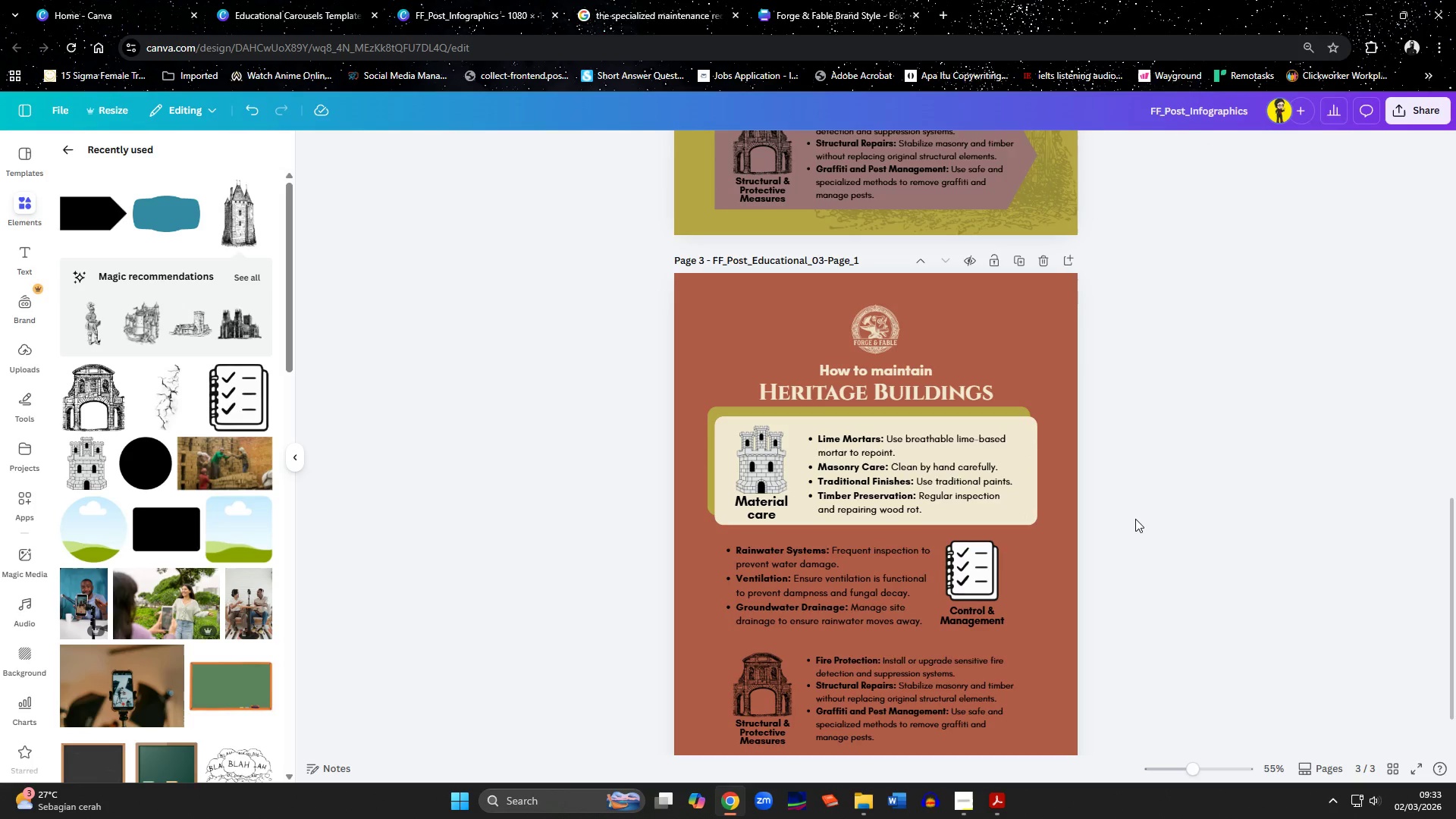 
scroll: coordinate [1135, 519], scroll_direction: down, amount: 2.0
 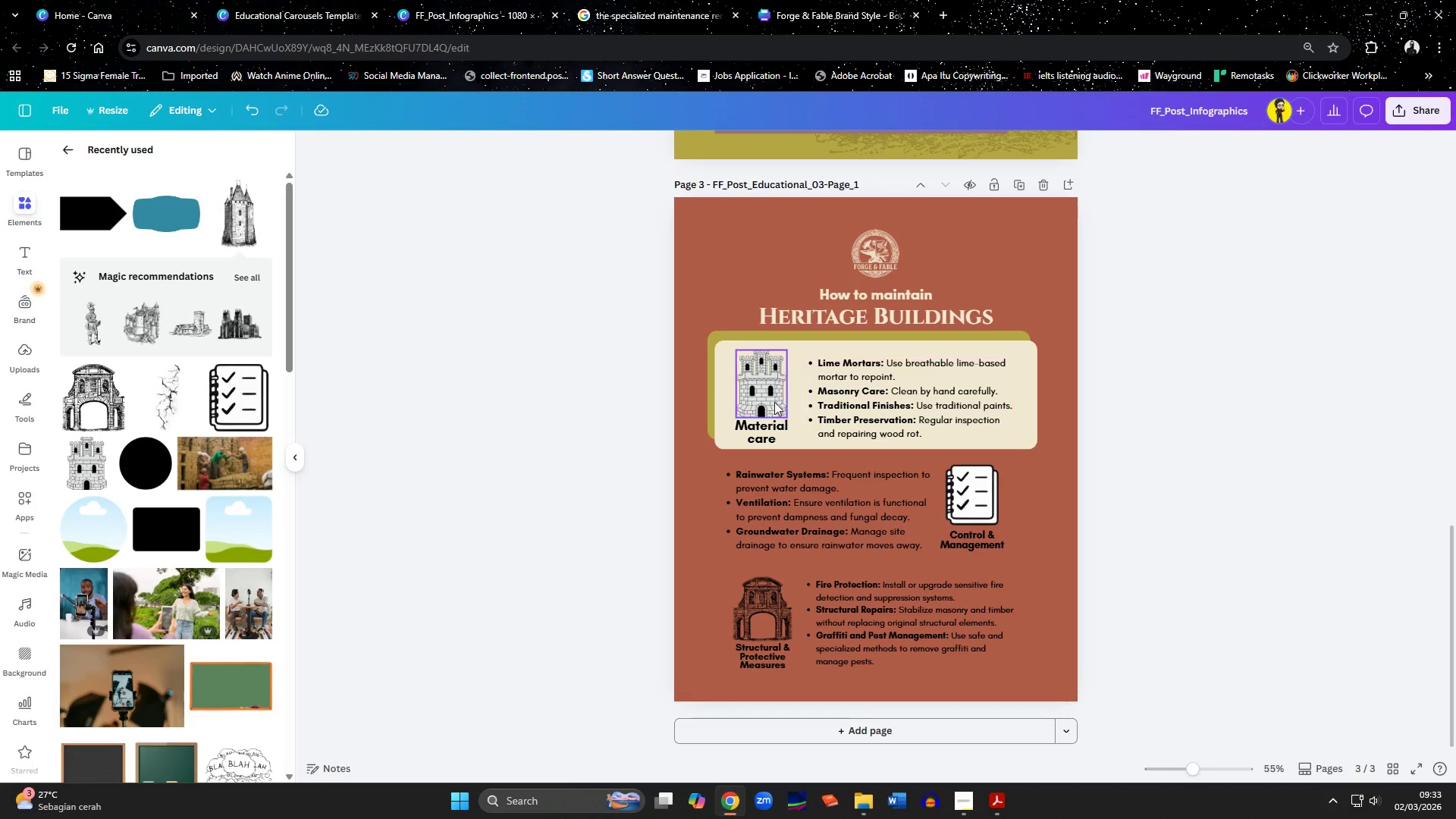 
left_click([795, 353])
 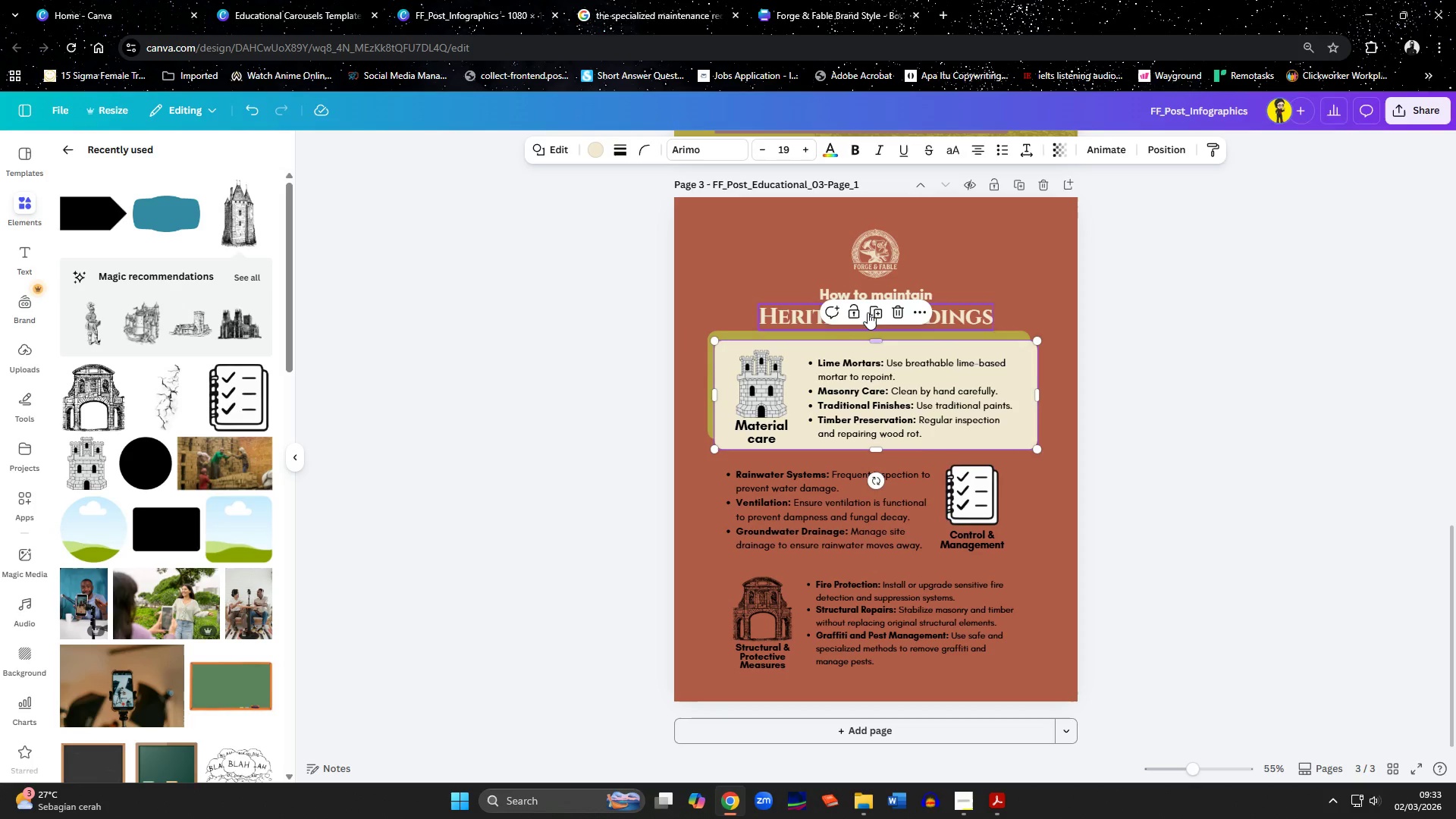 
left_click([875, 311])
 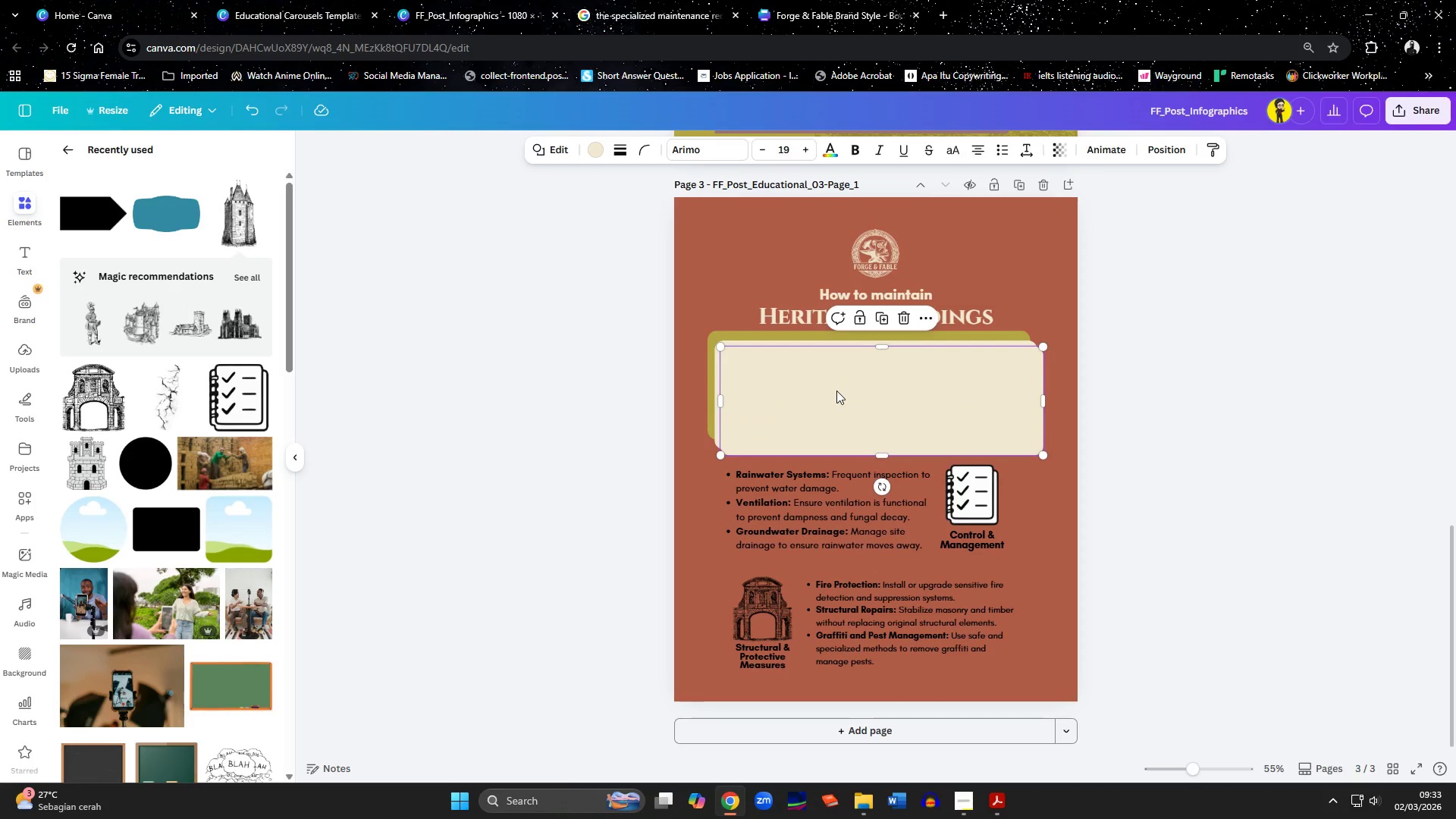 
left_click_drag(start_coordinate=[833, 396], to_coordinate=[824, 501])
 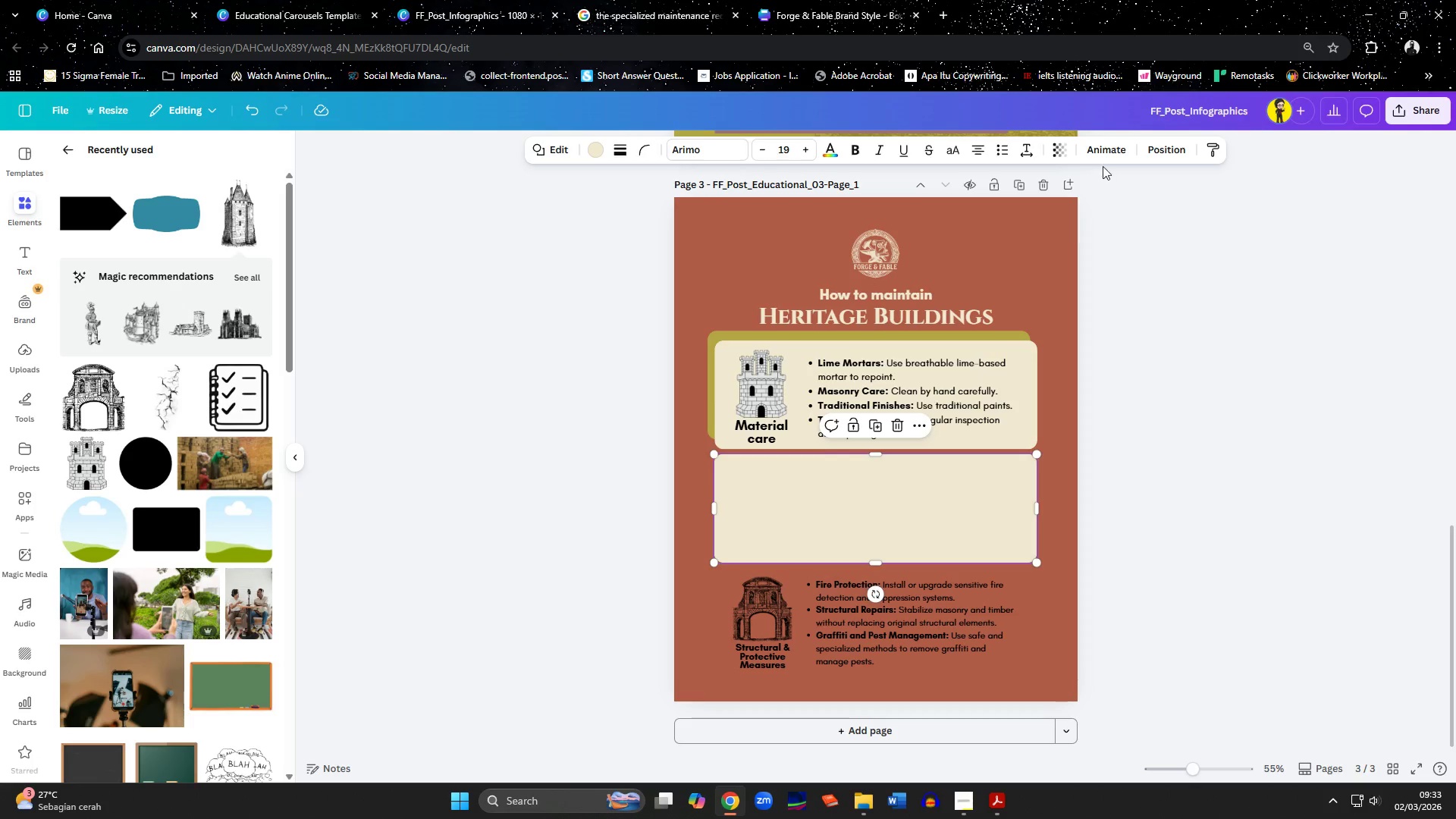 
left_click([1166, 147])
 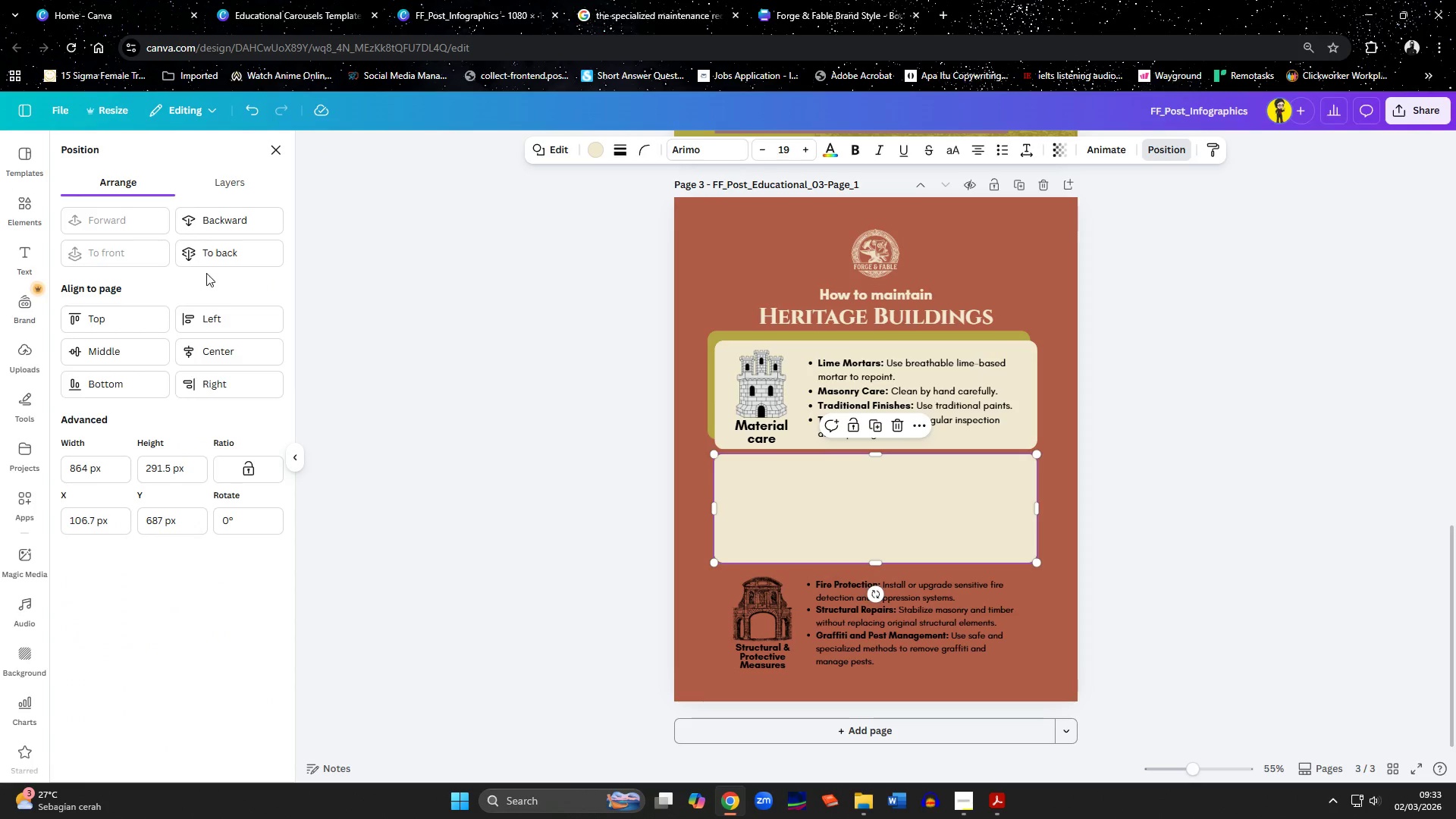 
left_click([202, 255])
 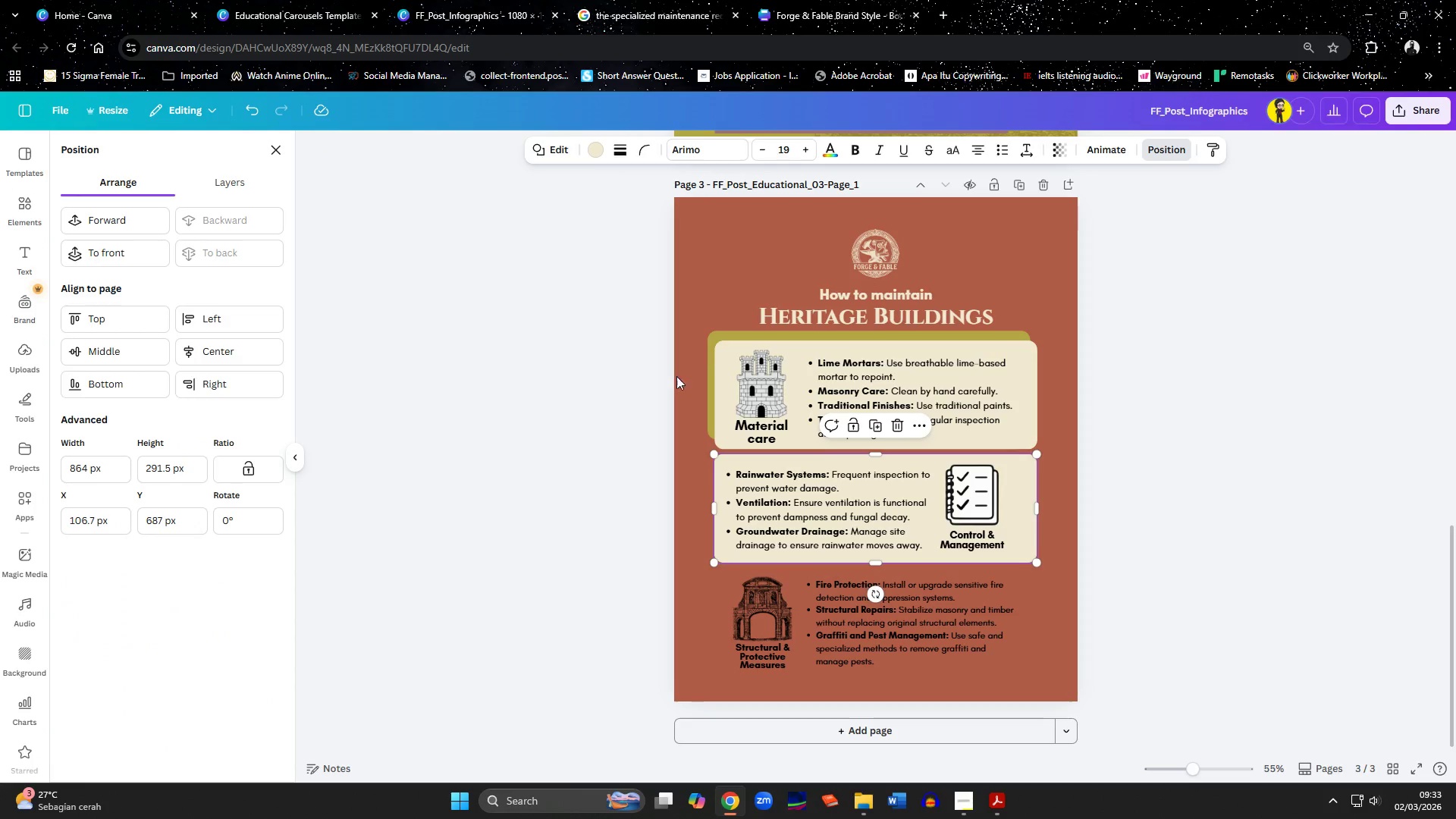 
left_click([731, 337])
 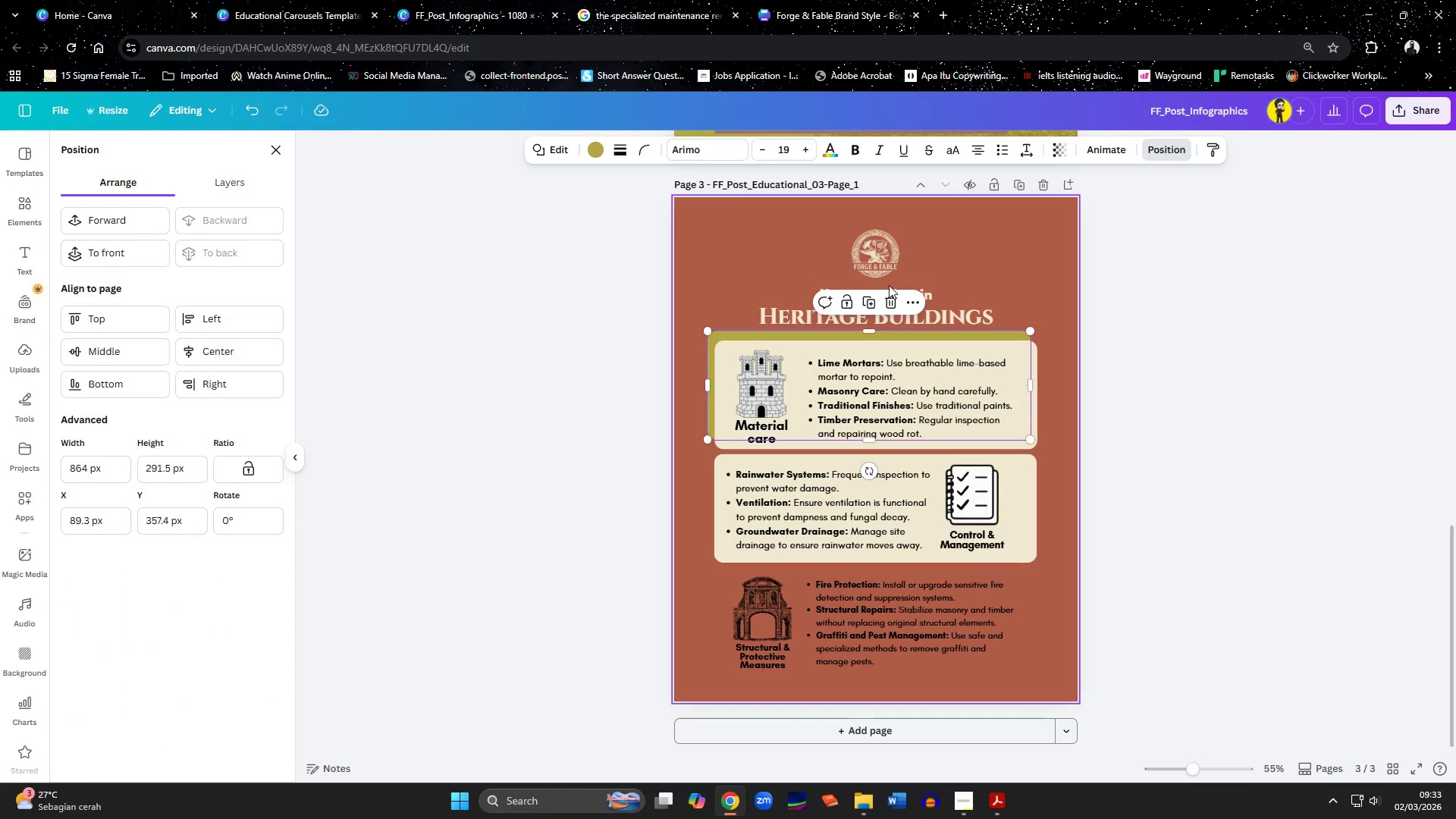 
left_click([872, 303])
 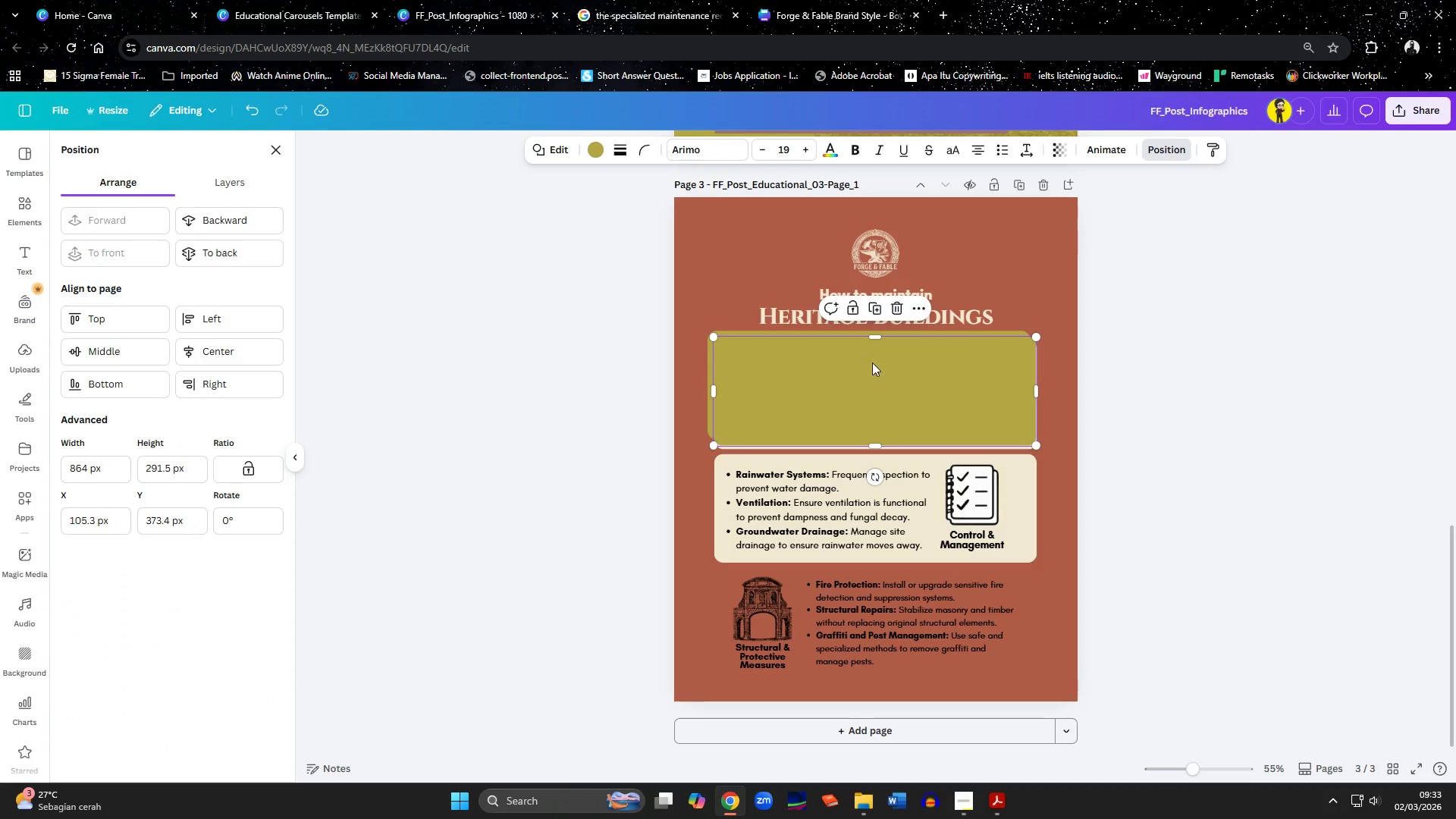 
left_click_drag(start_coordinate=[869, 396], to_coordinate=[877, 506])
 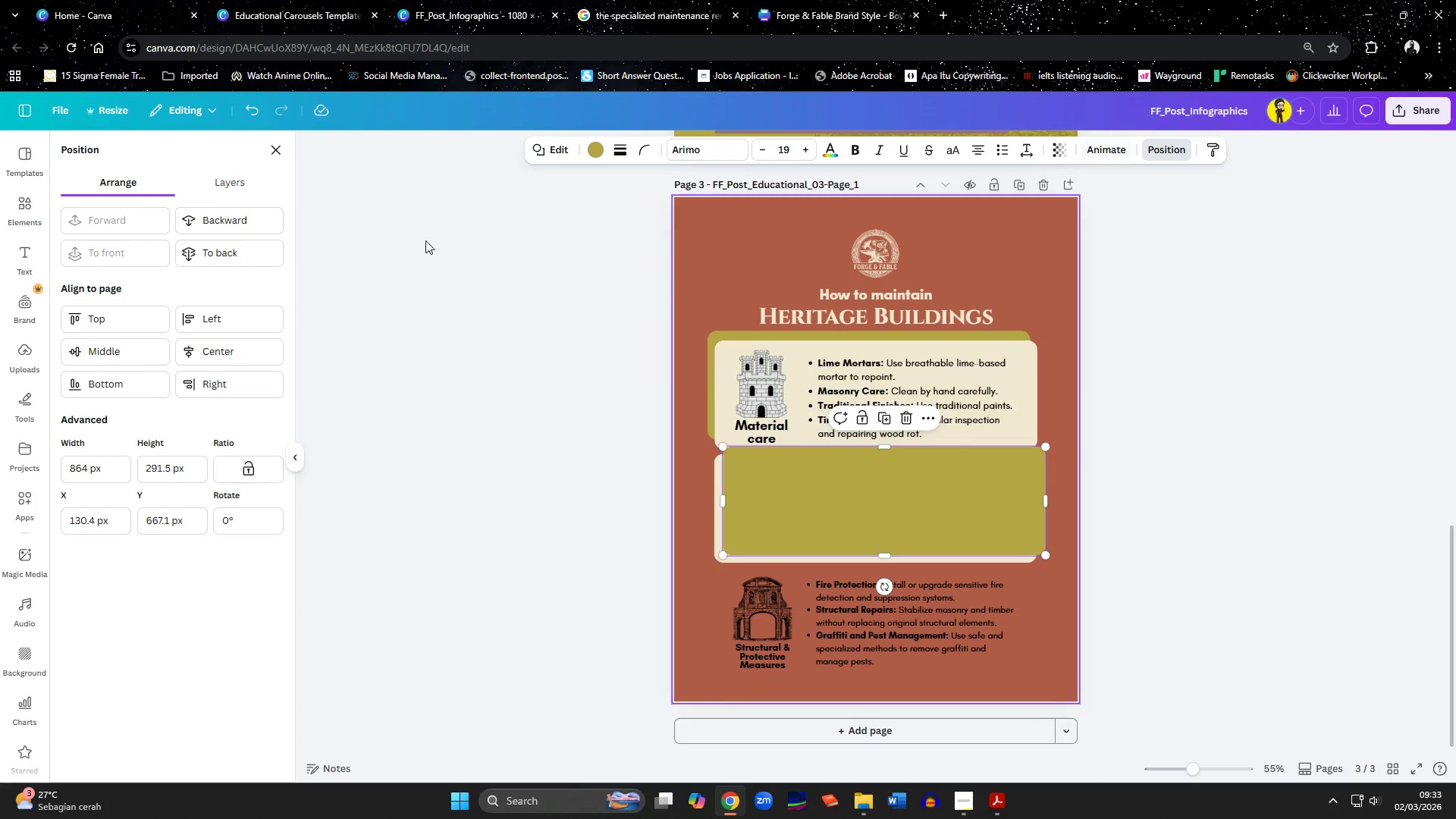 
left_click([253, 252])
 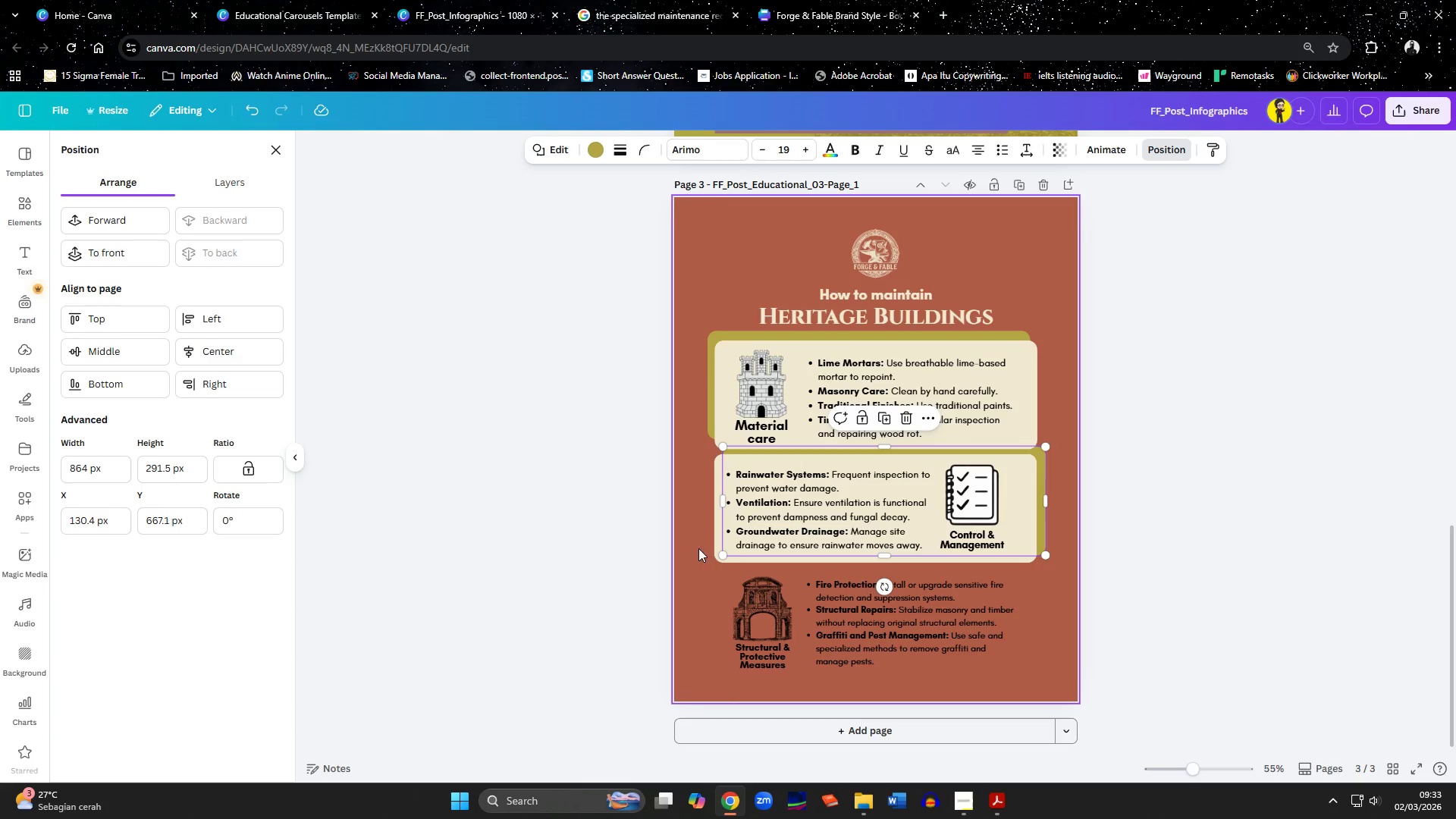 
hold_key(key=ShiftLeft, duration=1.5)
 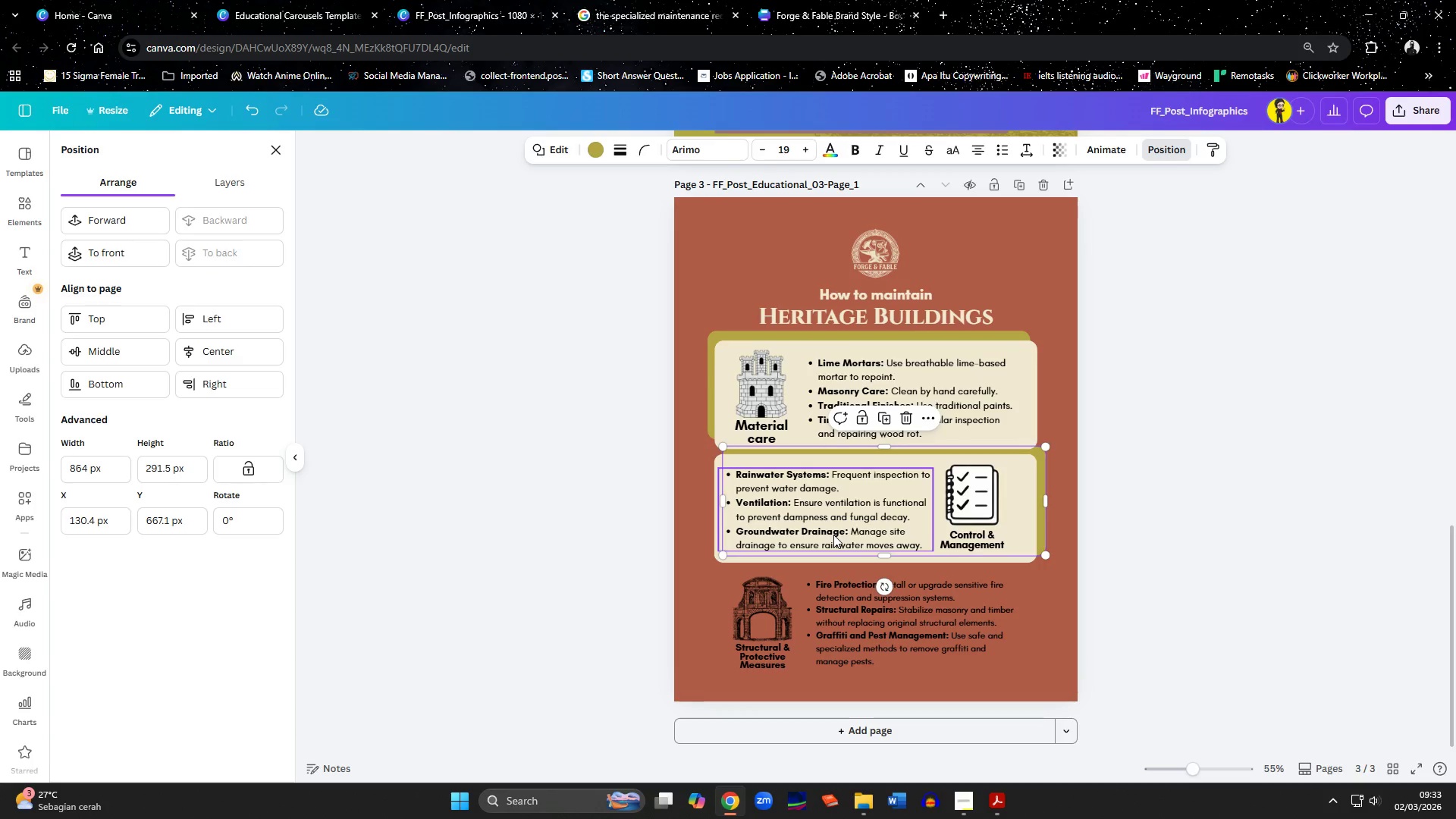 
hold_key(key=ShiftLeft, duration=1.53)
left_click([833, 535])
 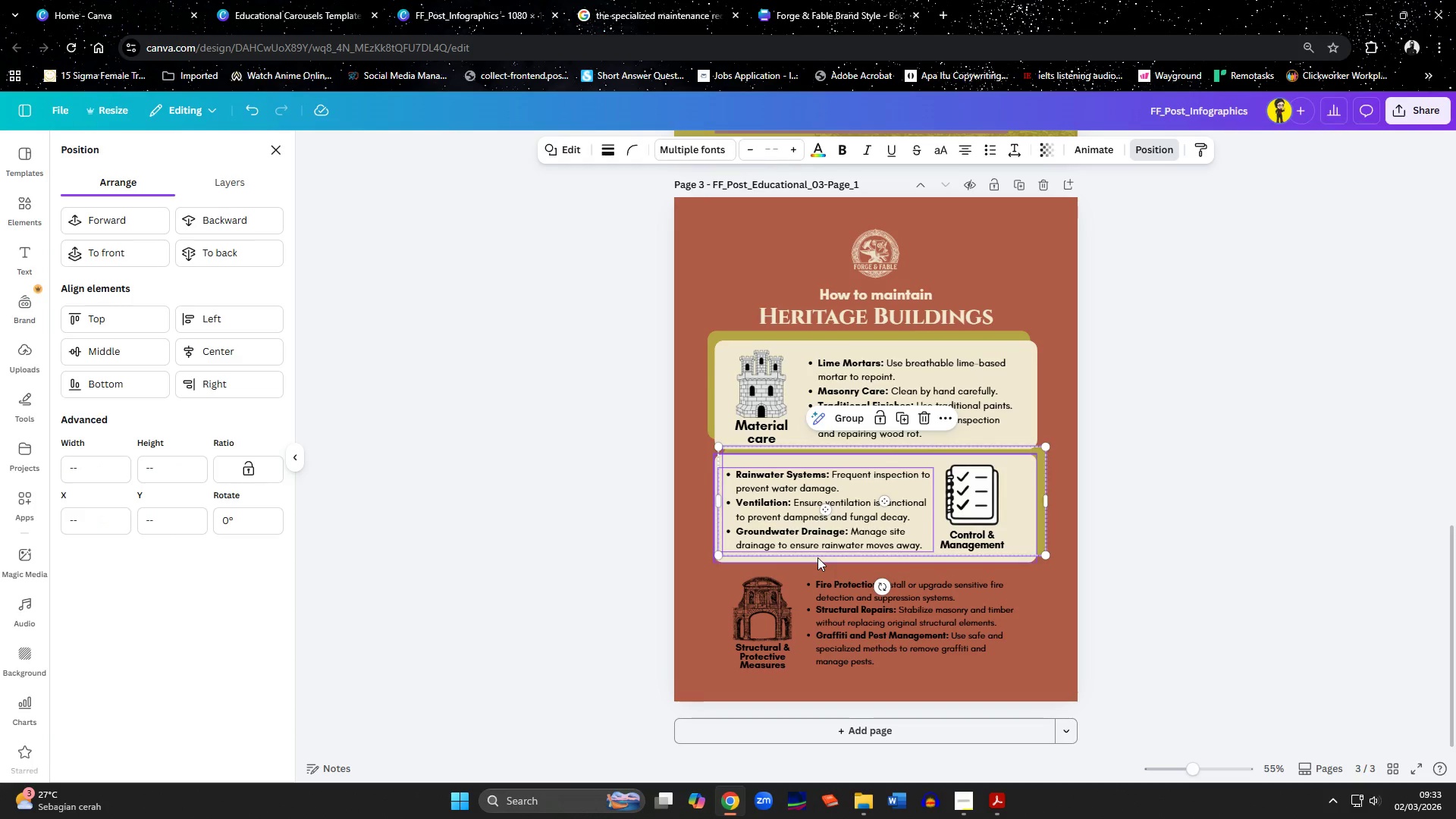 
hold_key(key=ShiftLeft, duration=1.51)
left_click([816, 560])
 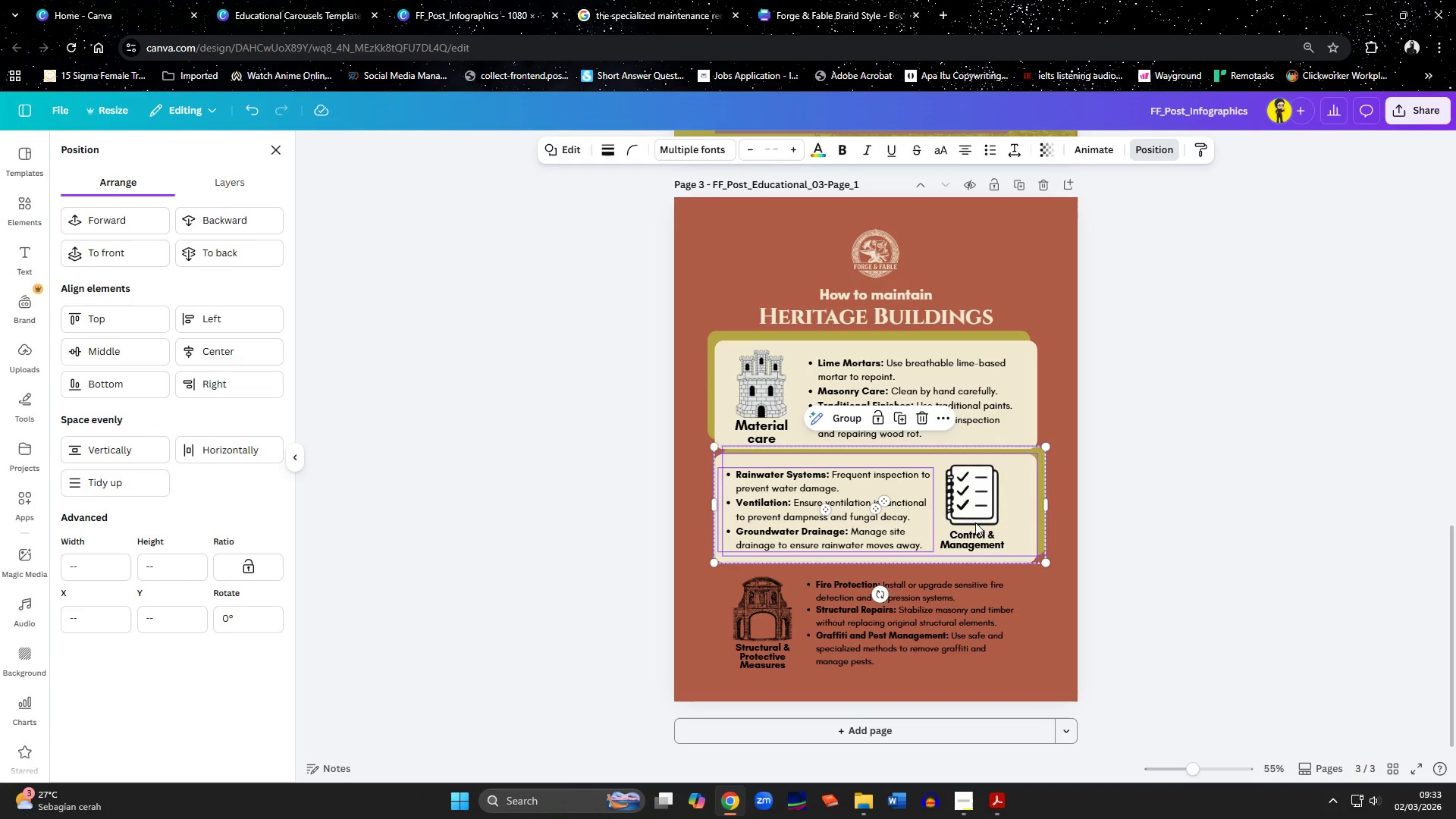 
left_click([972, 514])
 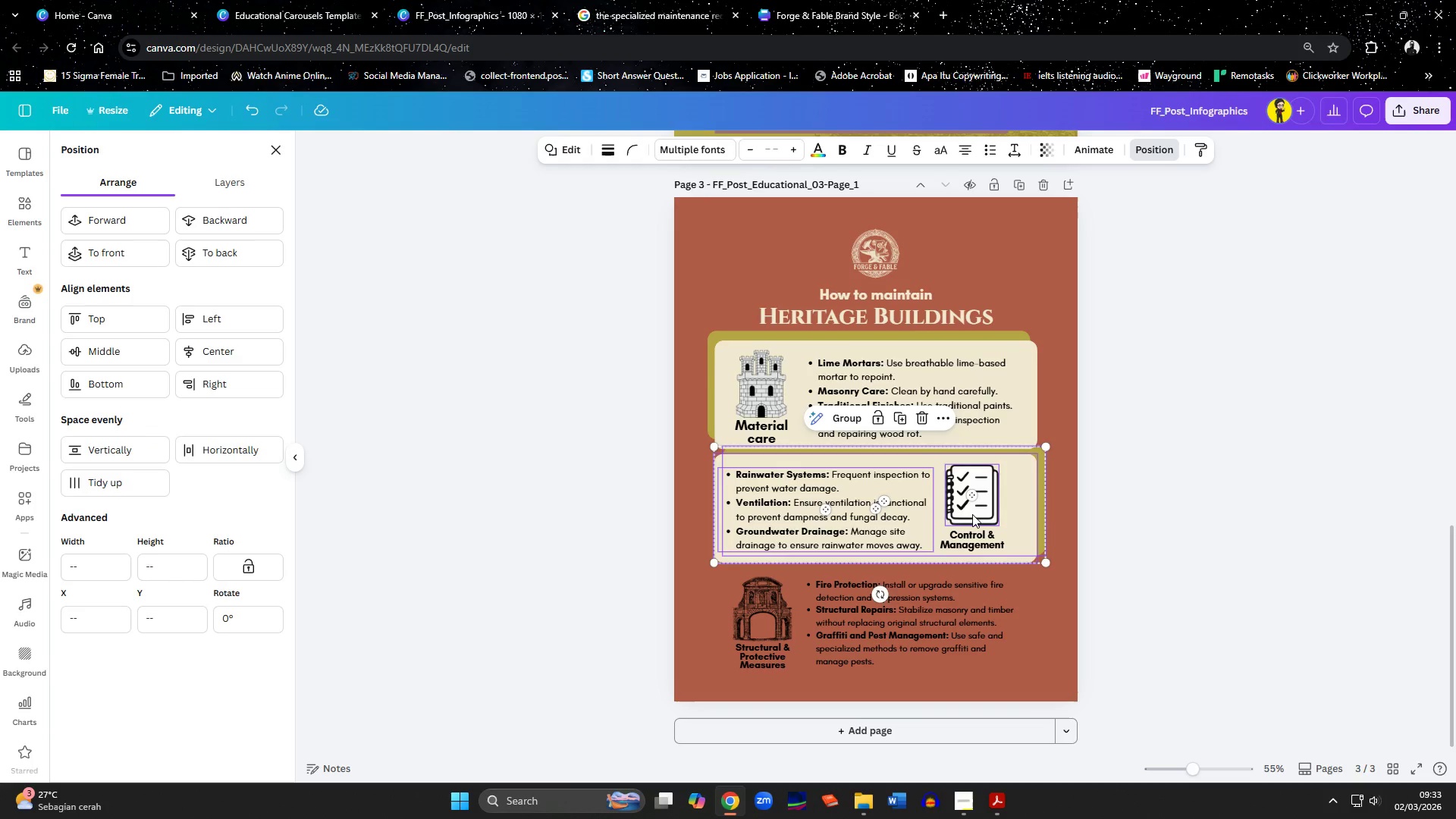 
hold_key(key=ShiftLeft, duration=0.56)
left_click([977, 539])
 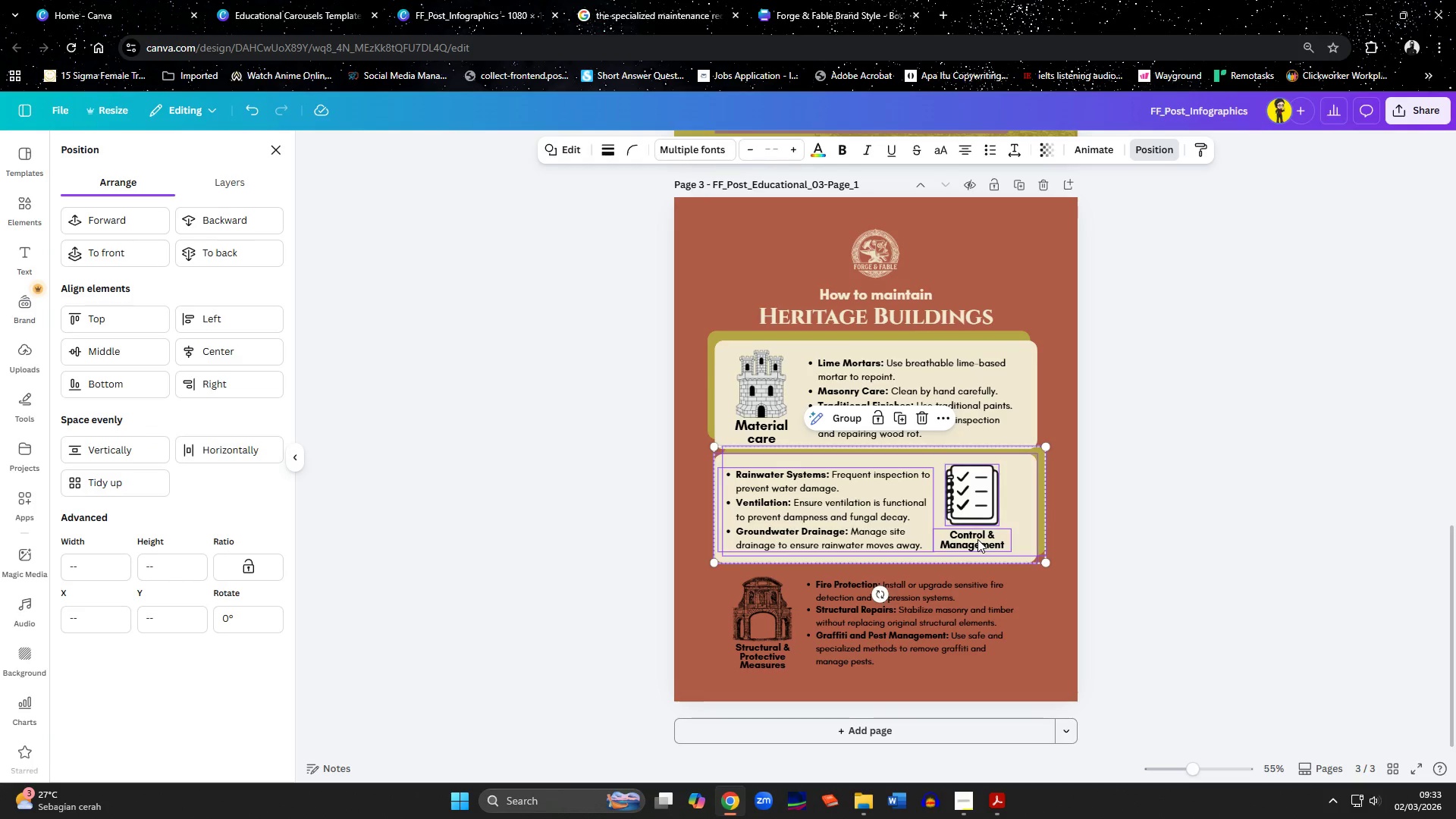 
key(ArrowDown)
 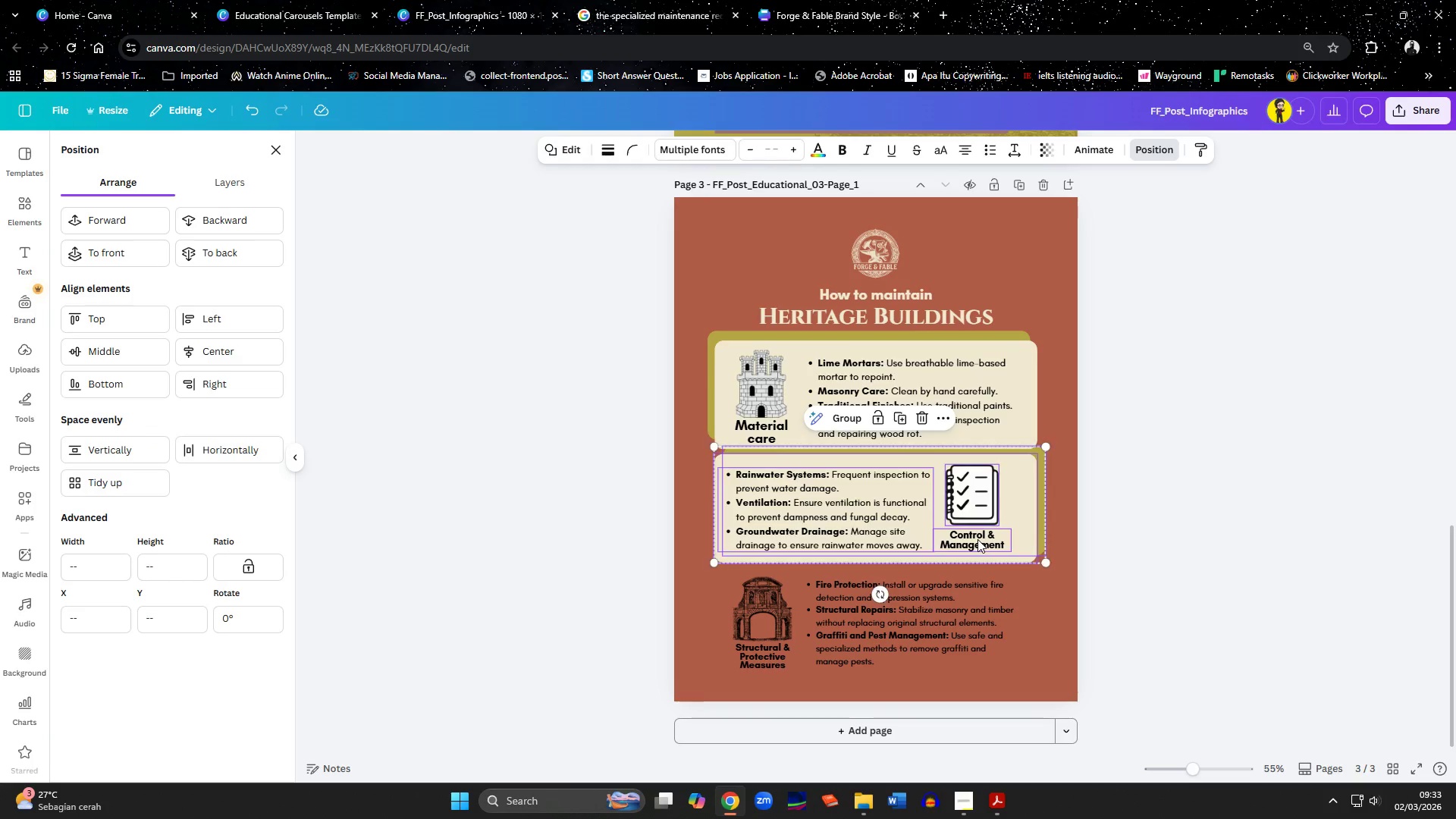 
key(ArrowDown)
 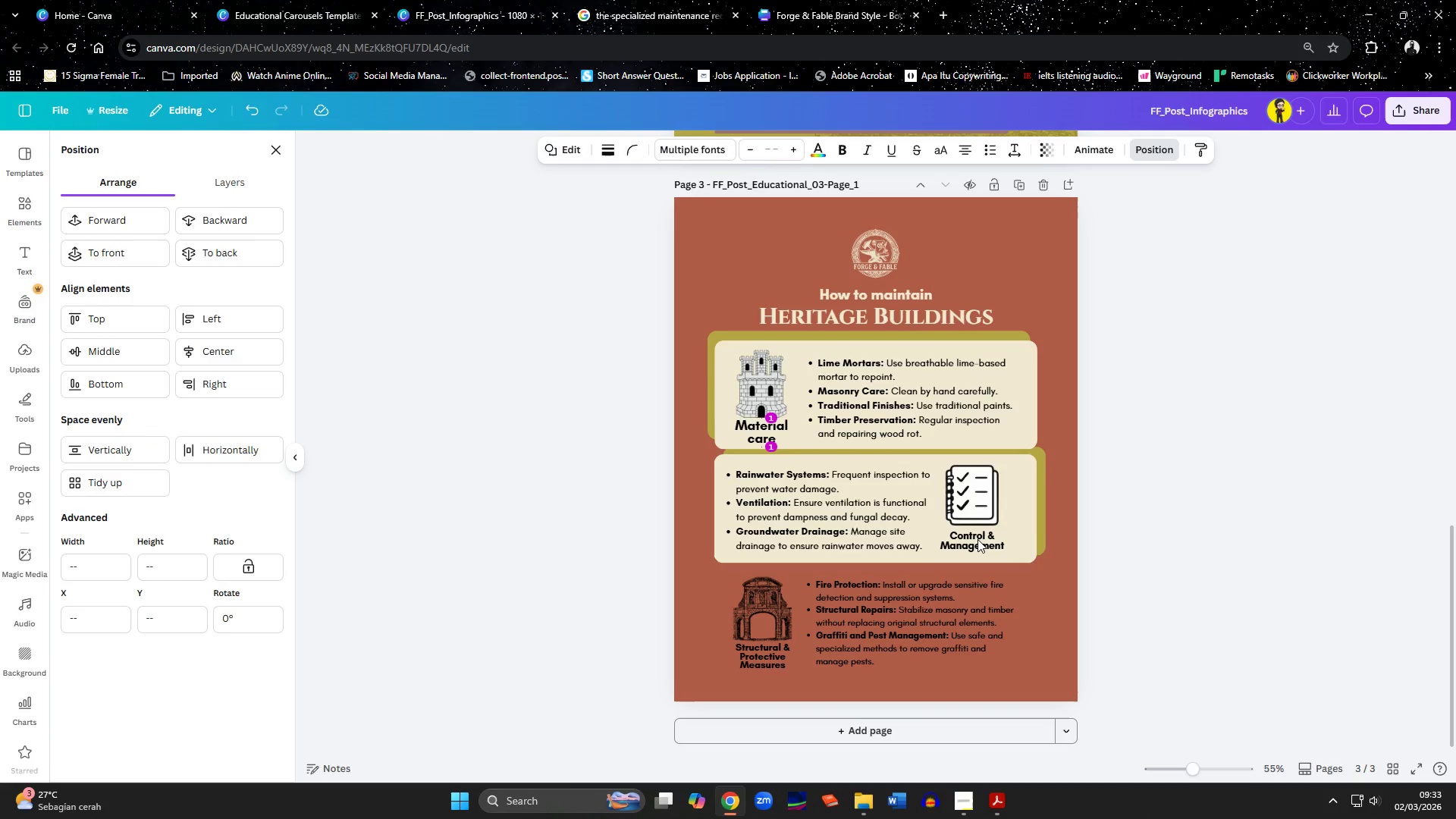 
key(ArrowDown)
 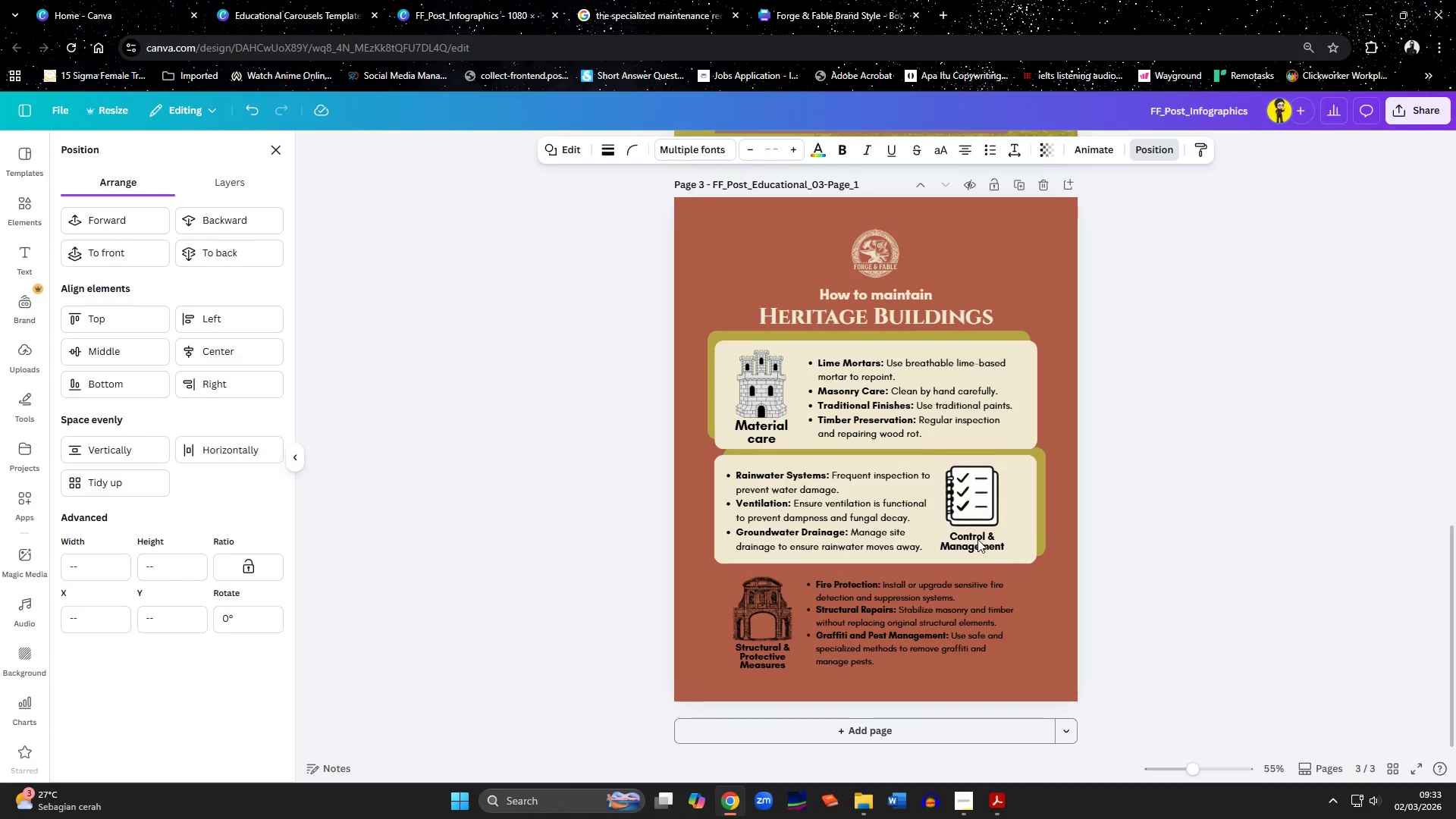 
key(ArrowDown)
 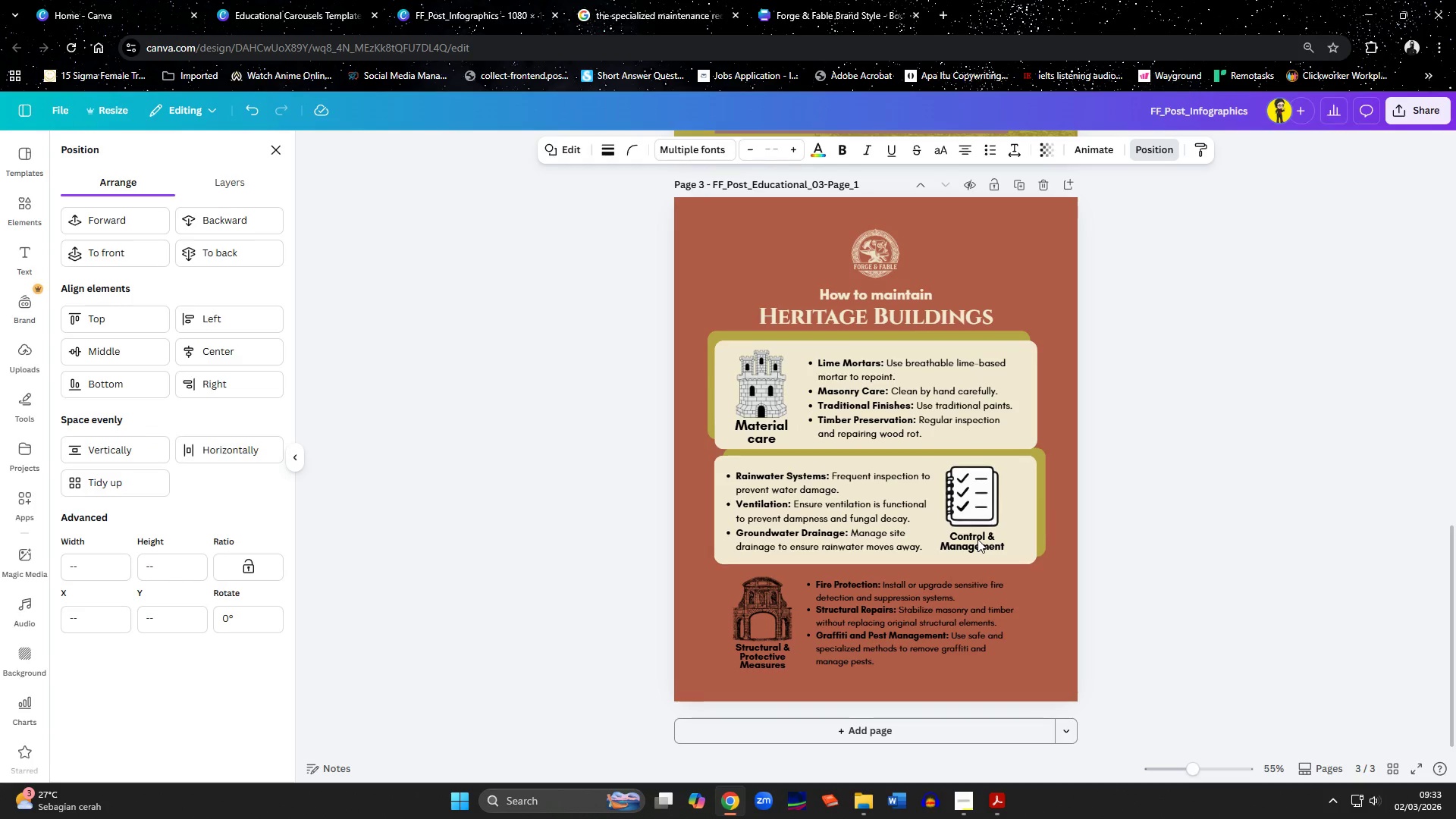 
key(ArrowDown)
 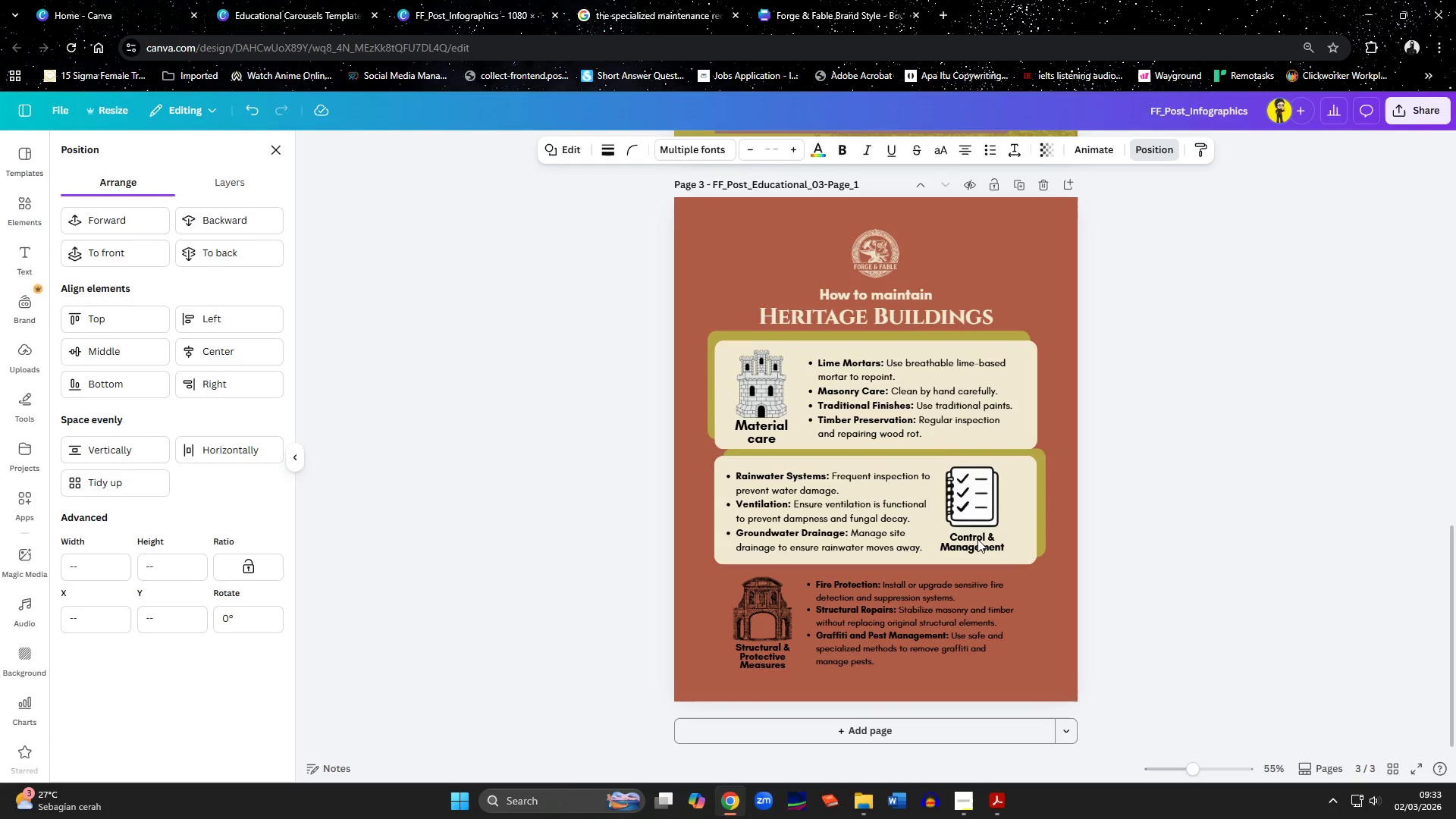 
hold_key(key=ArrowDown, duration=0.95)
 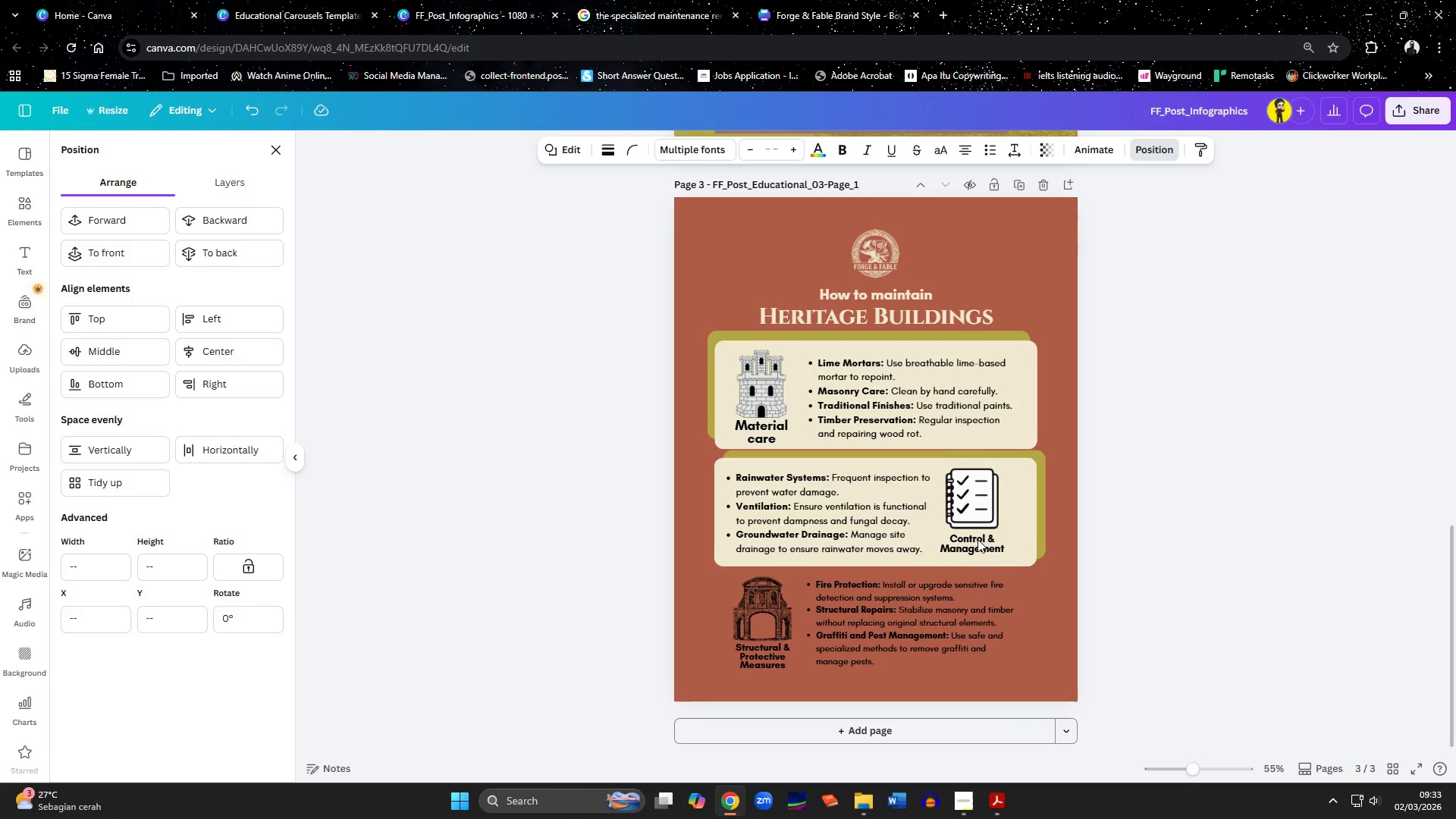 
key(ArrowDown)
 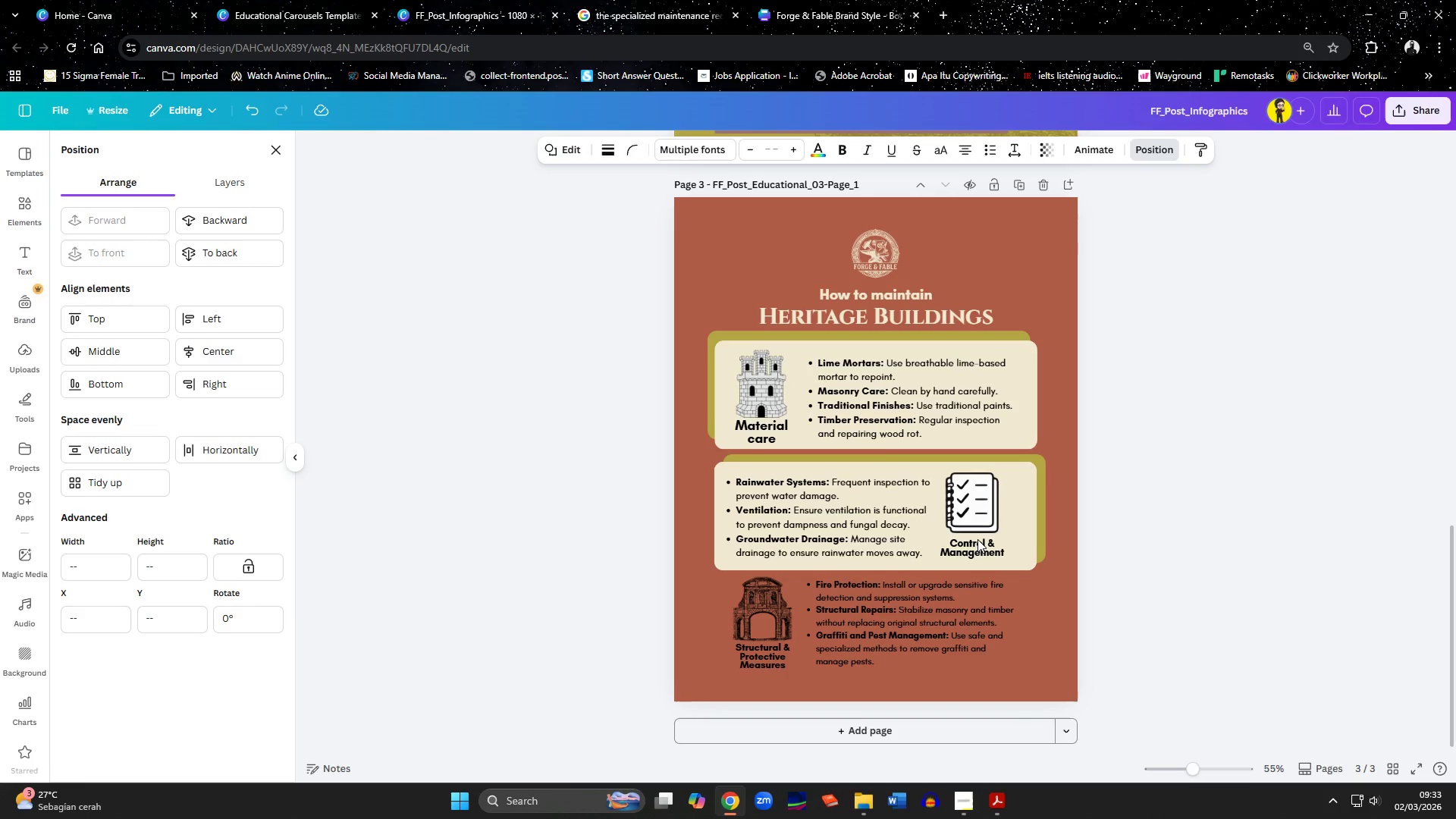 
key(ArrowDown)
 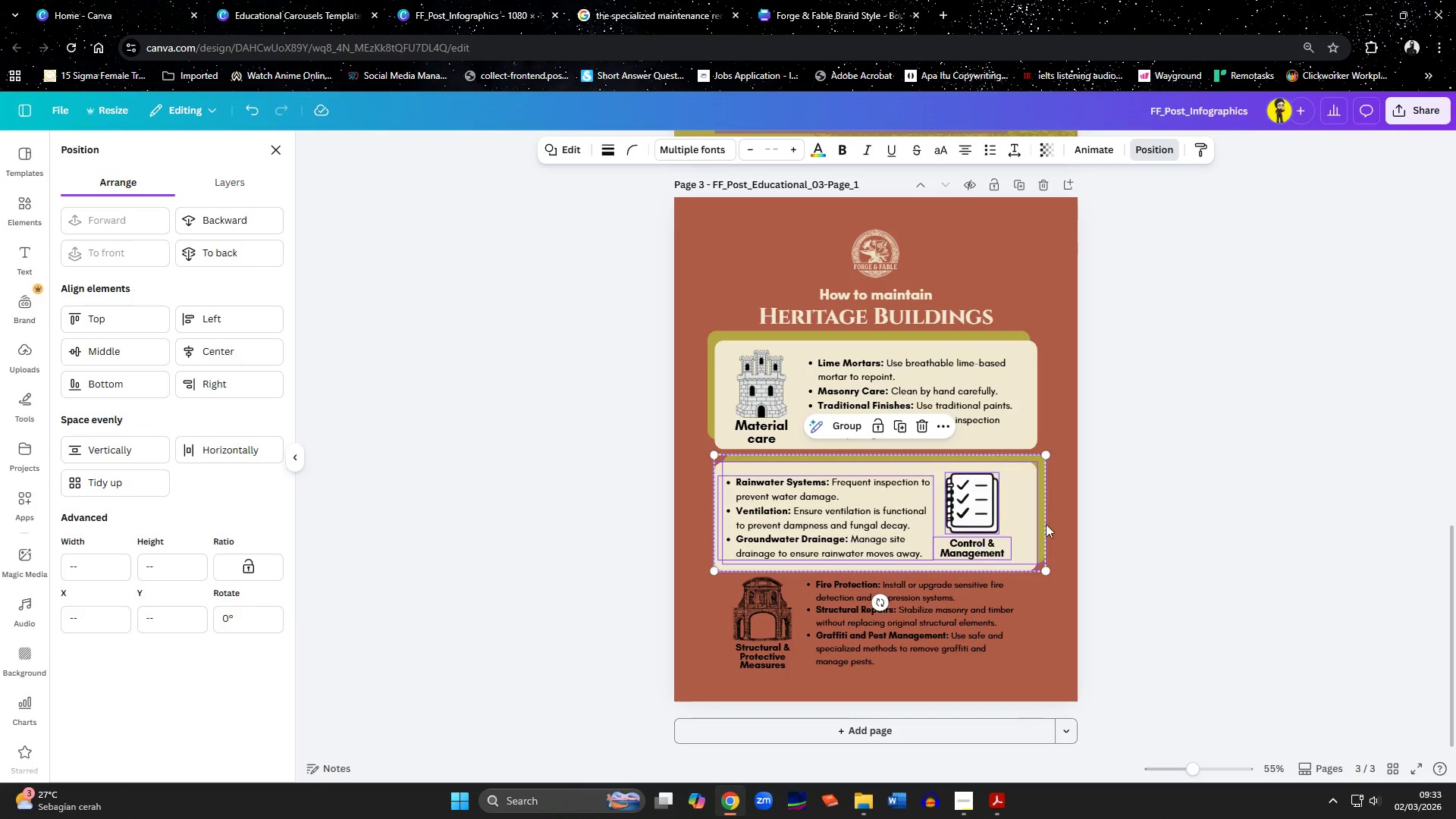 
double_click([1218, 475])
 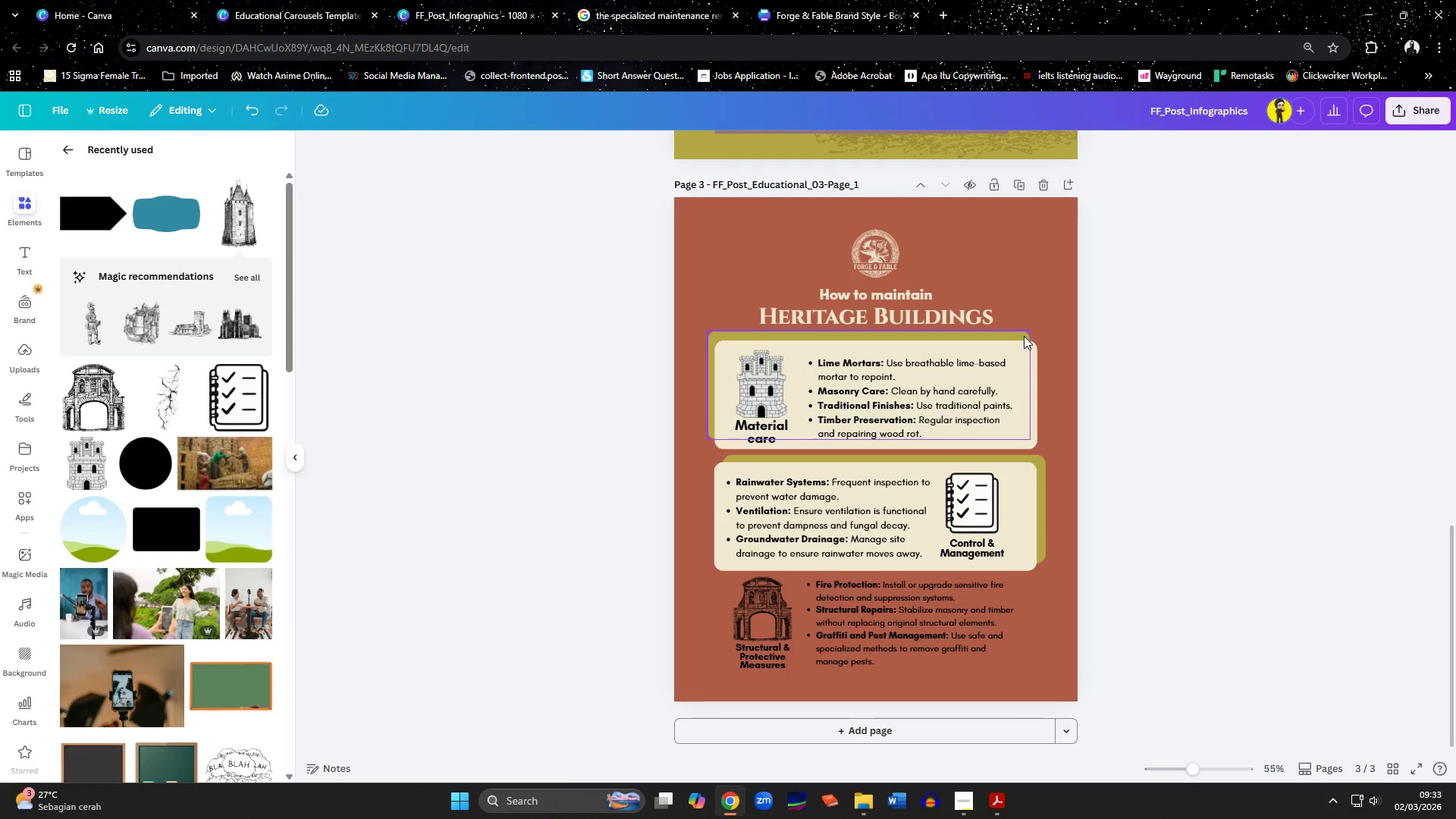 
left_click([1021, 331])
 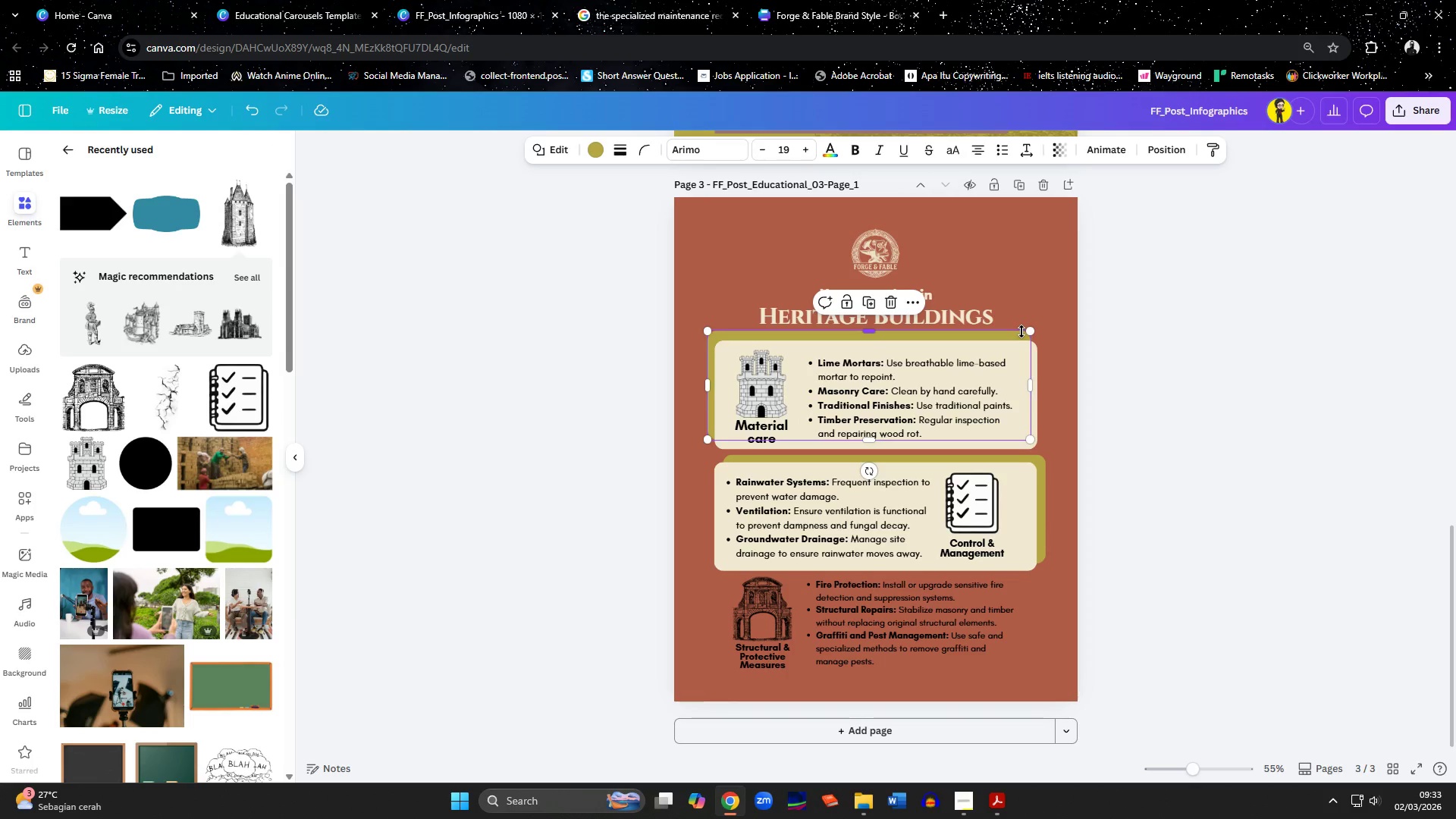 
key(ArrowDown)
 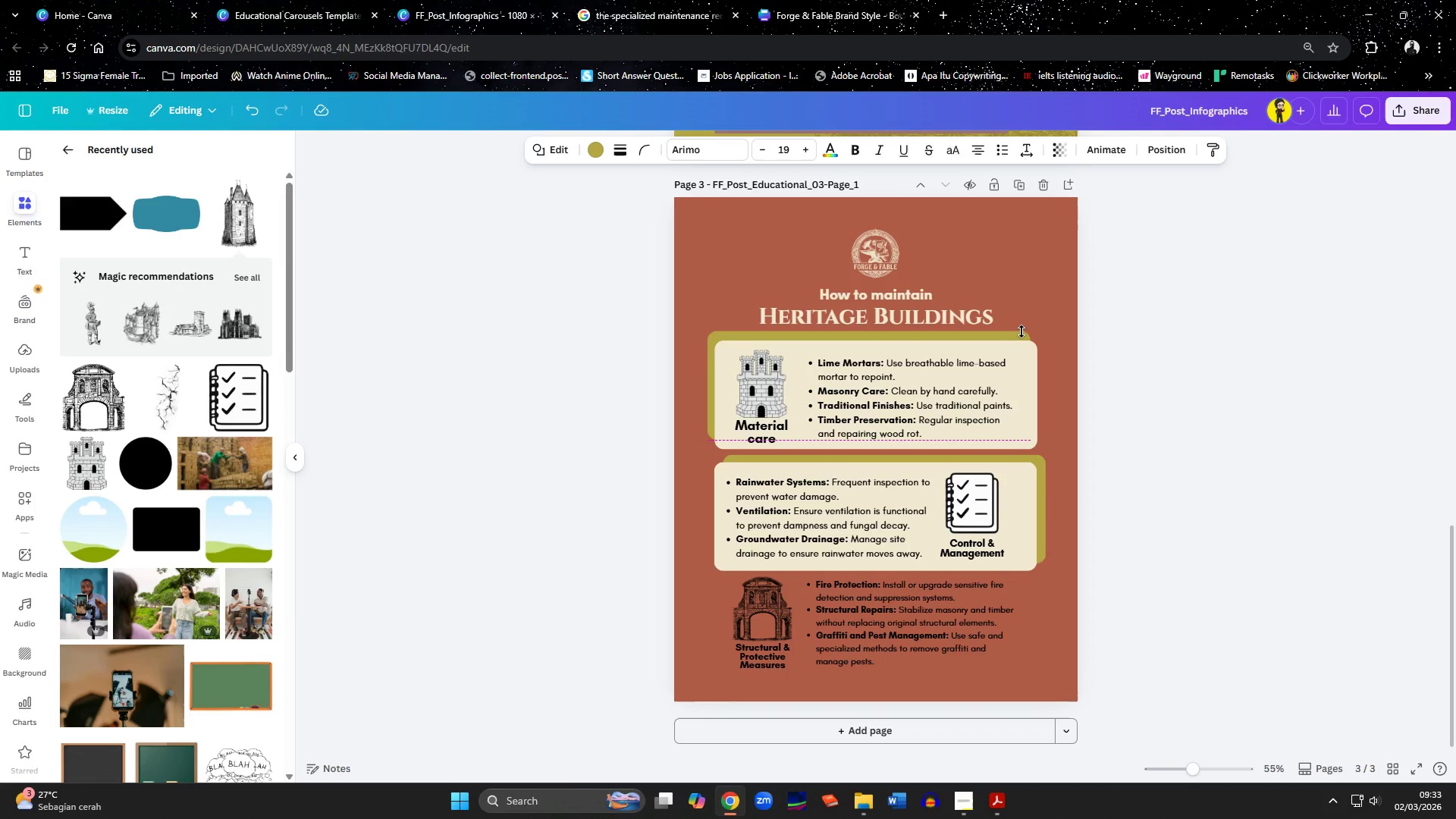 
key(ArrowDown)
 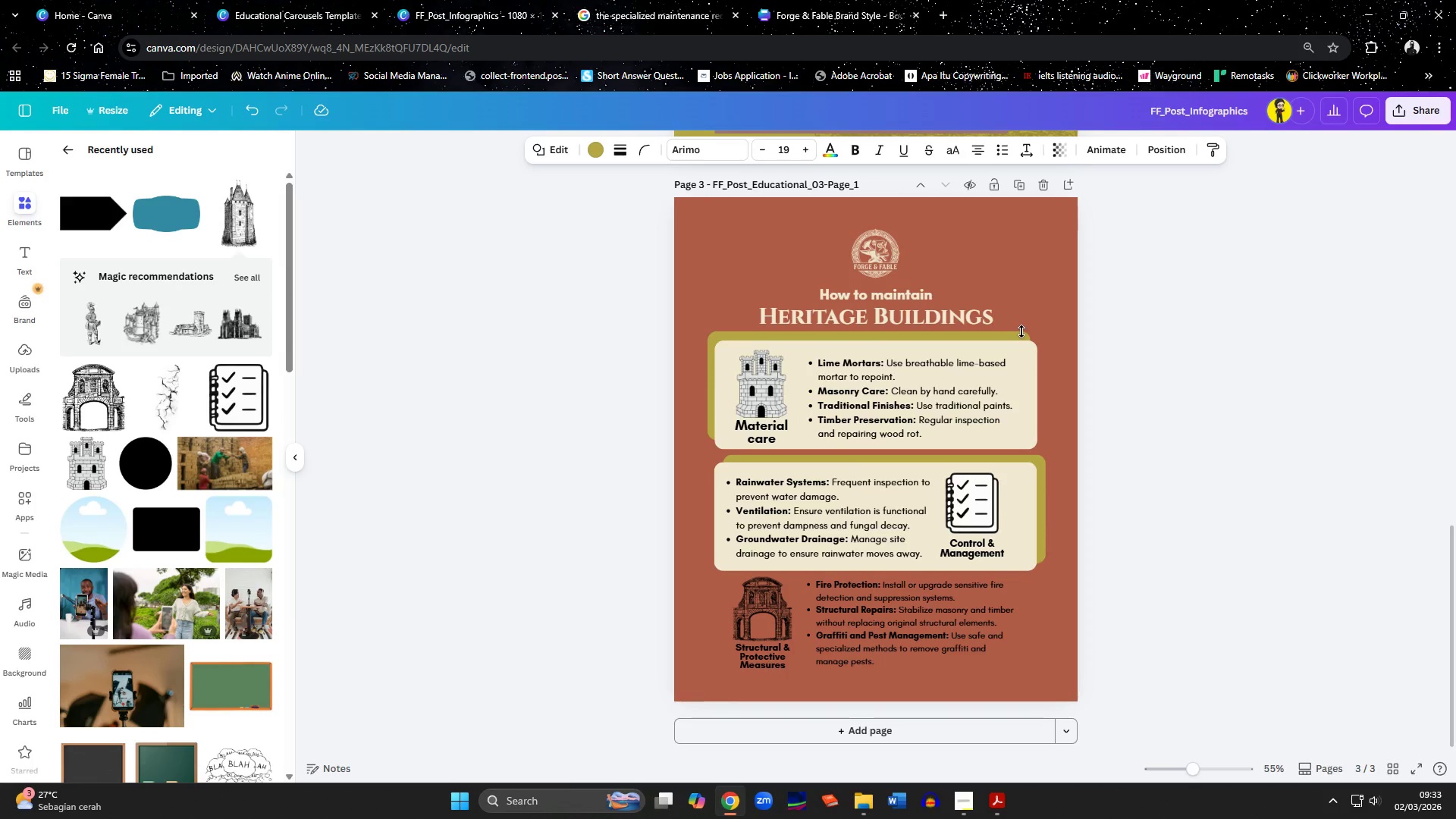 
key(ArrowDown)
 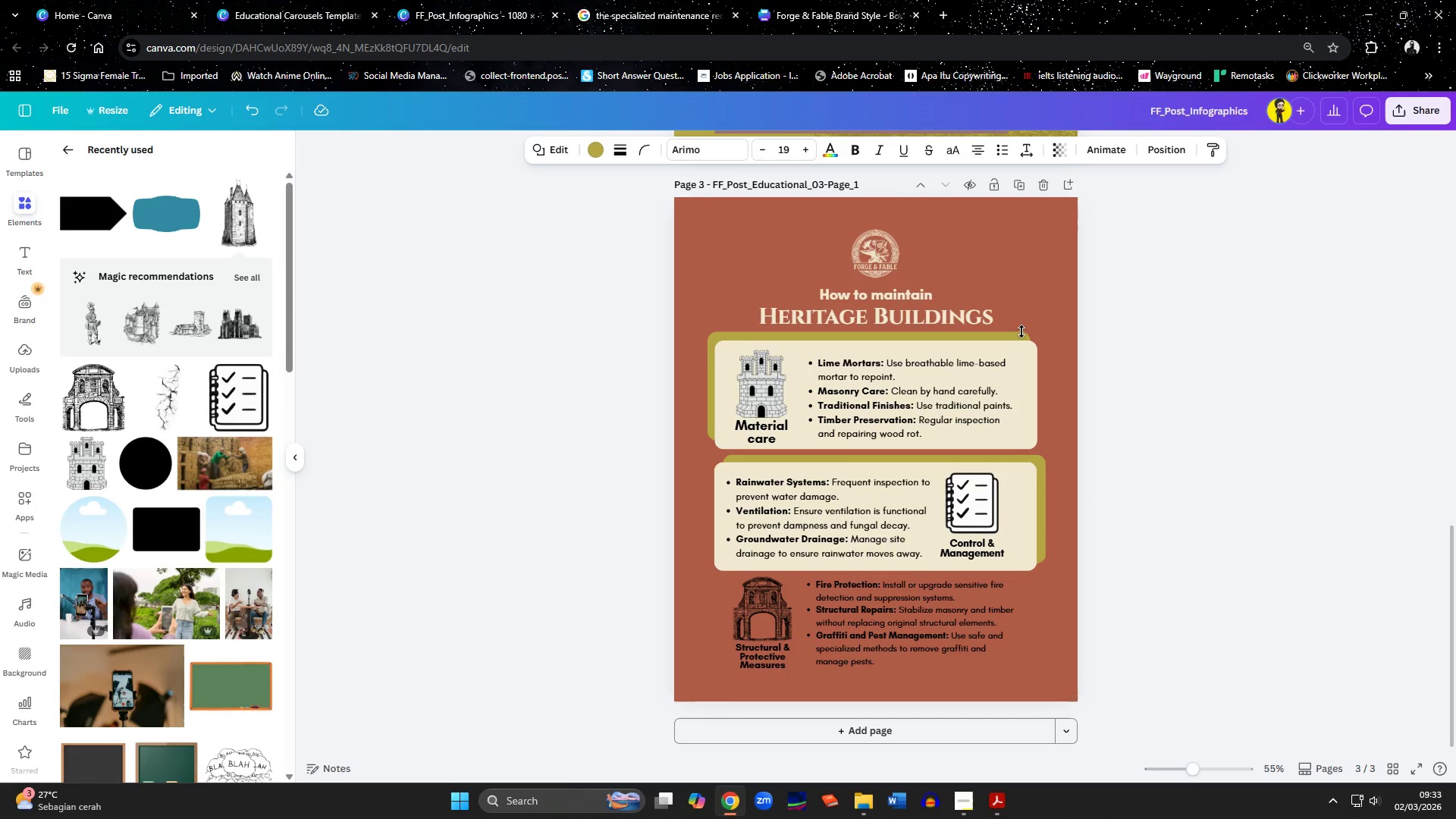 
key(ArrowDown)
 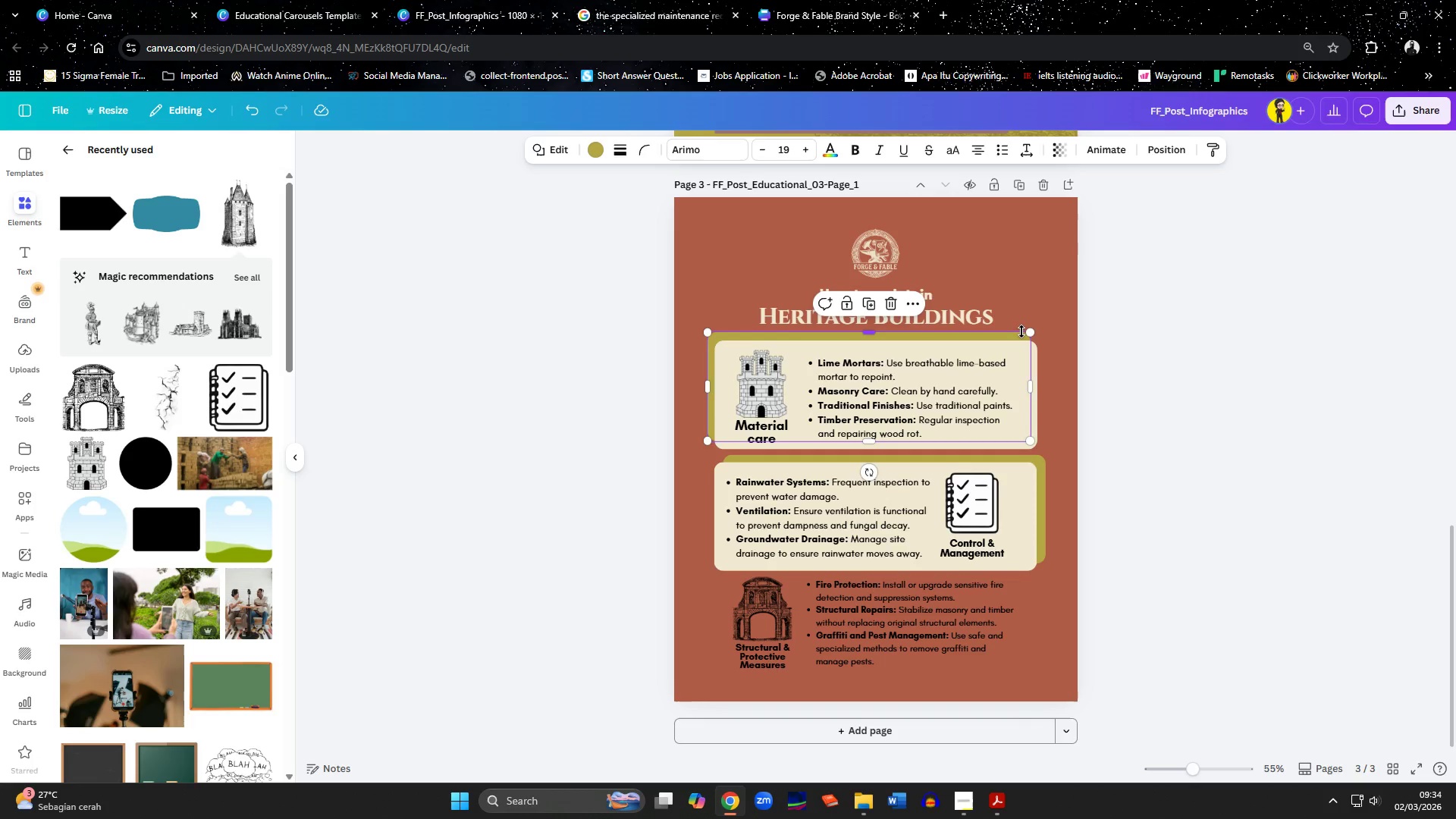 
left_click([1175, 449])
 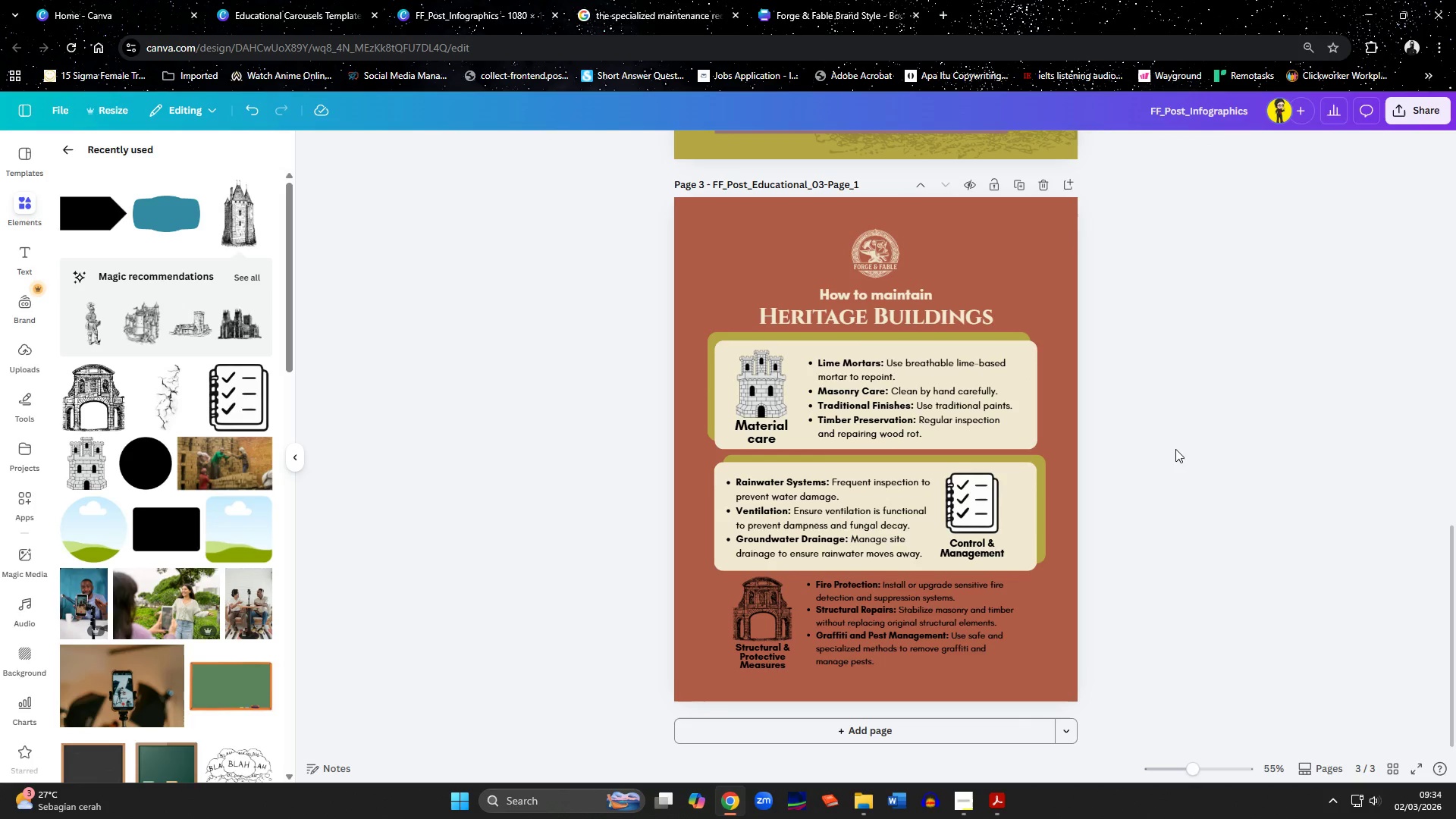 
left_click([893, 309])
 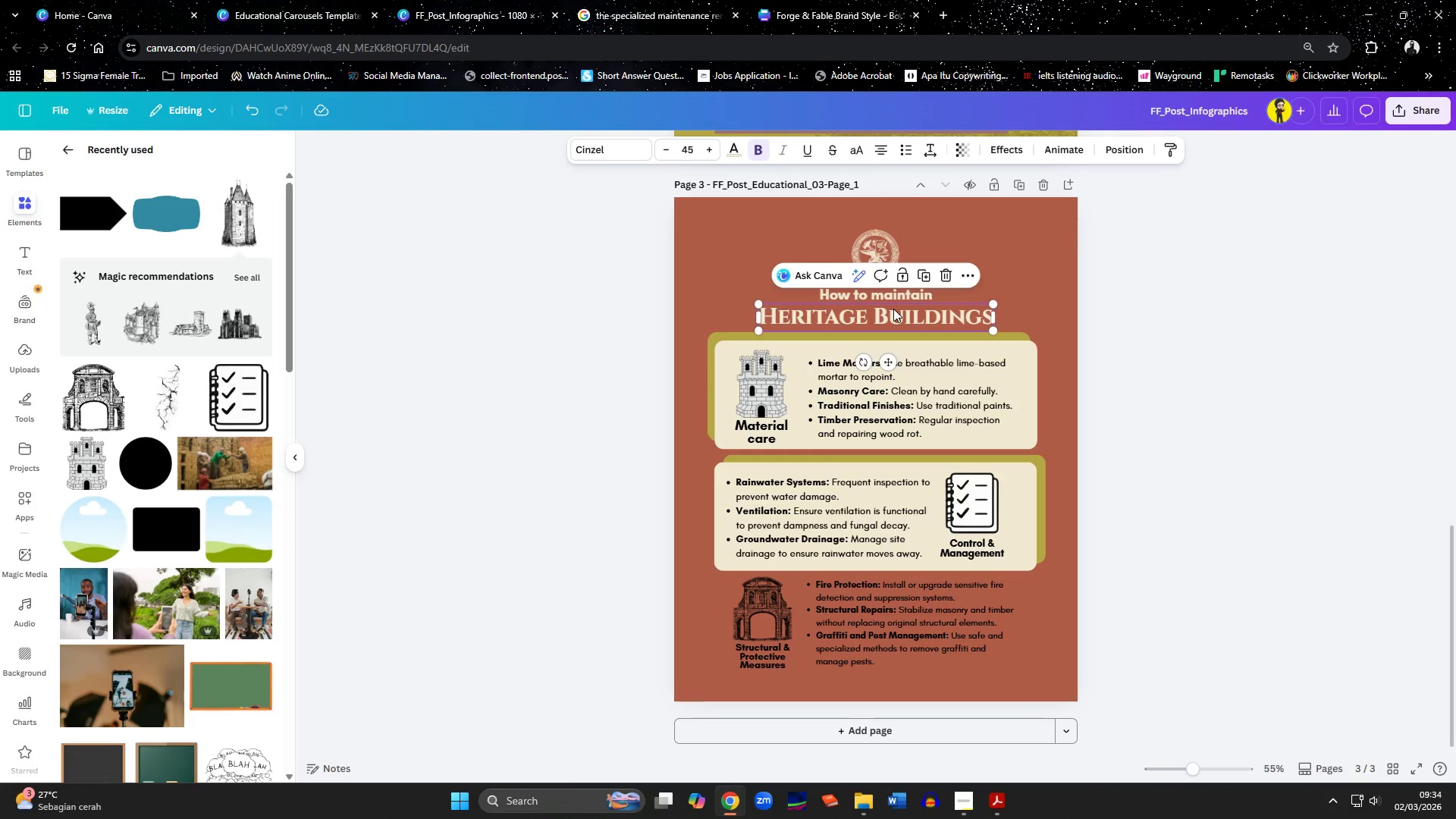 
hold_key(key=ShiftLeft, duration=1.53)
left_click([894, 297])
 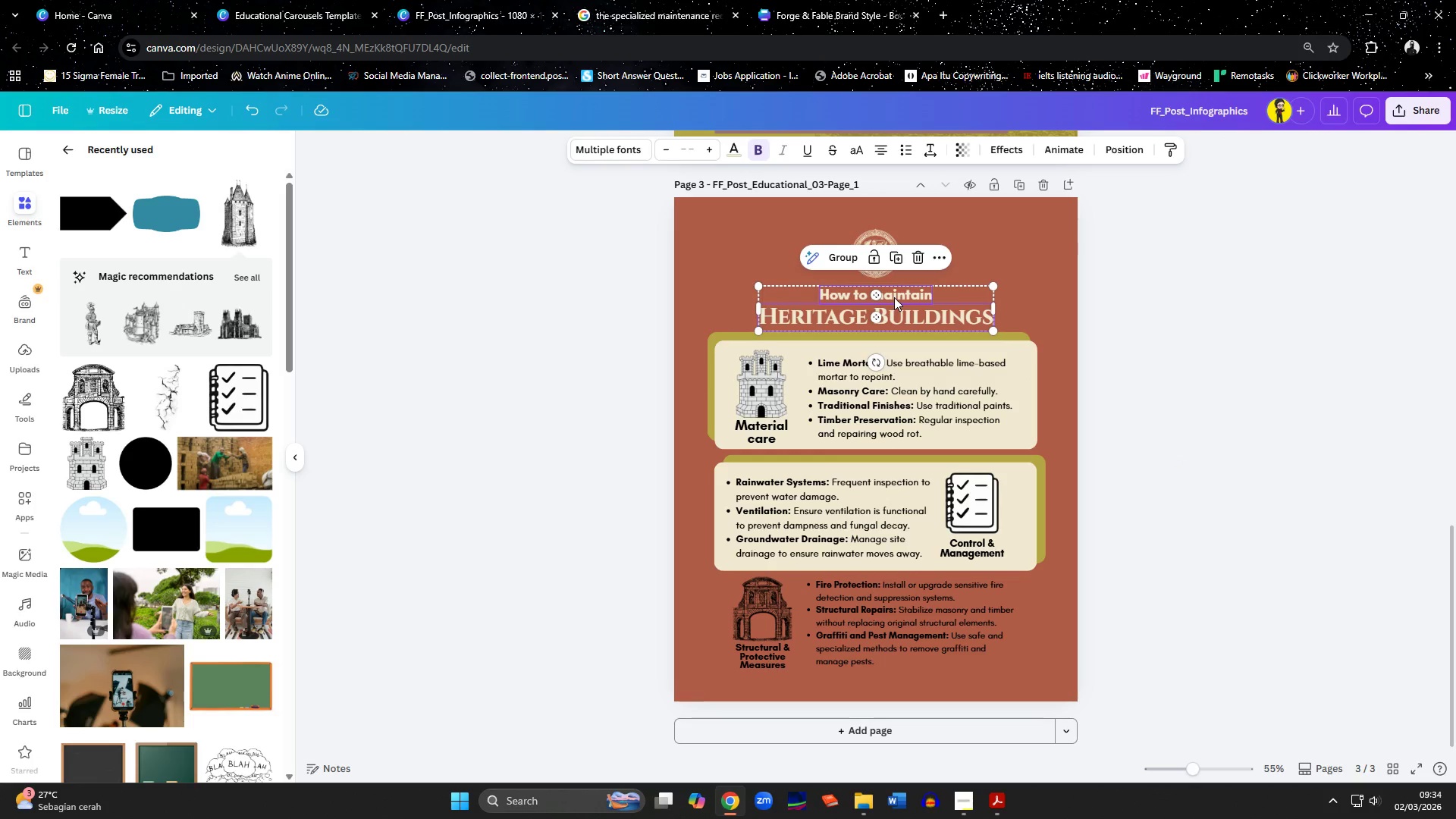 
key(Shift+ShiftLeft)
 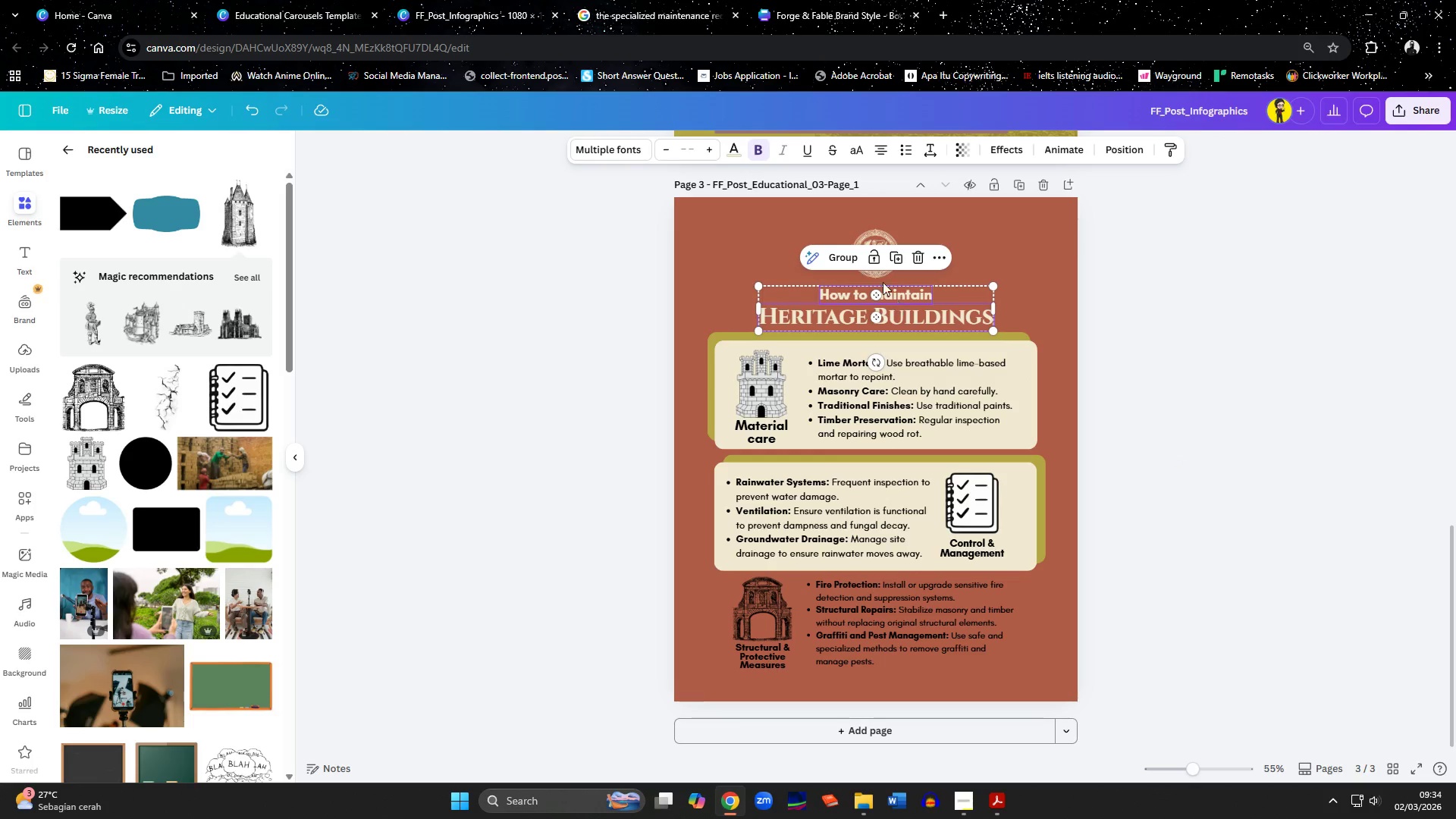 
key(Shift+ShiftLeft)
 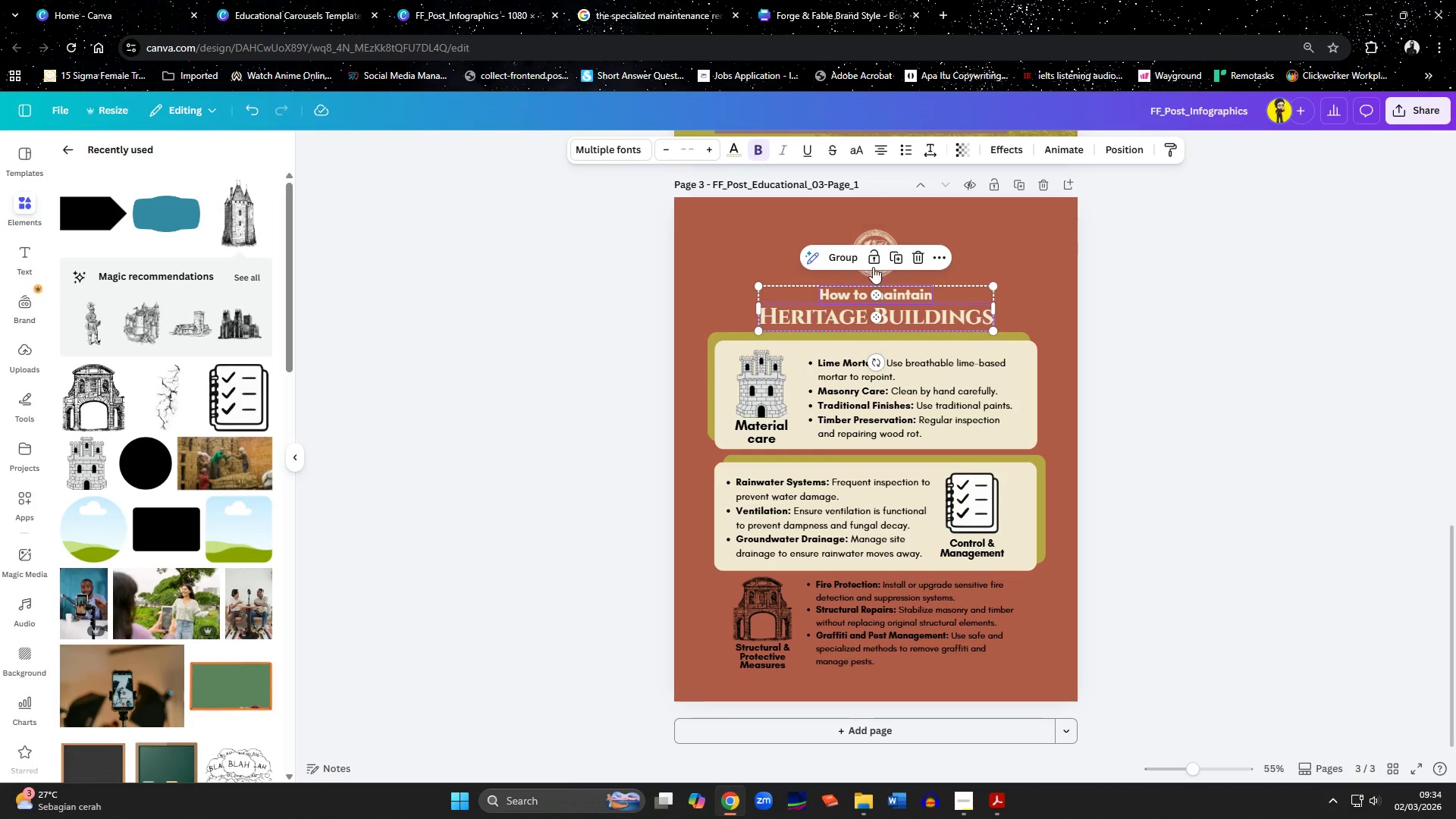 
hold_key(key=ShiftLeft, duration=1.48)
left_click([882, 271])
 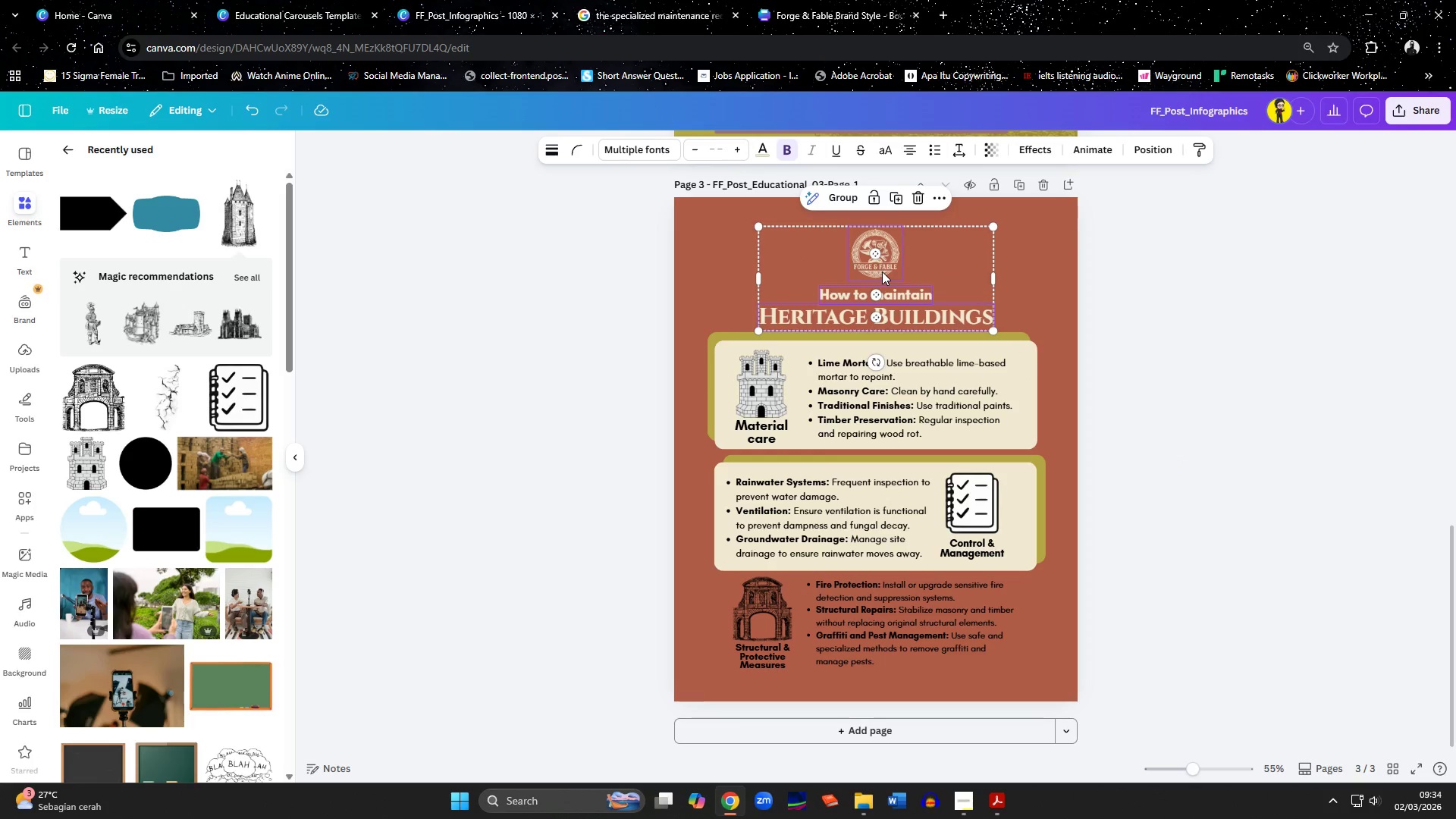 
key(ArrowUp)
 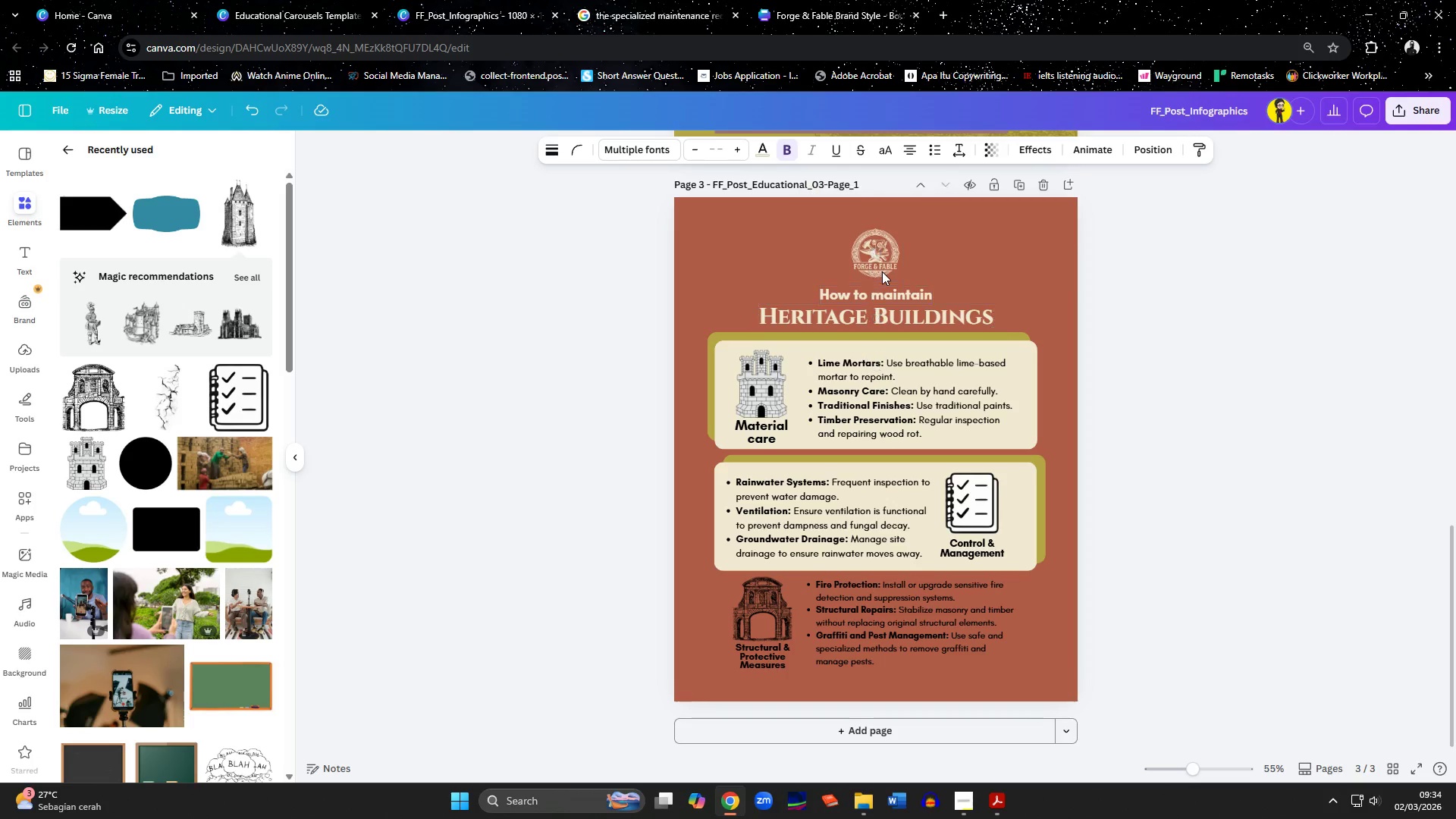 
key(ArrowUp)
 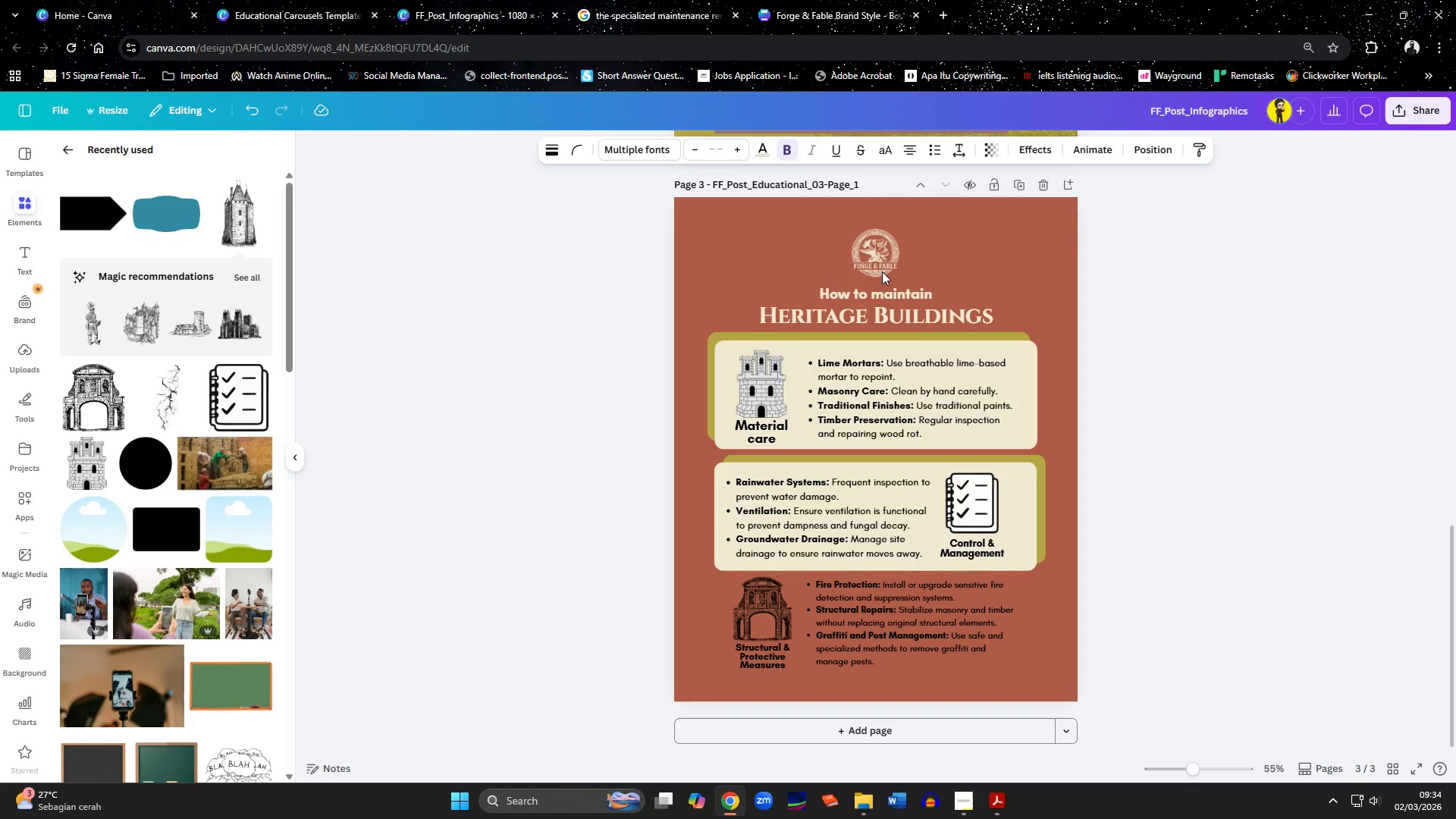 
key(ArrowUp)
 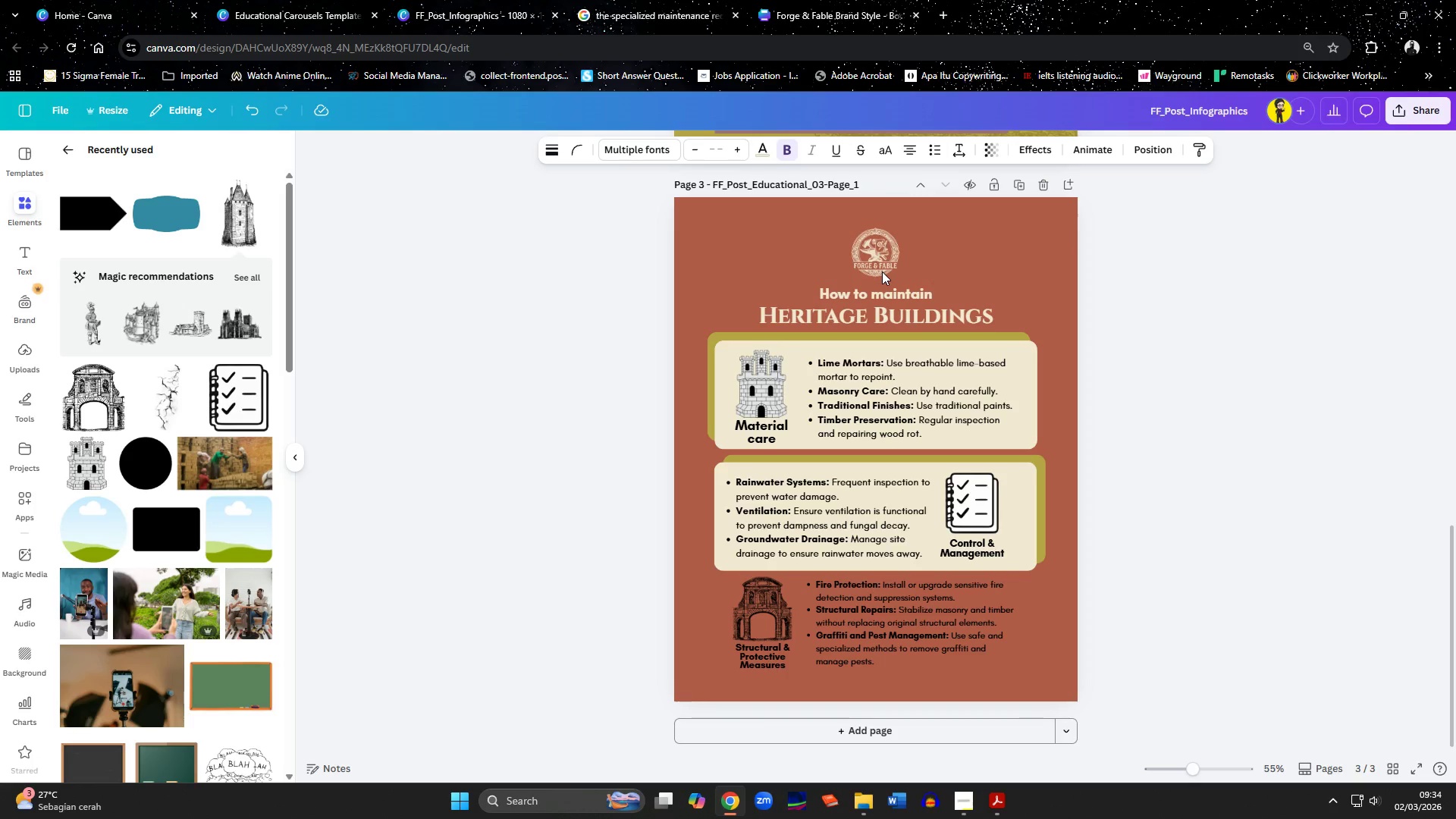 
key(ArrowUp)
 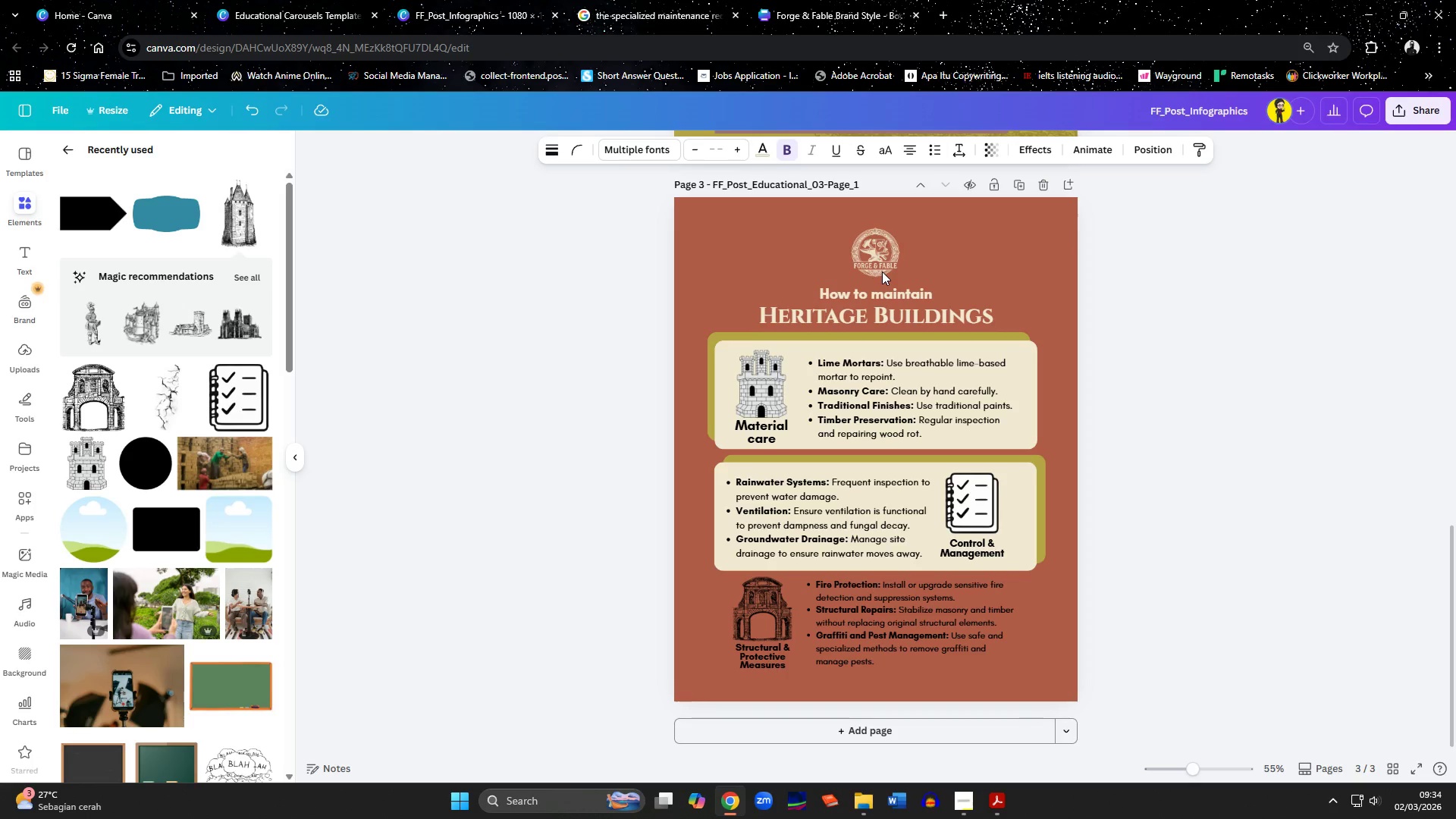 
key(ArrowUp)
 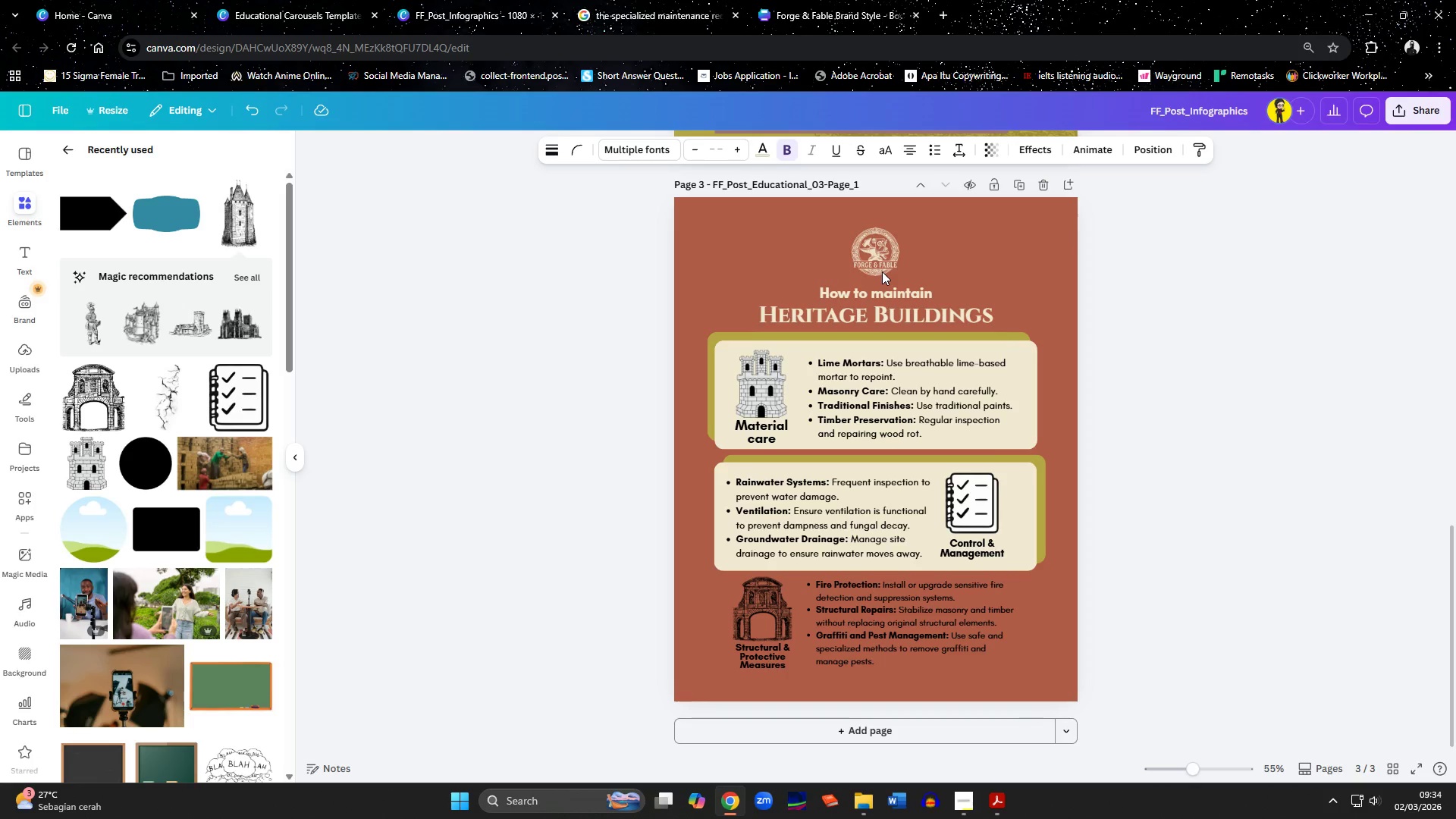 
key(ArrowUp)
 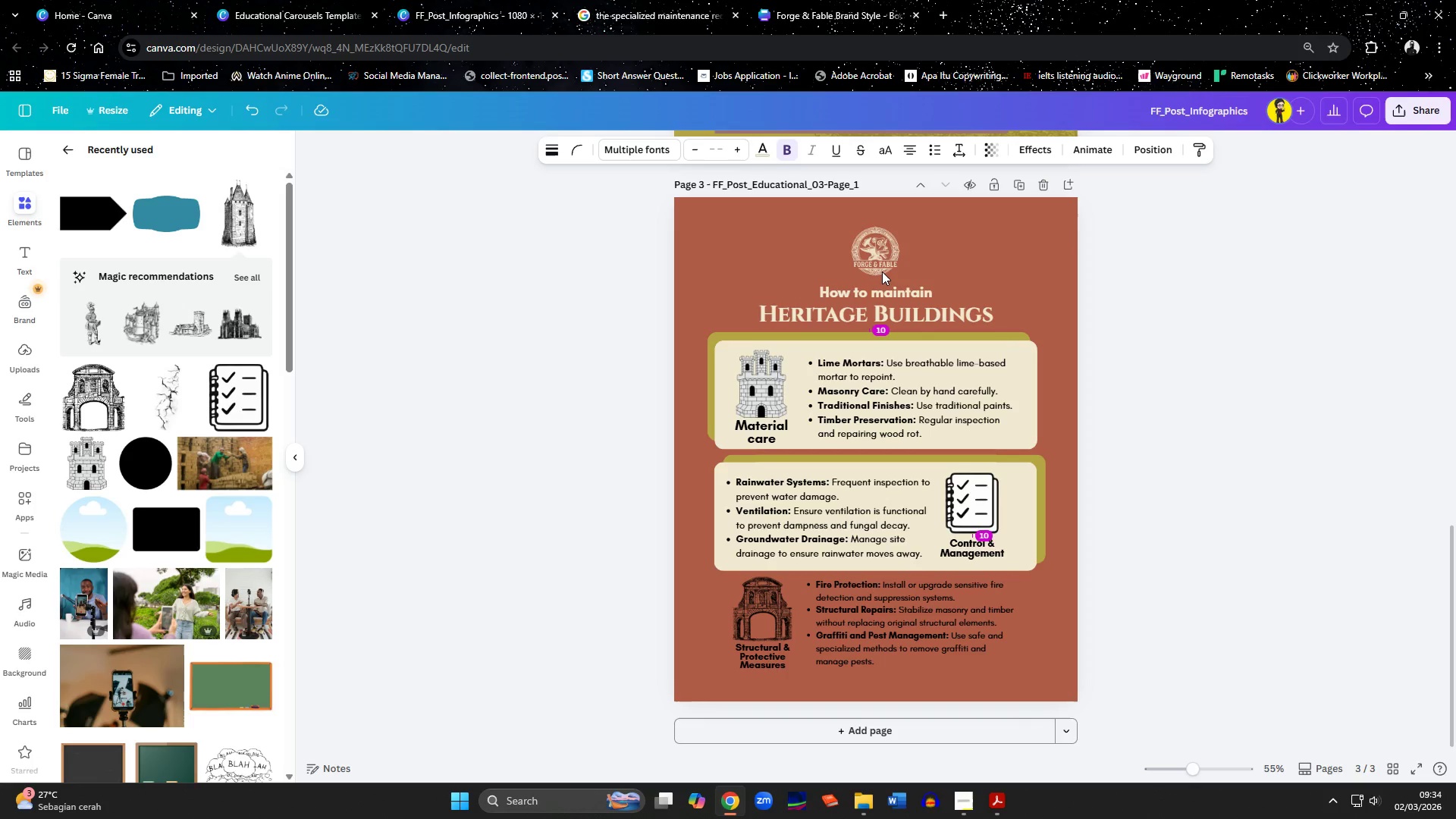 
key(ArrowUp)
 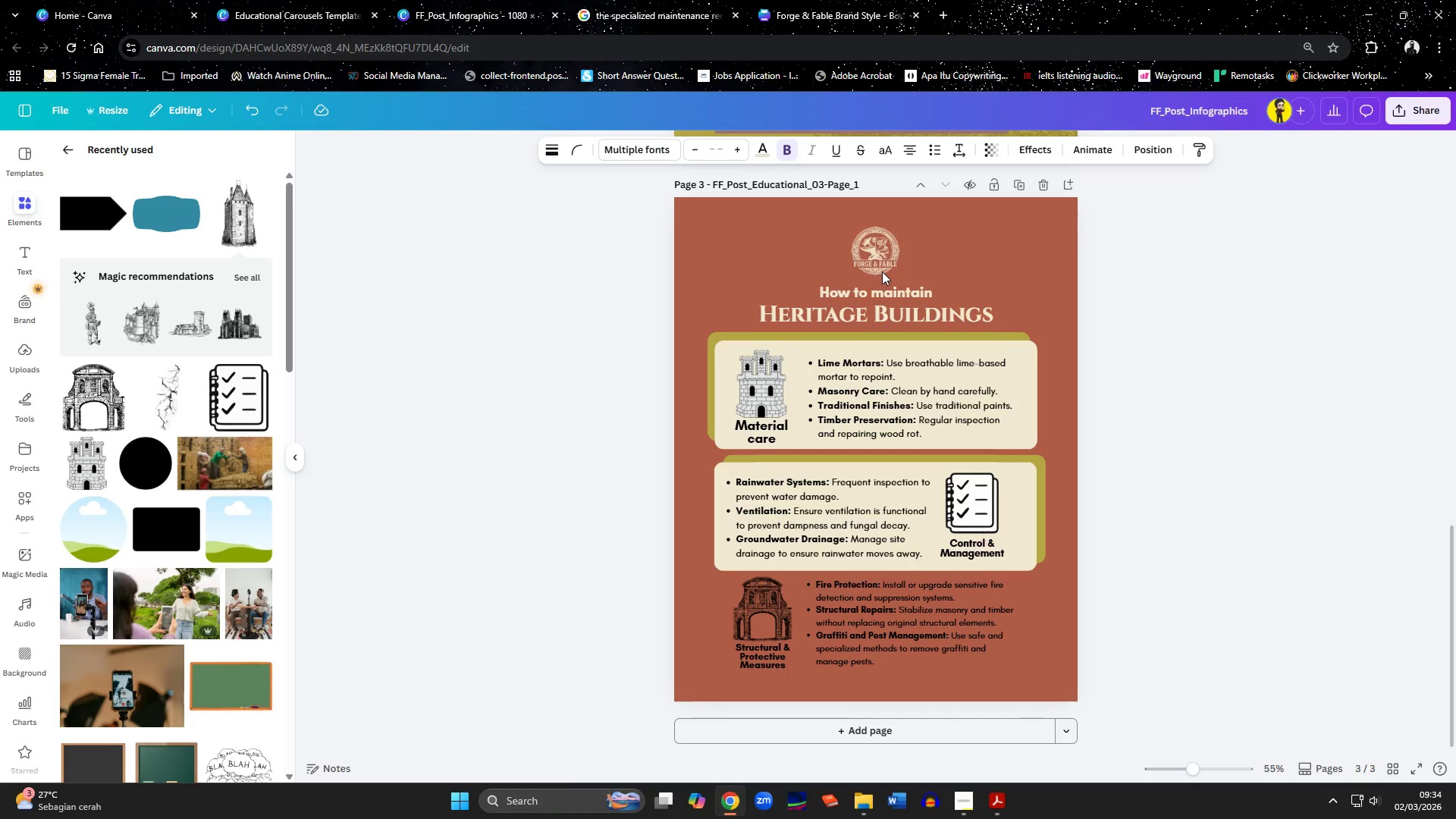 
key(ArrowUp)
 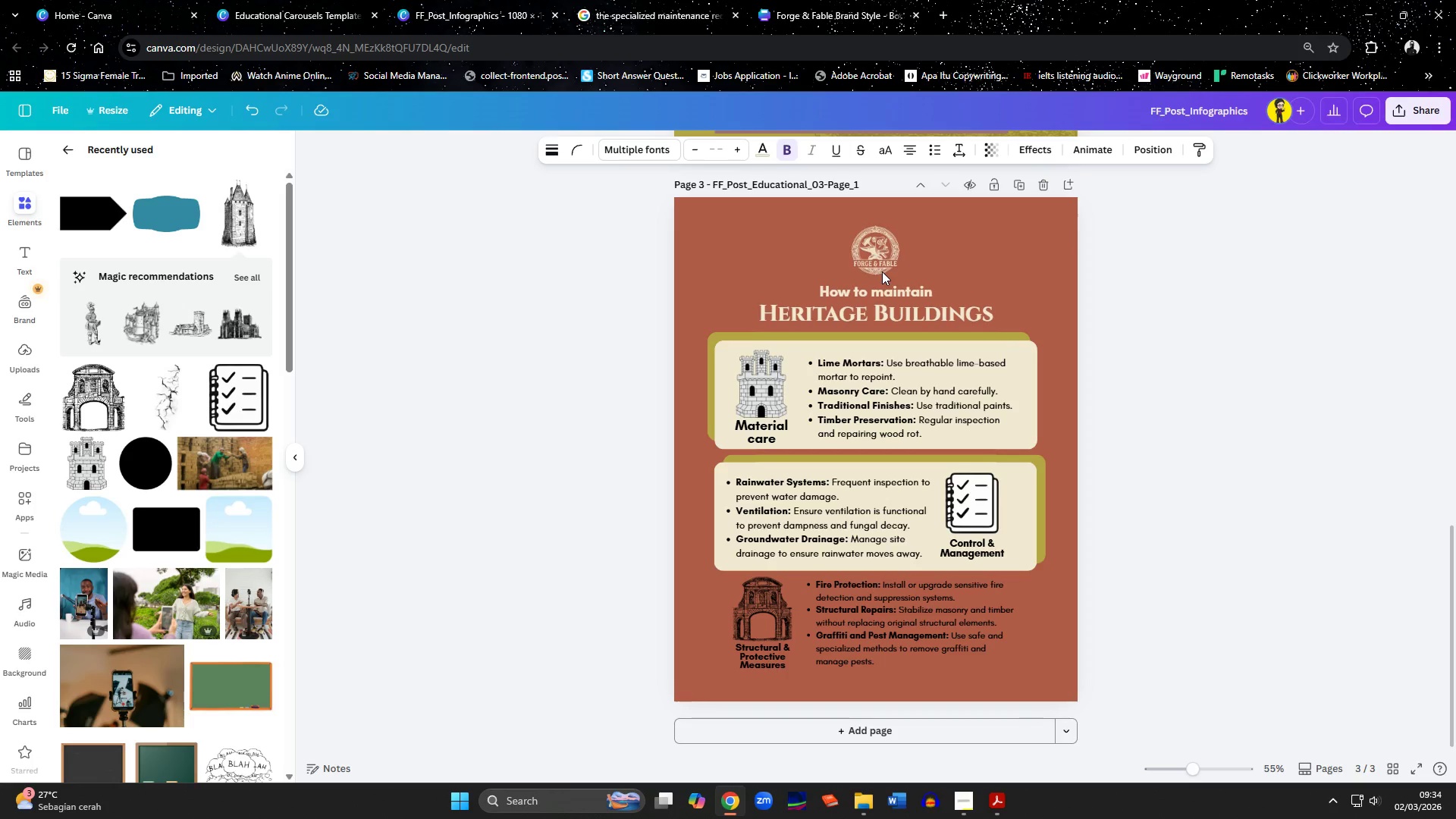 
key(ArrowUp)
 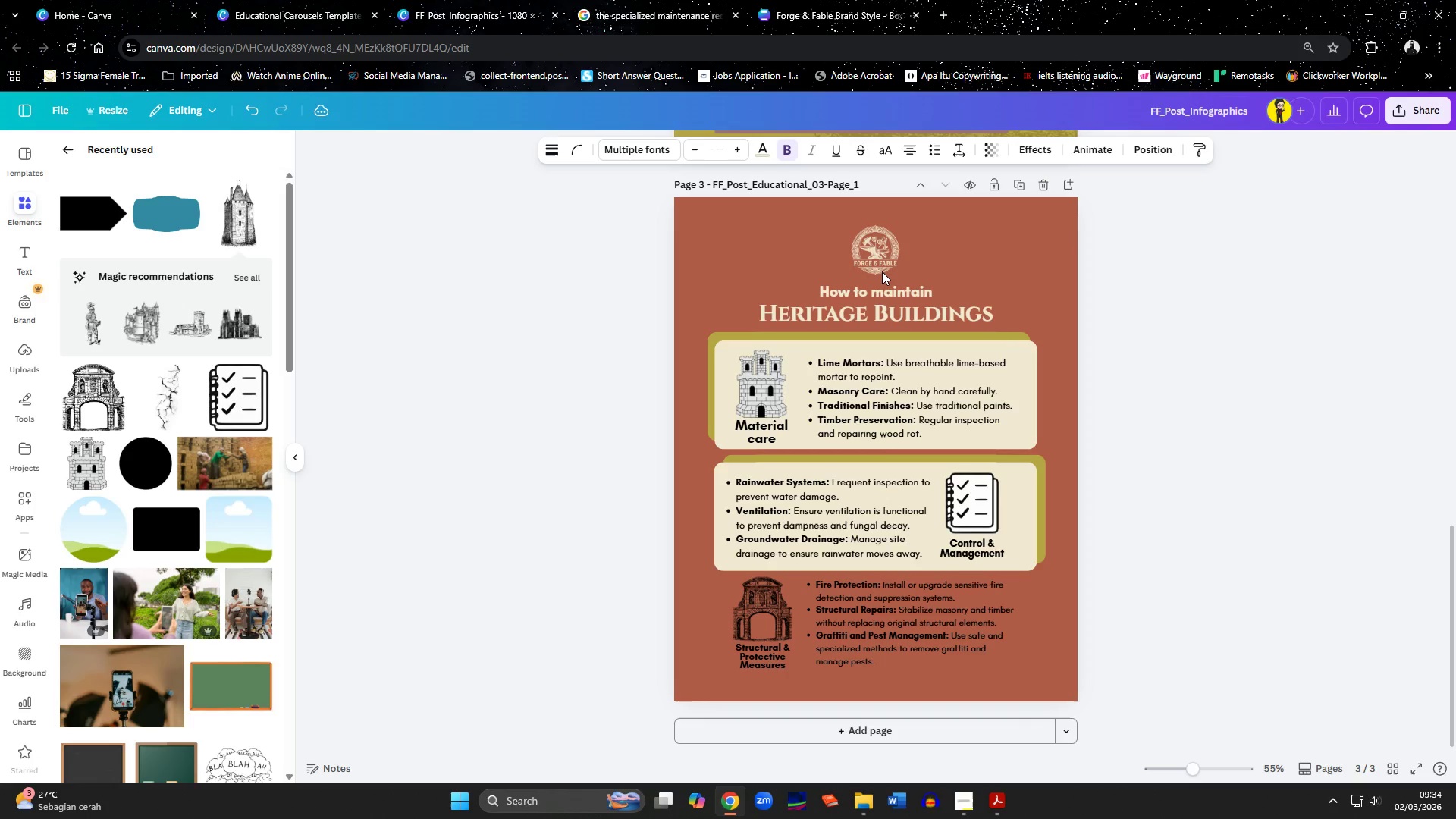 
key(ArrowUp)
 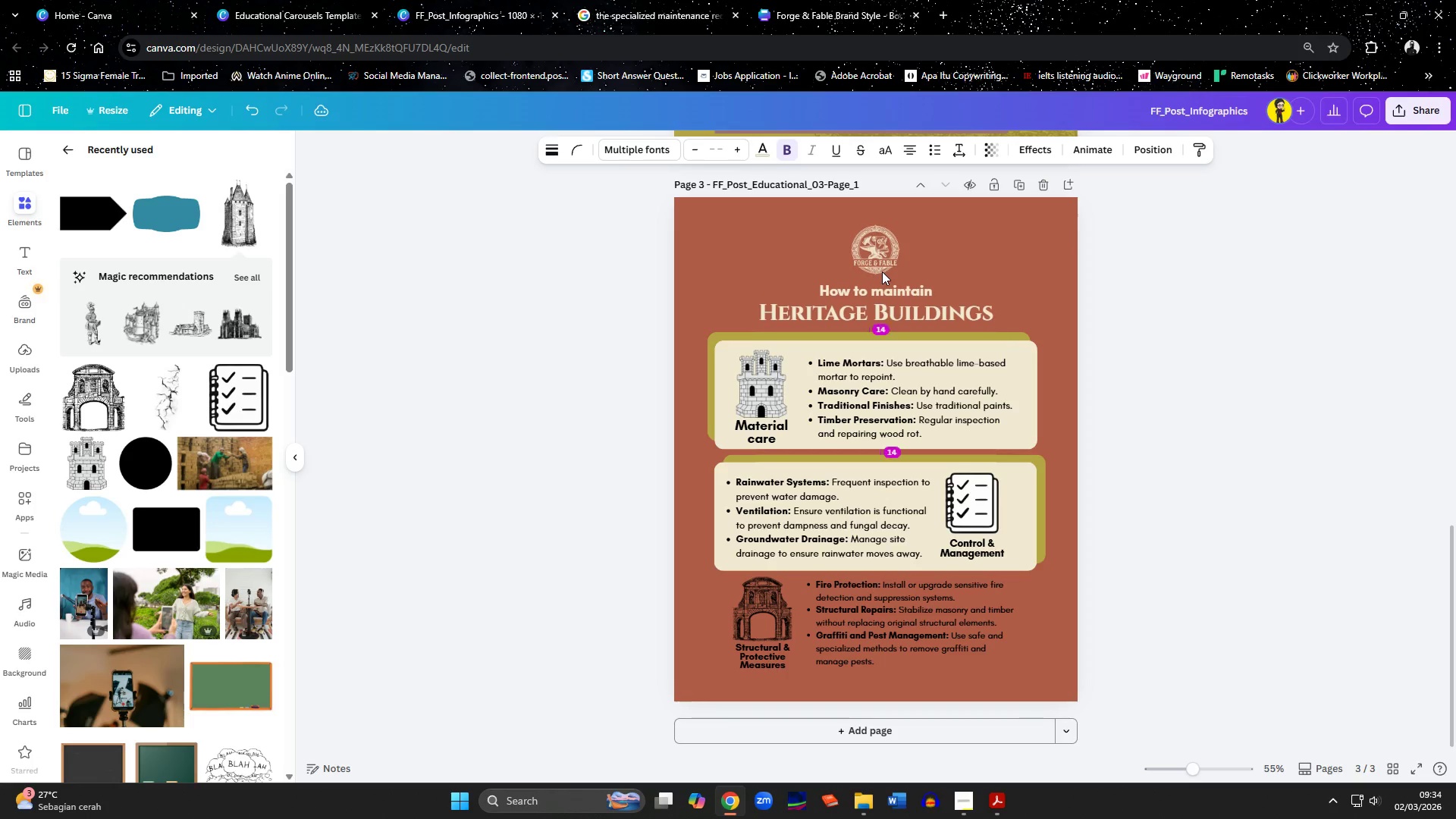 
key(ArrowUp)
 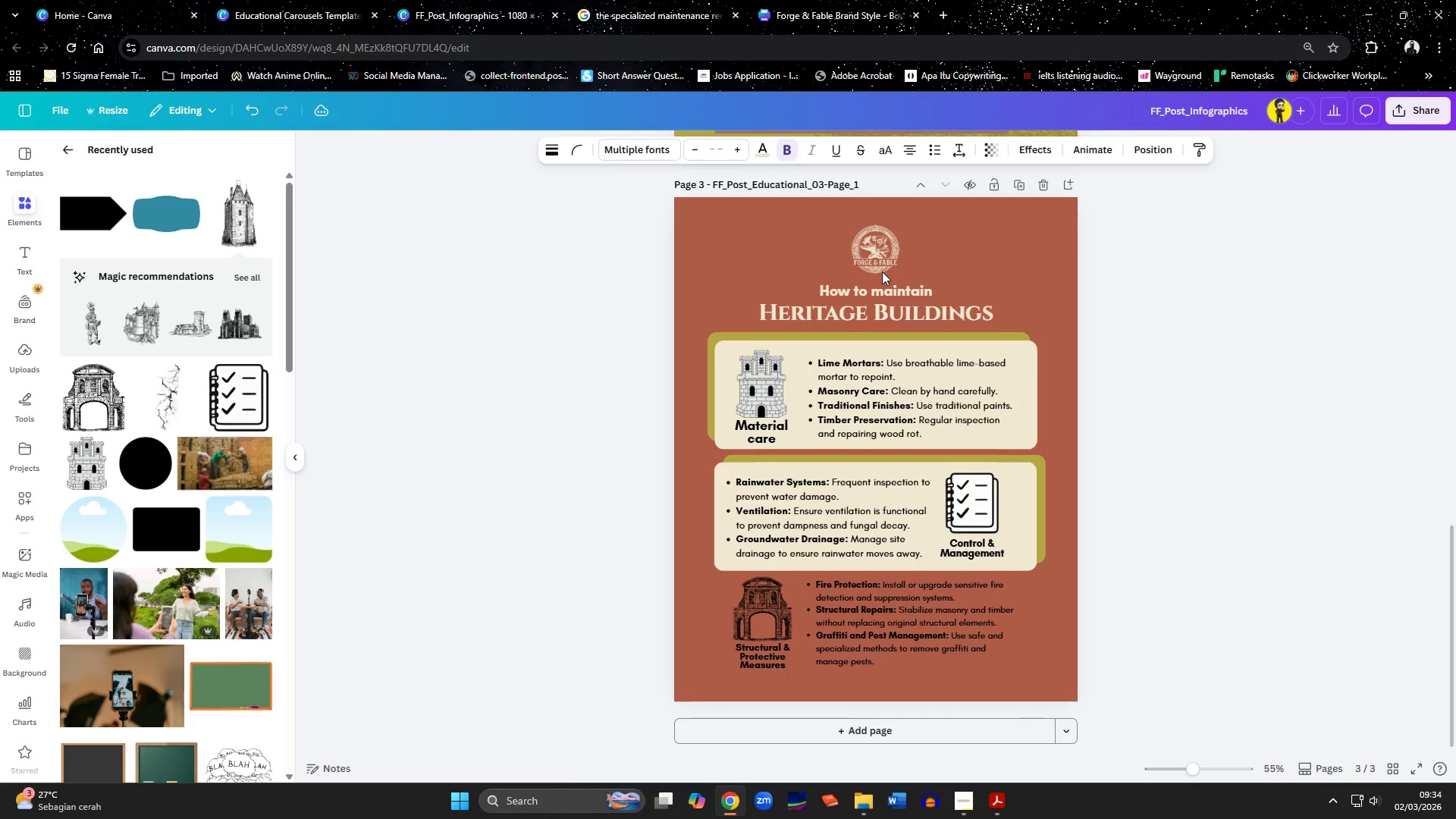 
key(ArrowUp)
 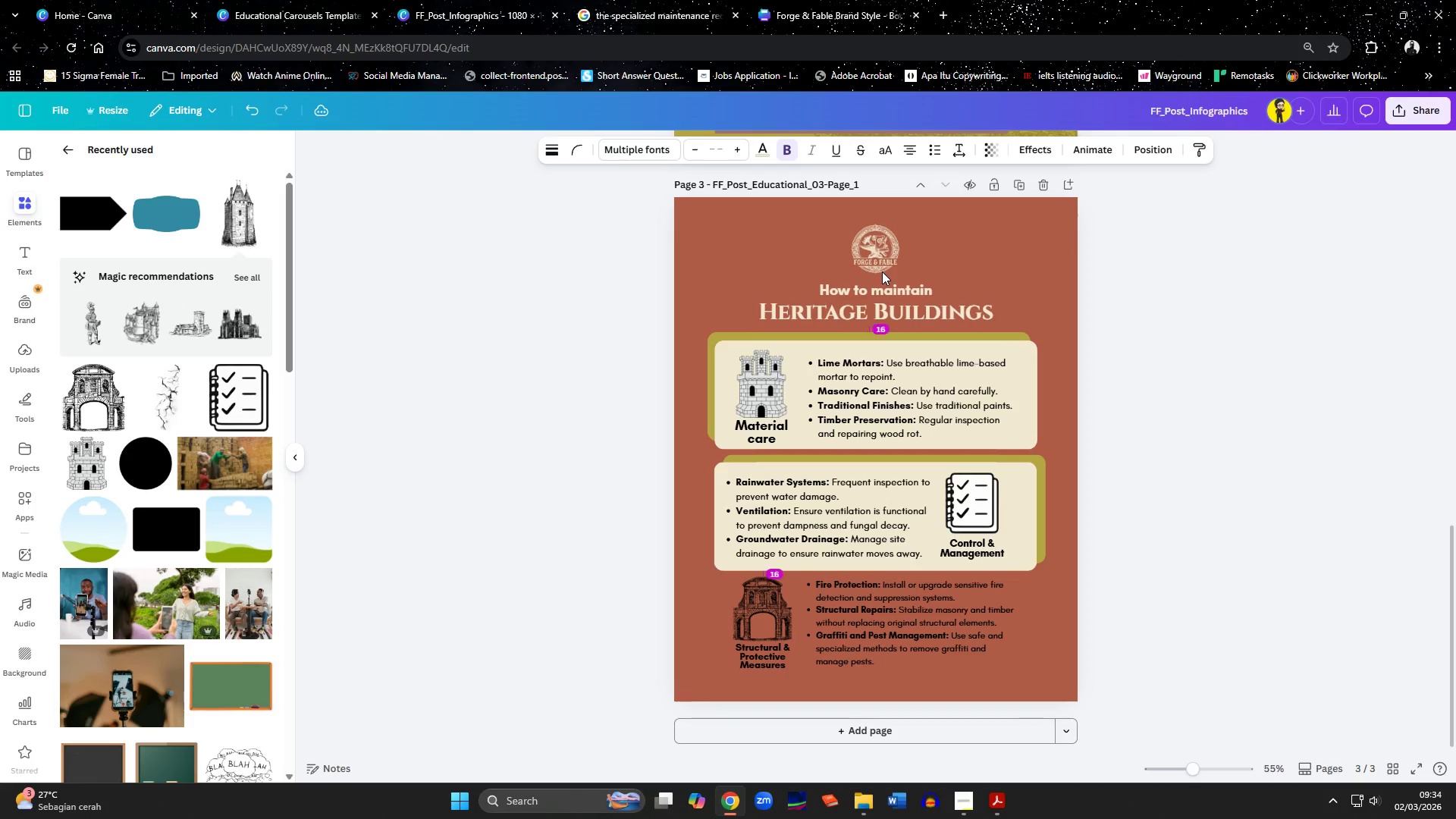 
key(ArrowUp)
 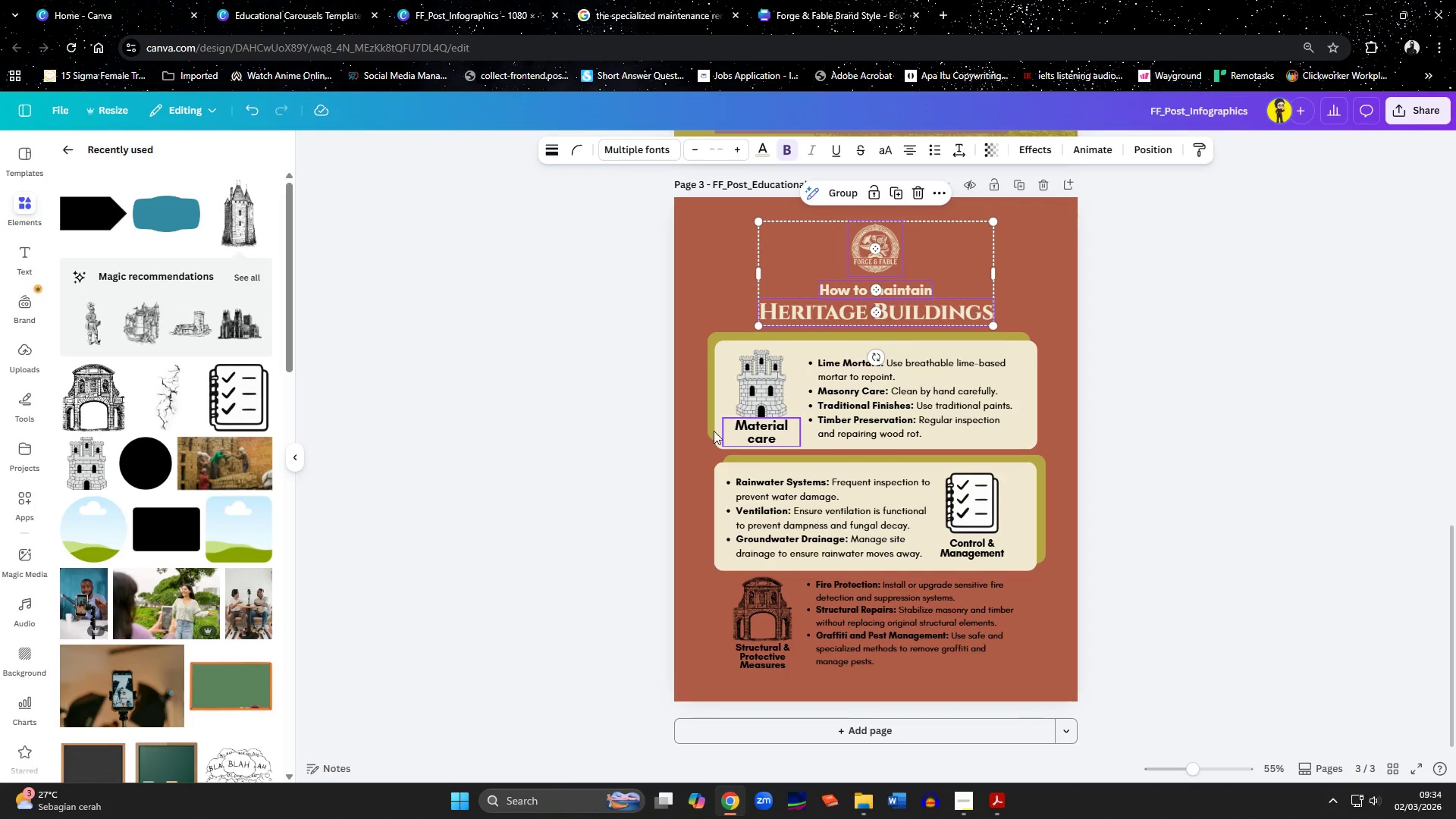 
left_click([714, 431])
 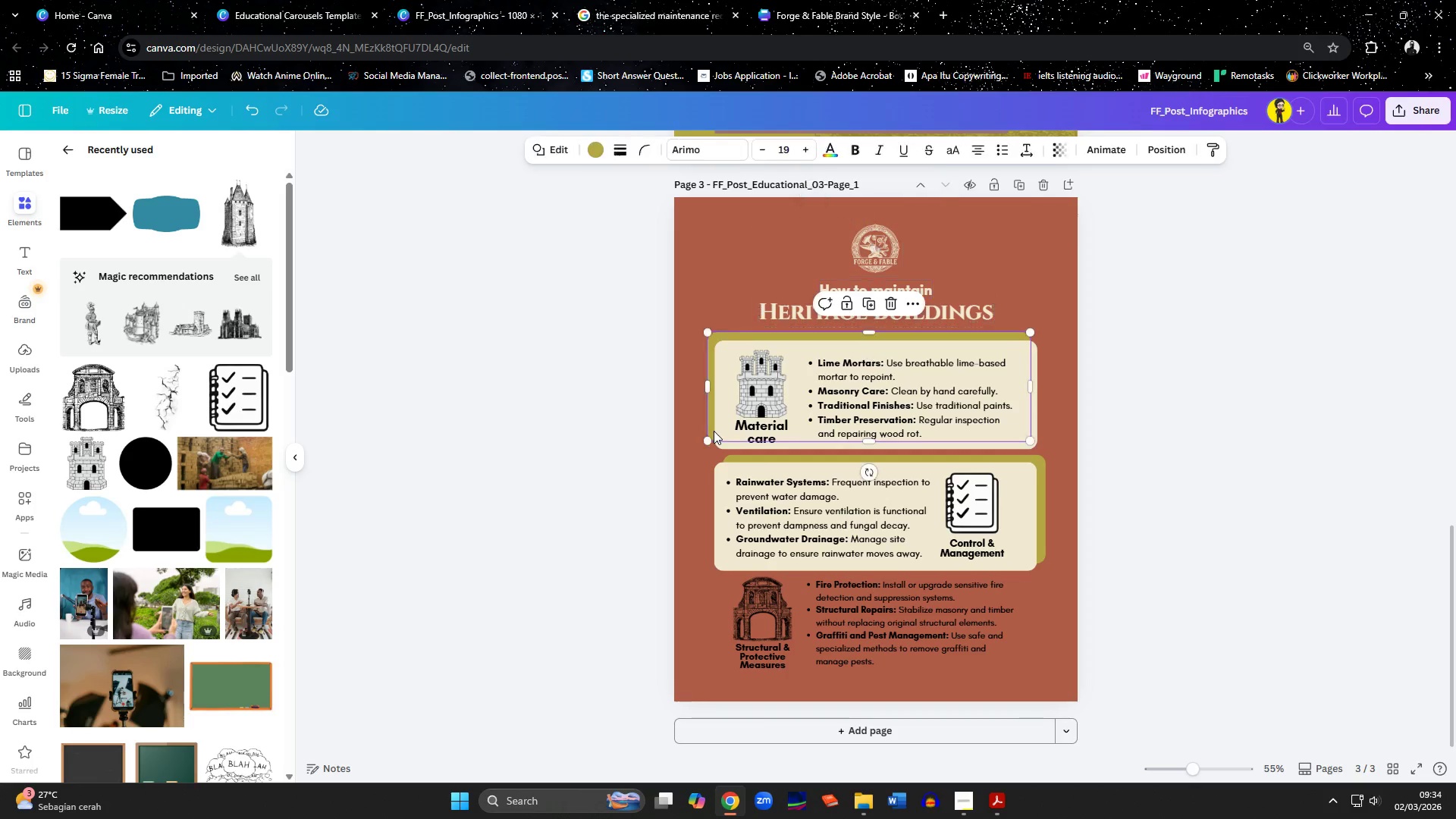 
hold_key(key=ShiftLeft, duration=0.89)
left_click([719, 428])
 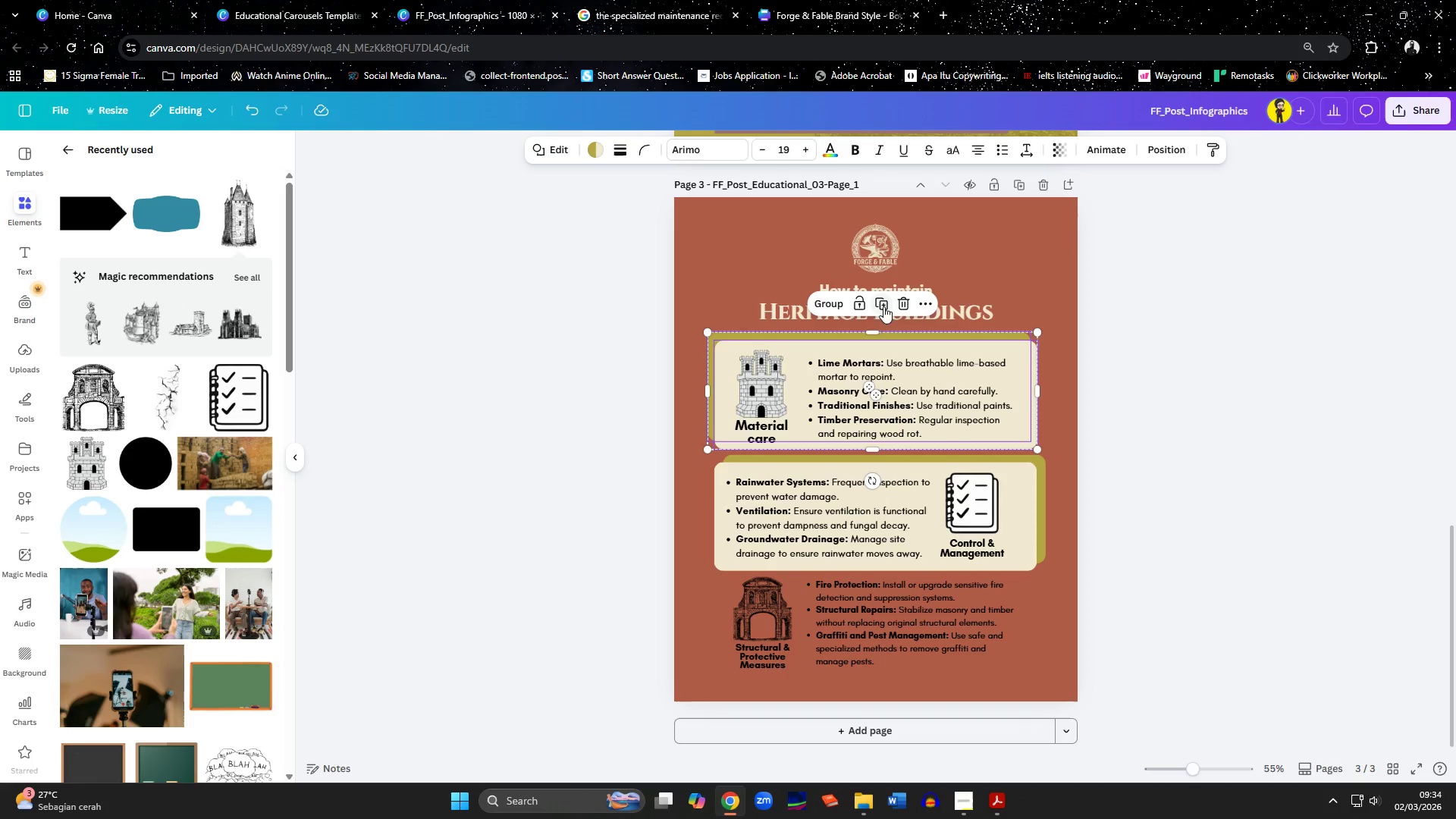 
left_click([883, 305])
 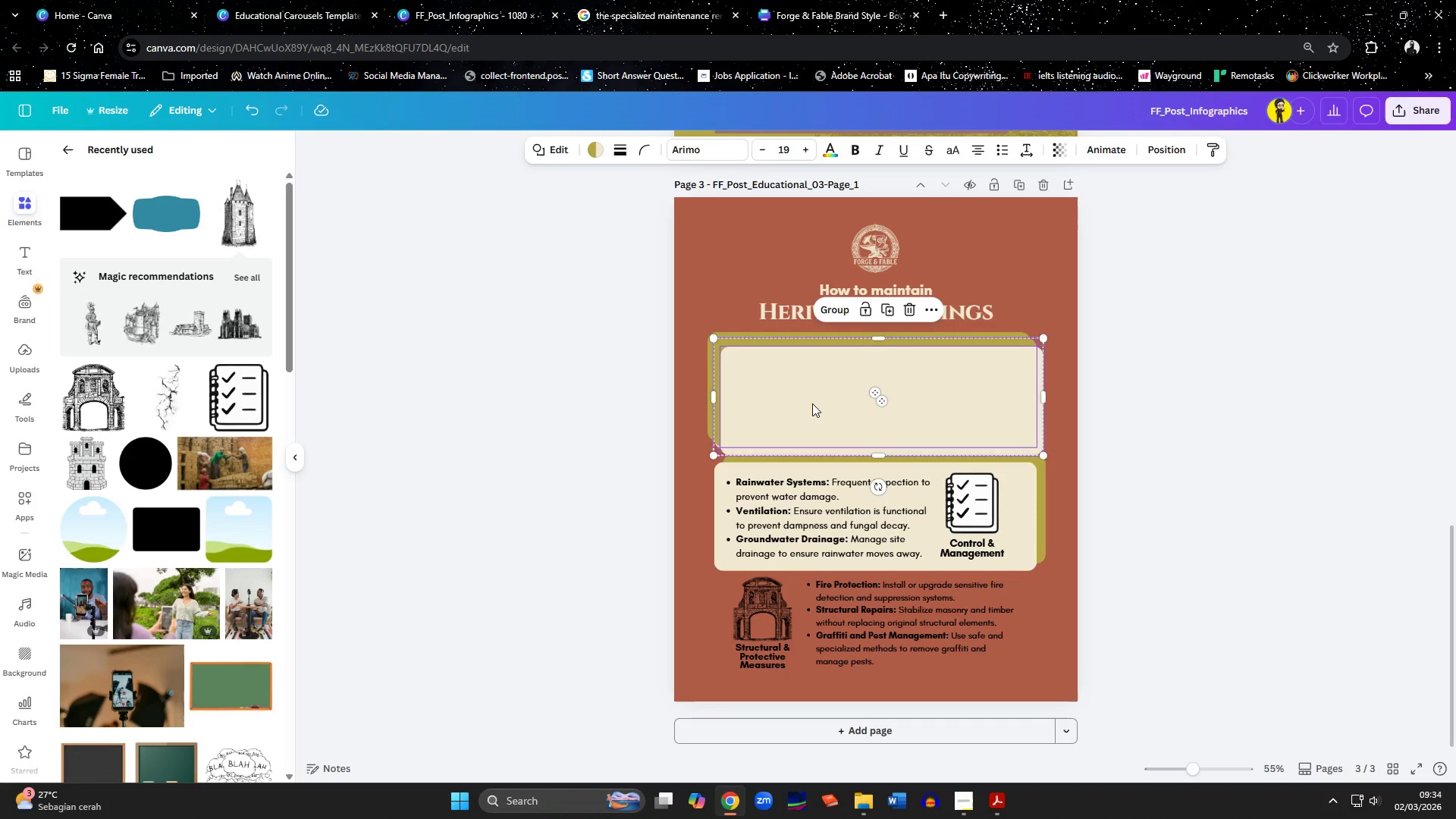 
left_click_drag(start_coordinate=[810, 405], to_coordinate=[811, 643])
 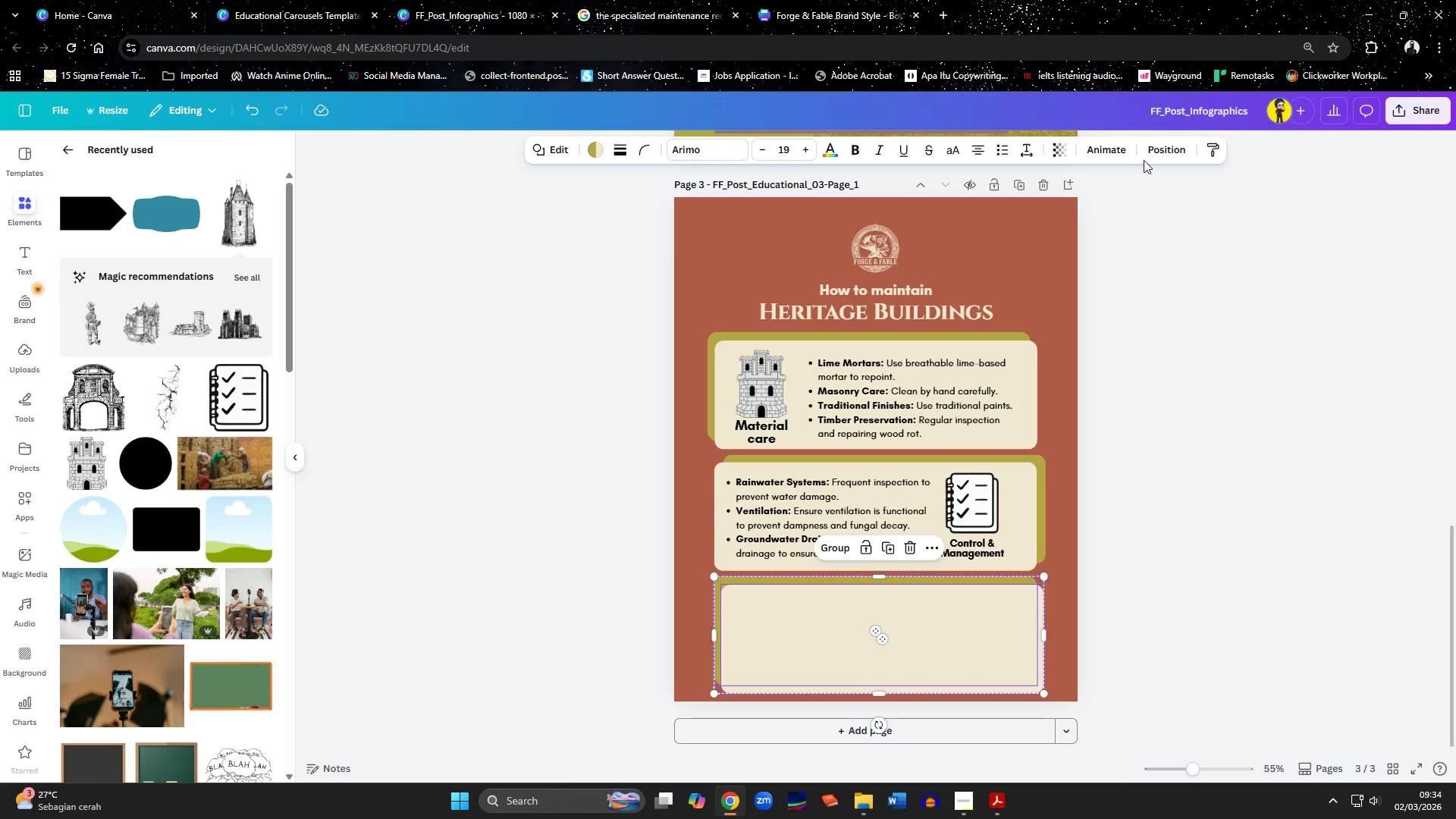 
left_click([1150, 155])
 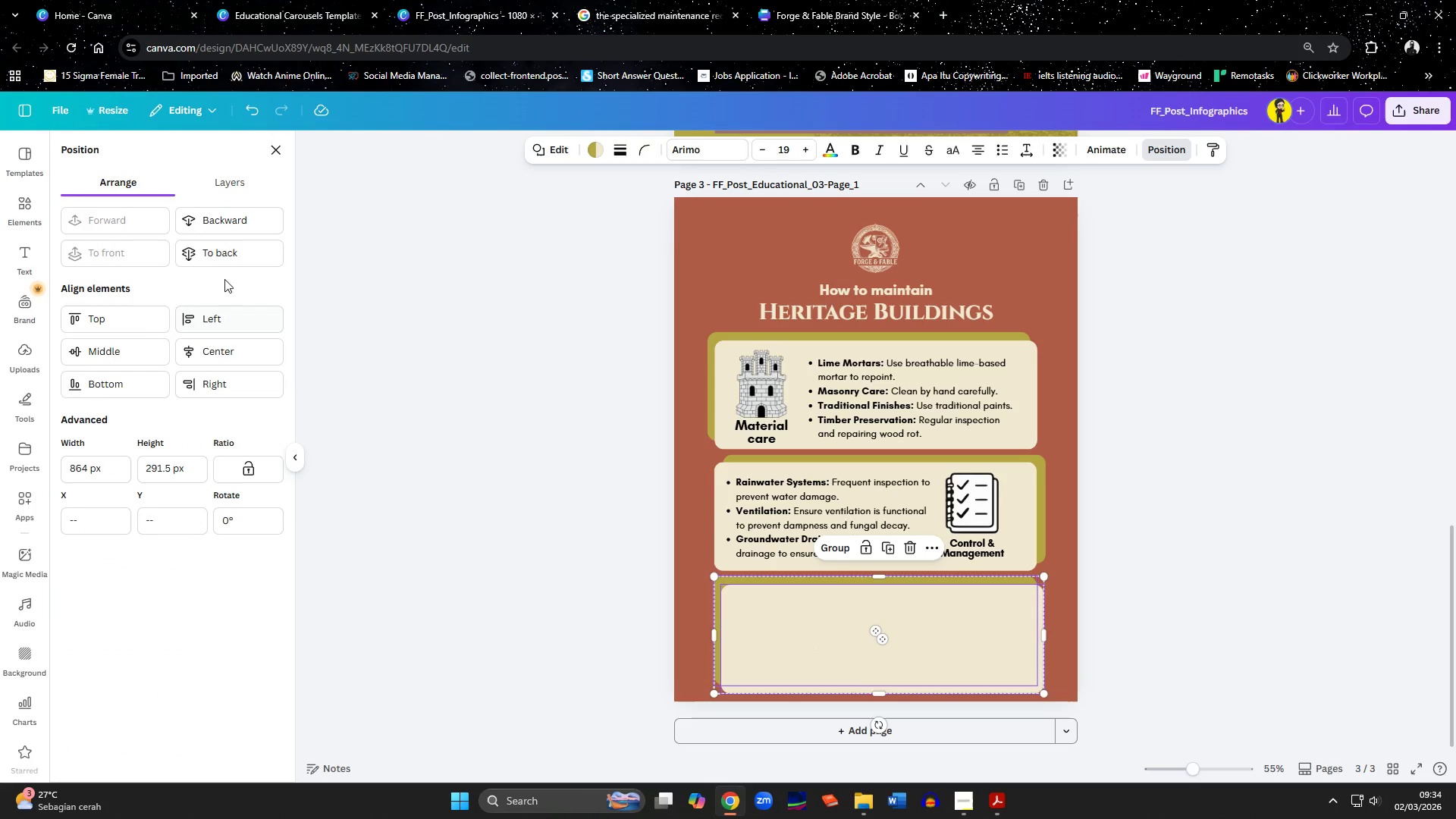 
left_click([214, 256])
 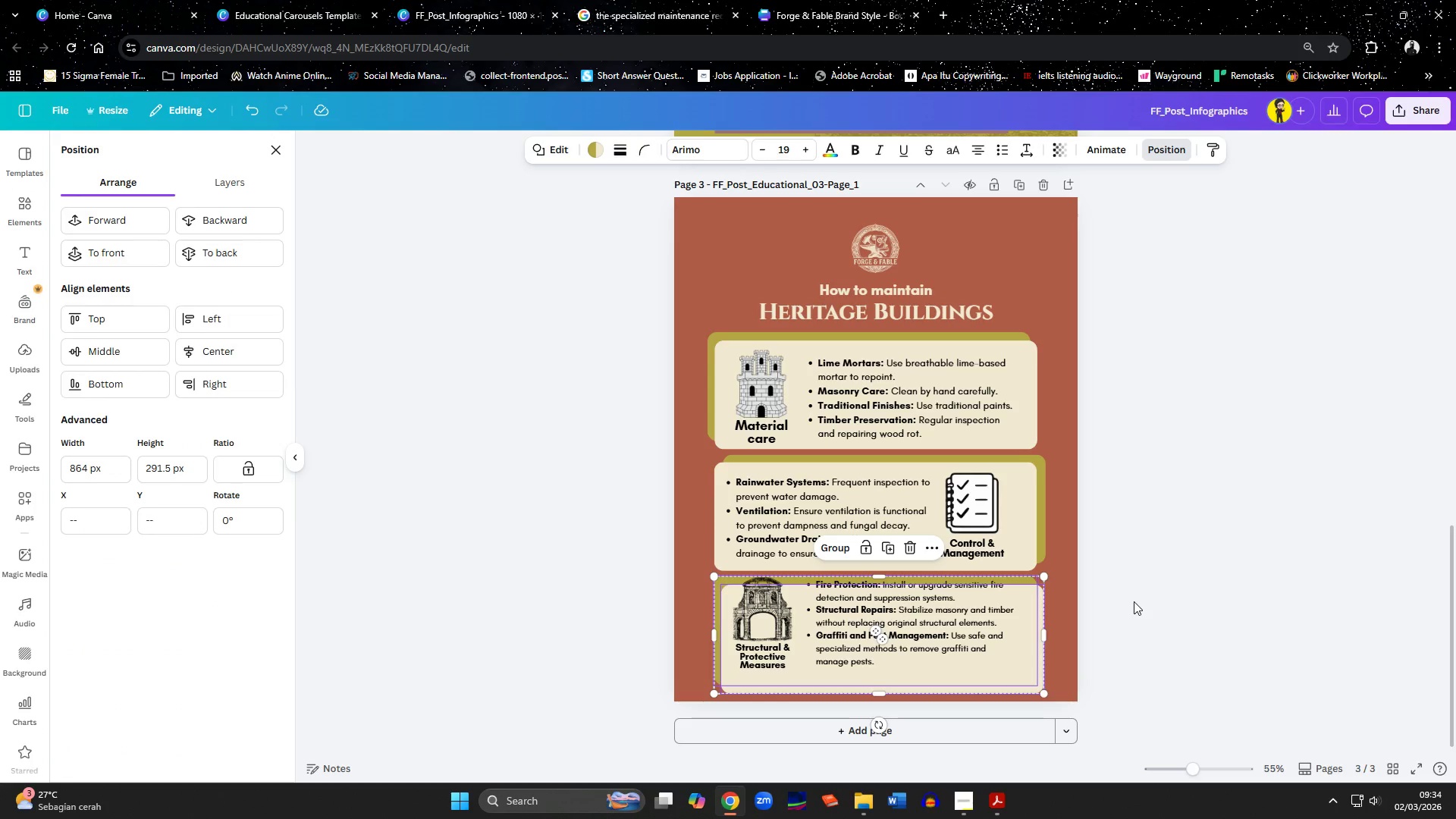 
left_click([1134, 601])
 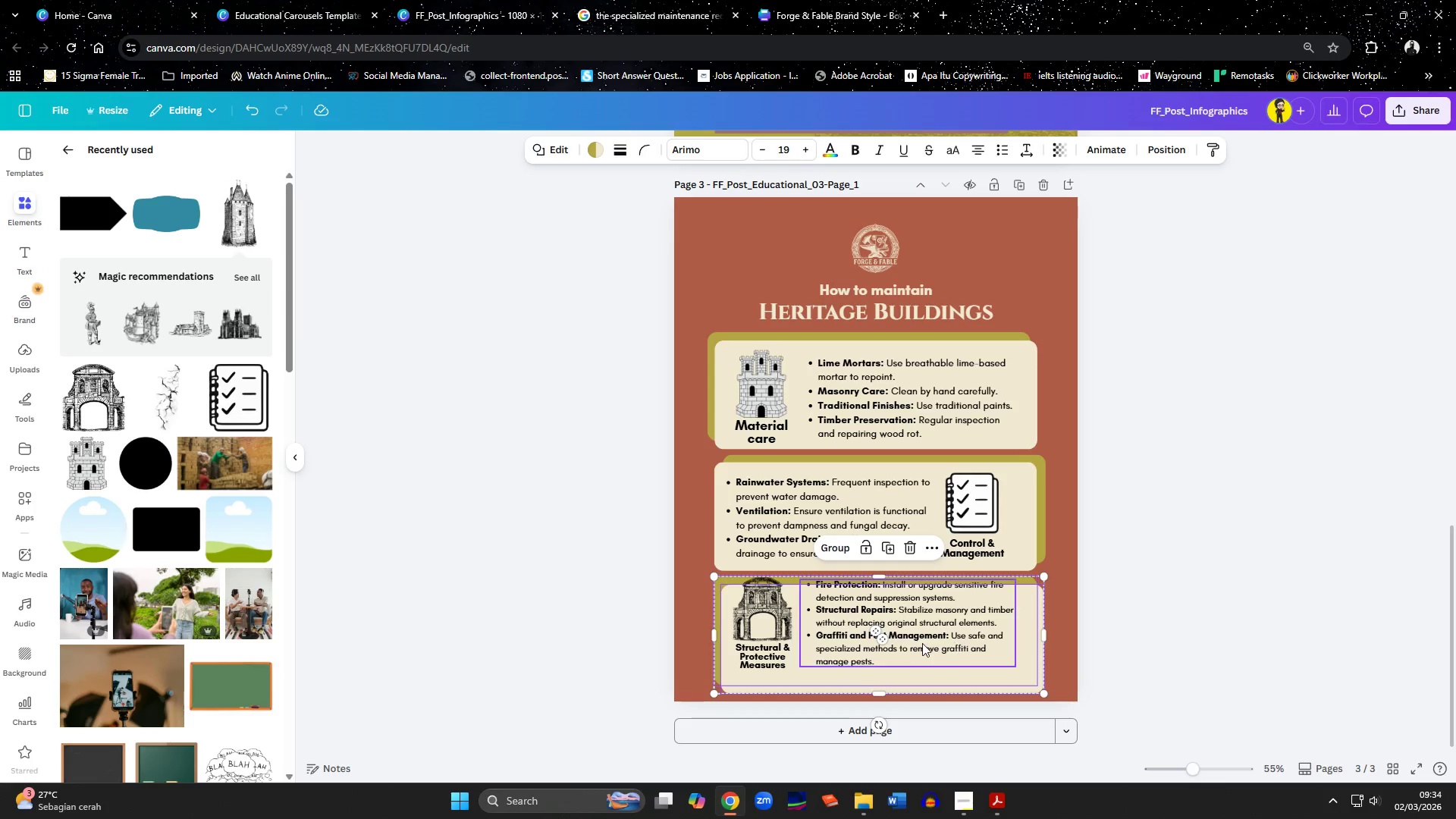 
left_click([920, 643])
 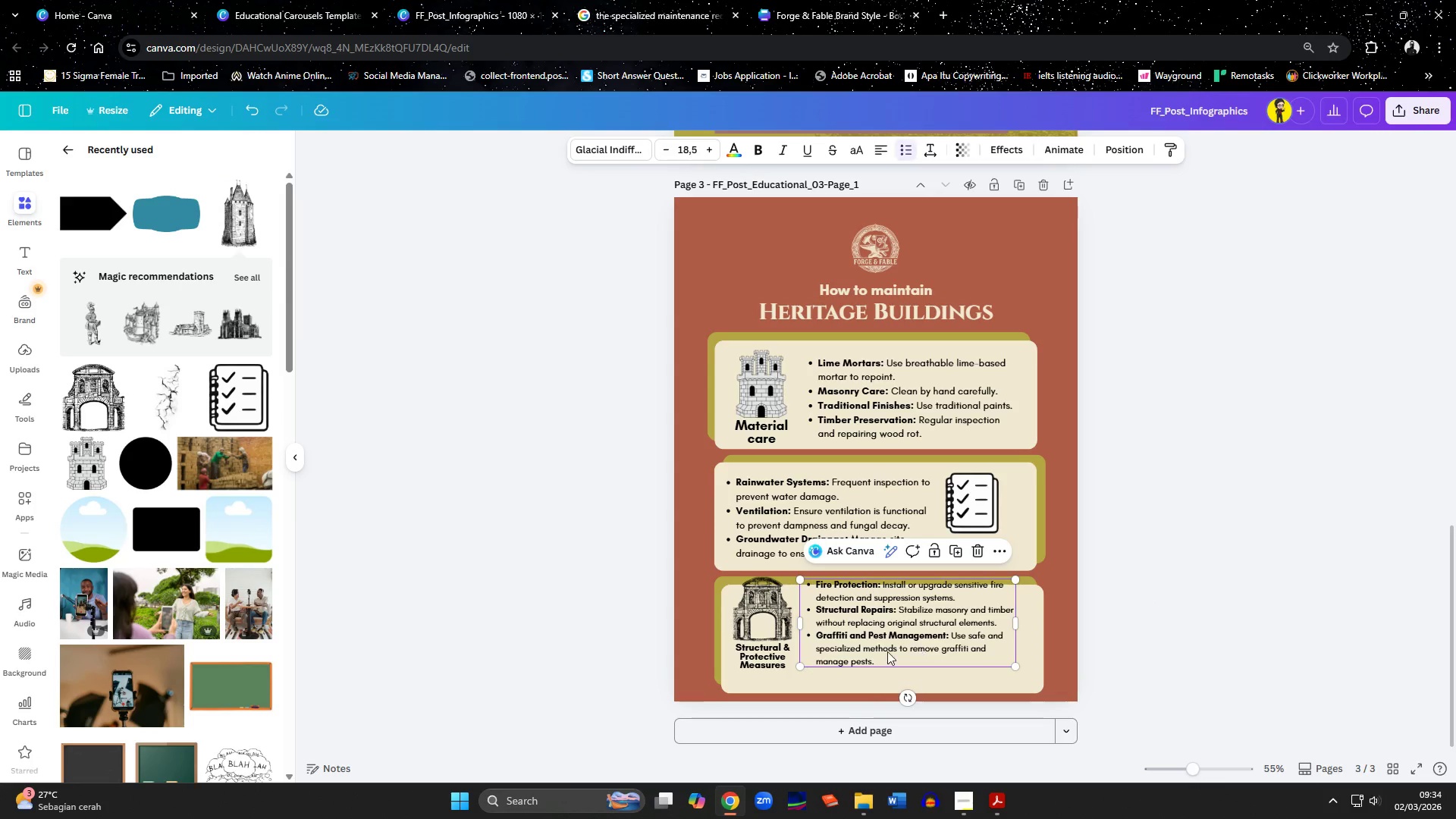 
hold_key(key=ShiftLeft, duration=1.01)
left_click([770, 649])
 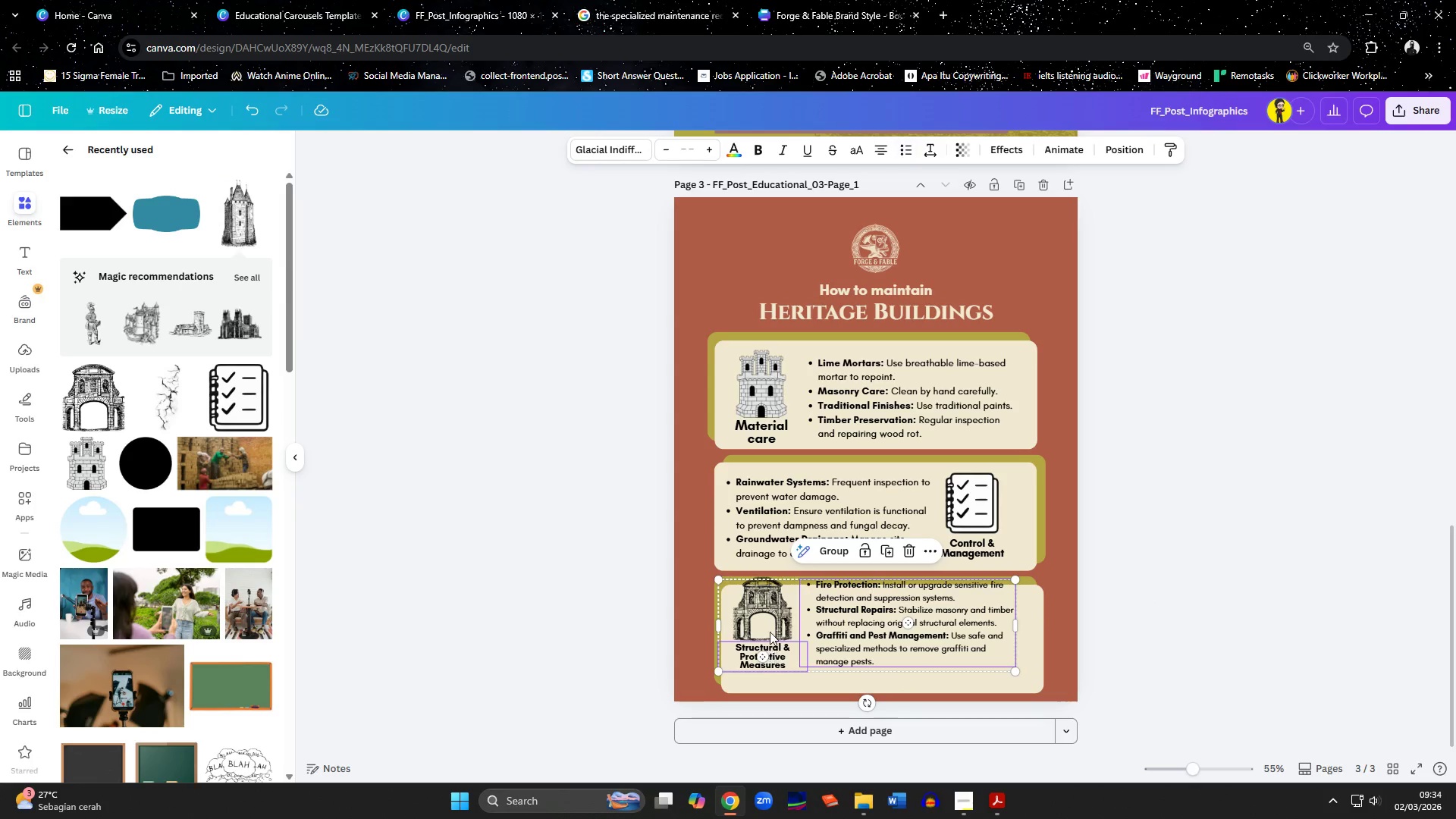 
double_click([769, 629])
 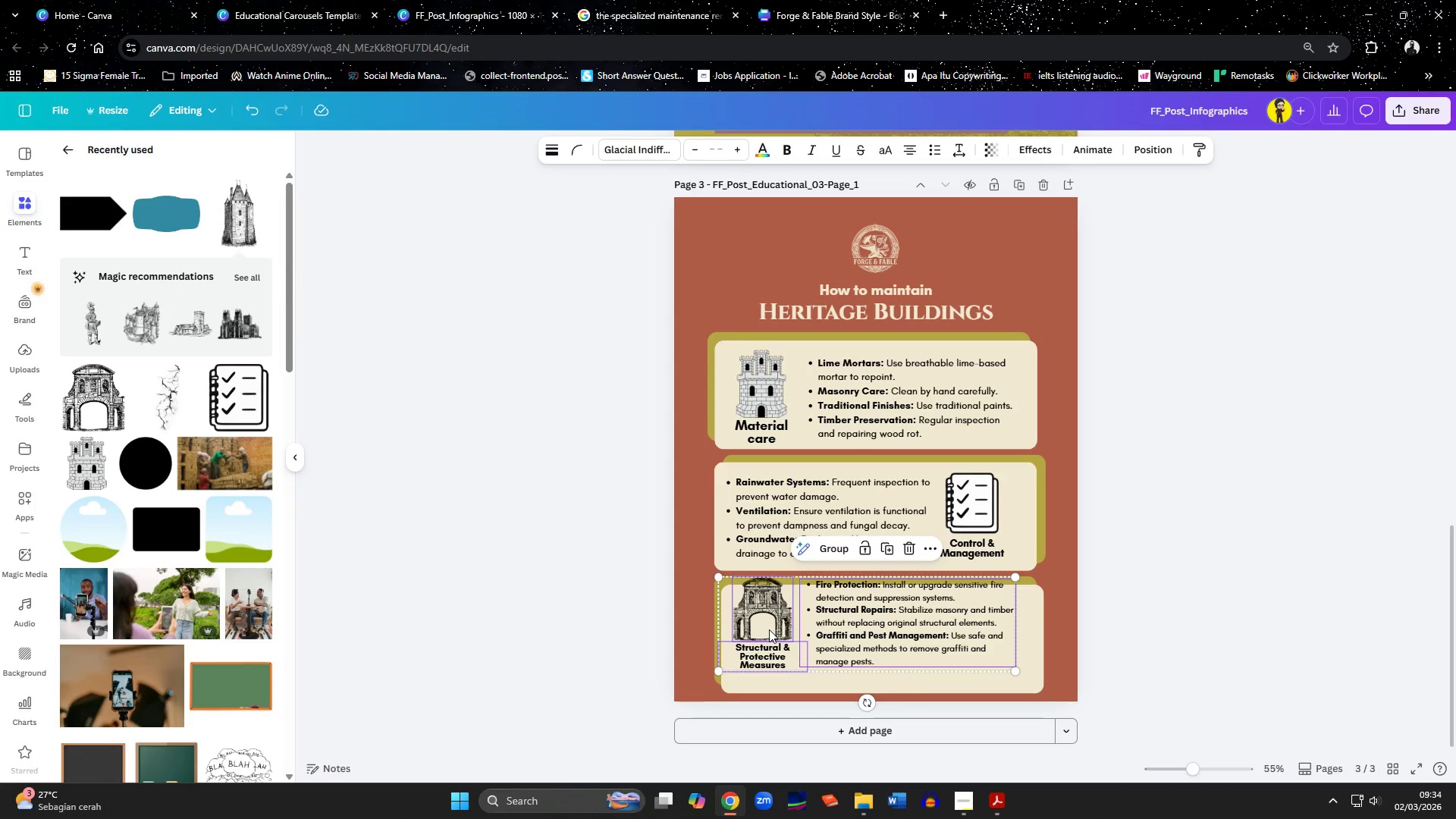 
left_click_drag(start_coordinate=[769, 629], to_coordinate=[777, 645])
 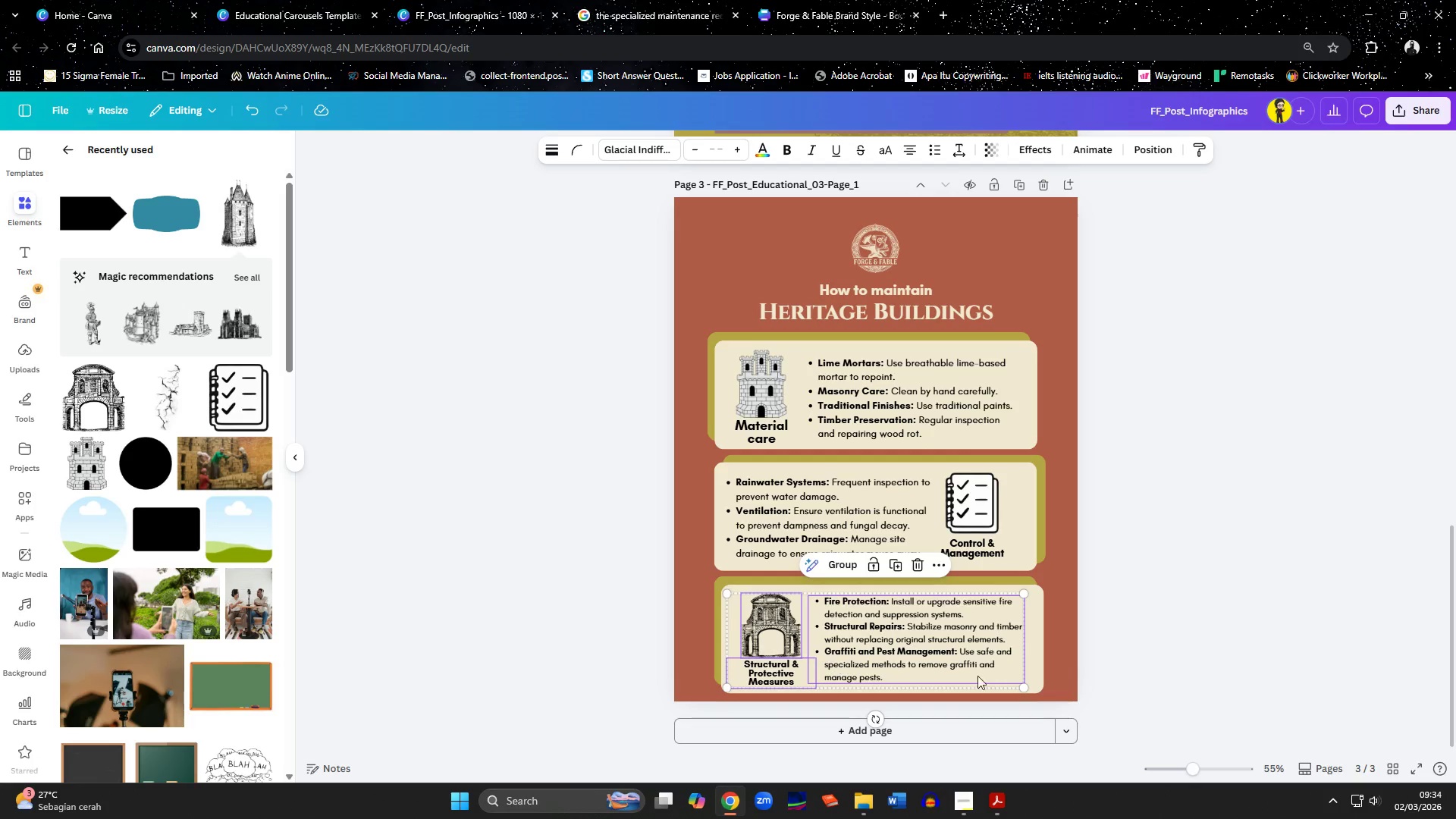 
left_click([1097, 688])
 